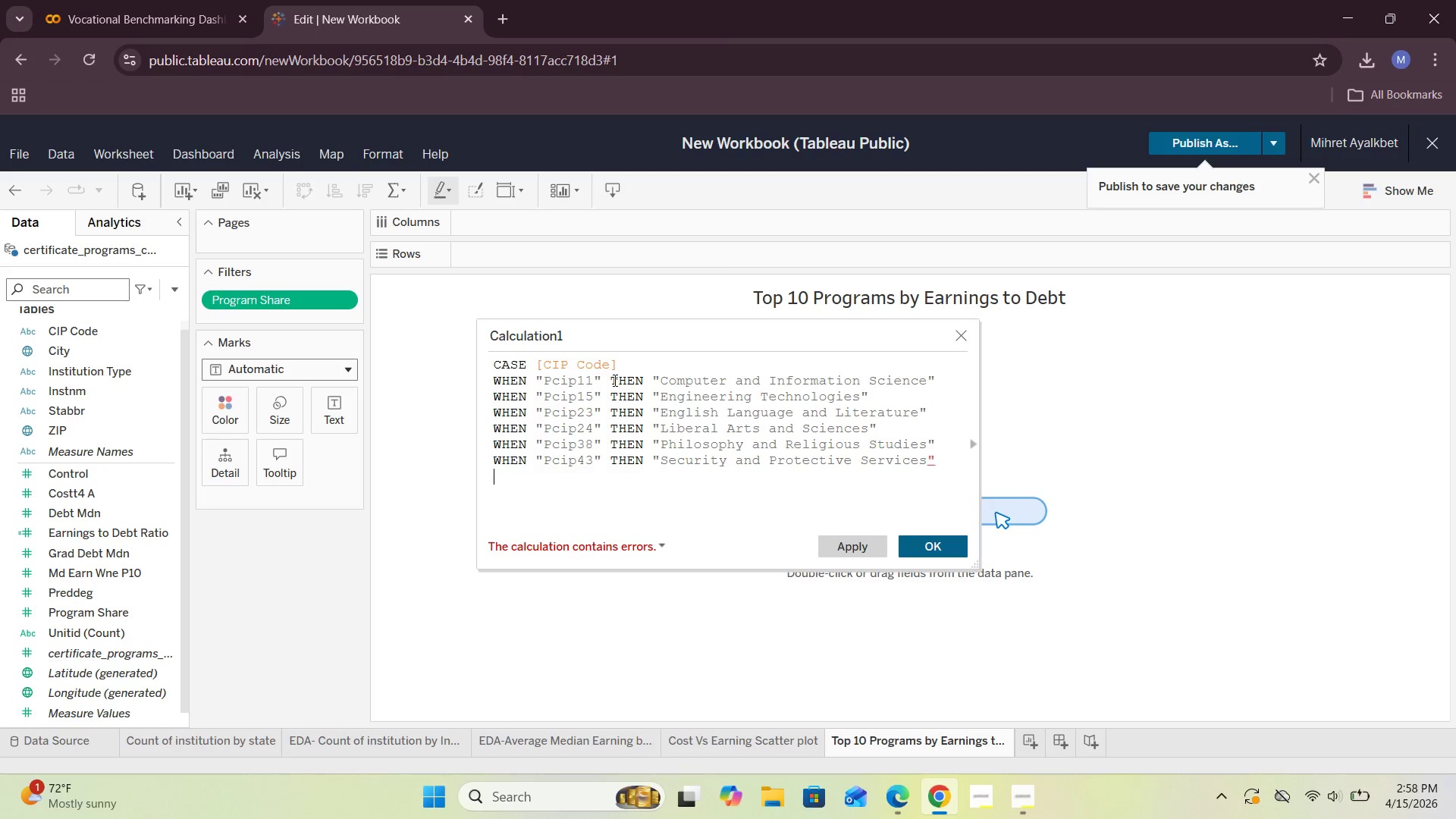 
key(Enter)
 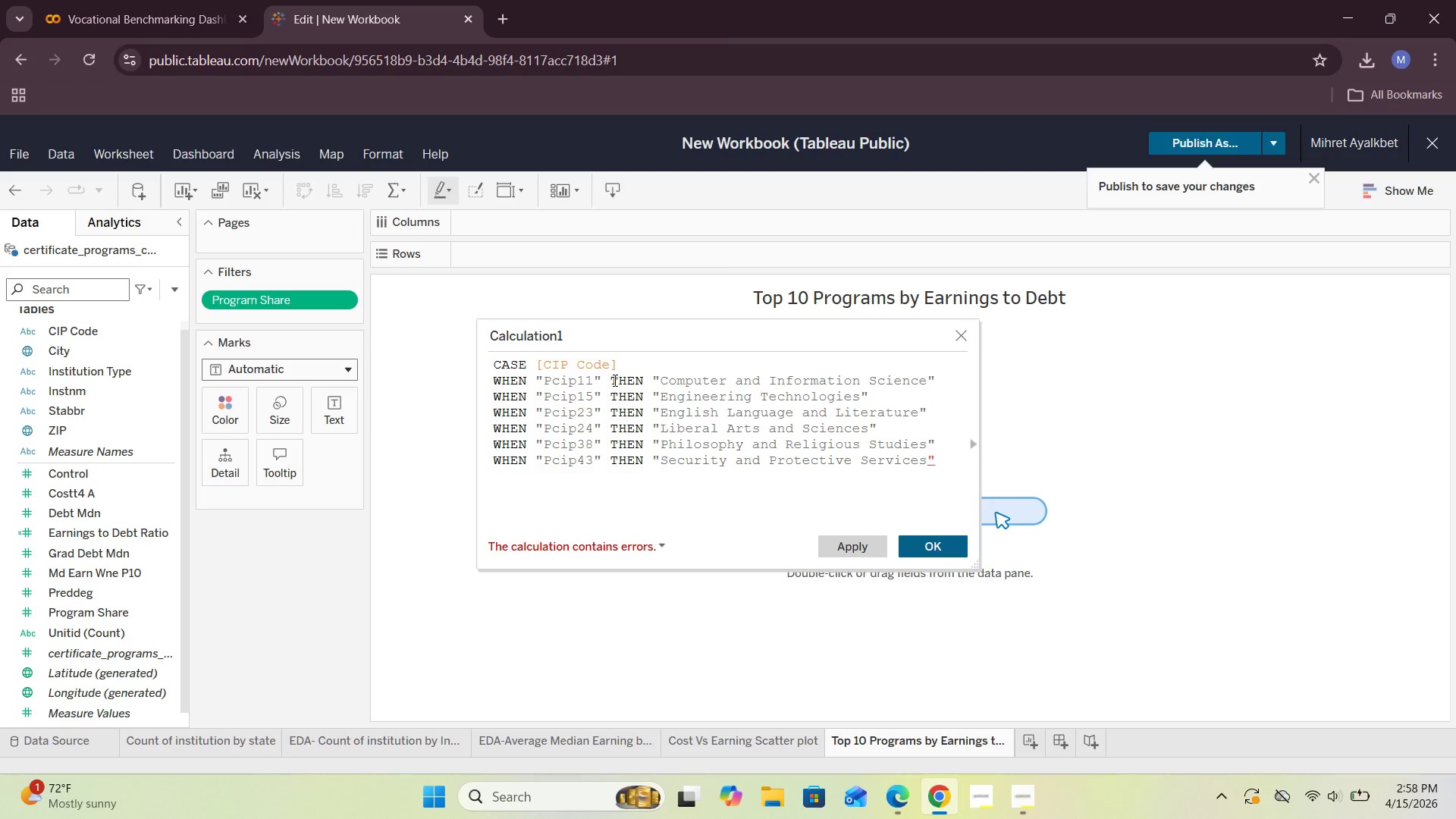 
type(When)
key(Backspace)
key(Backspace)
key(Backspace)
type(Hnen )
key(Backspace)
key(Backspace)
key(Backspace)
key(Backspace)
type(en)
key(Backspace)
key(Backspace)
type(EN "")
 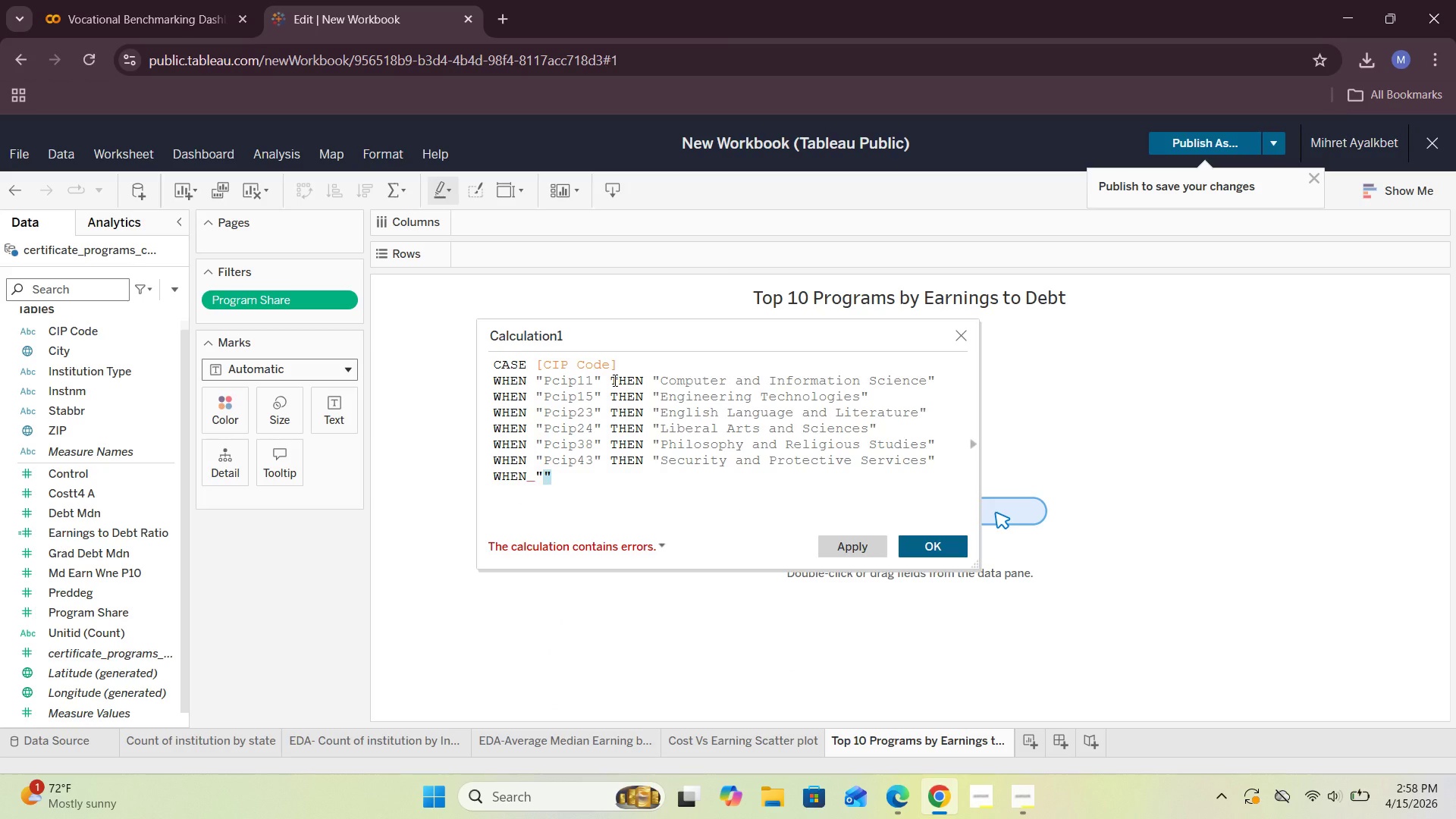 
key(Shift+ArrowLeft)
 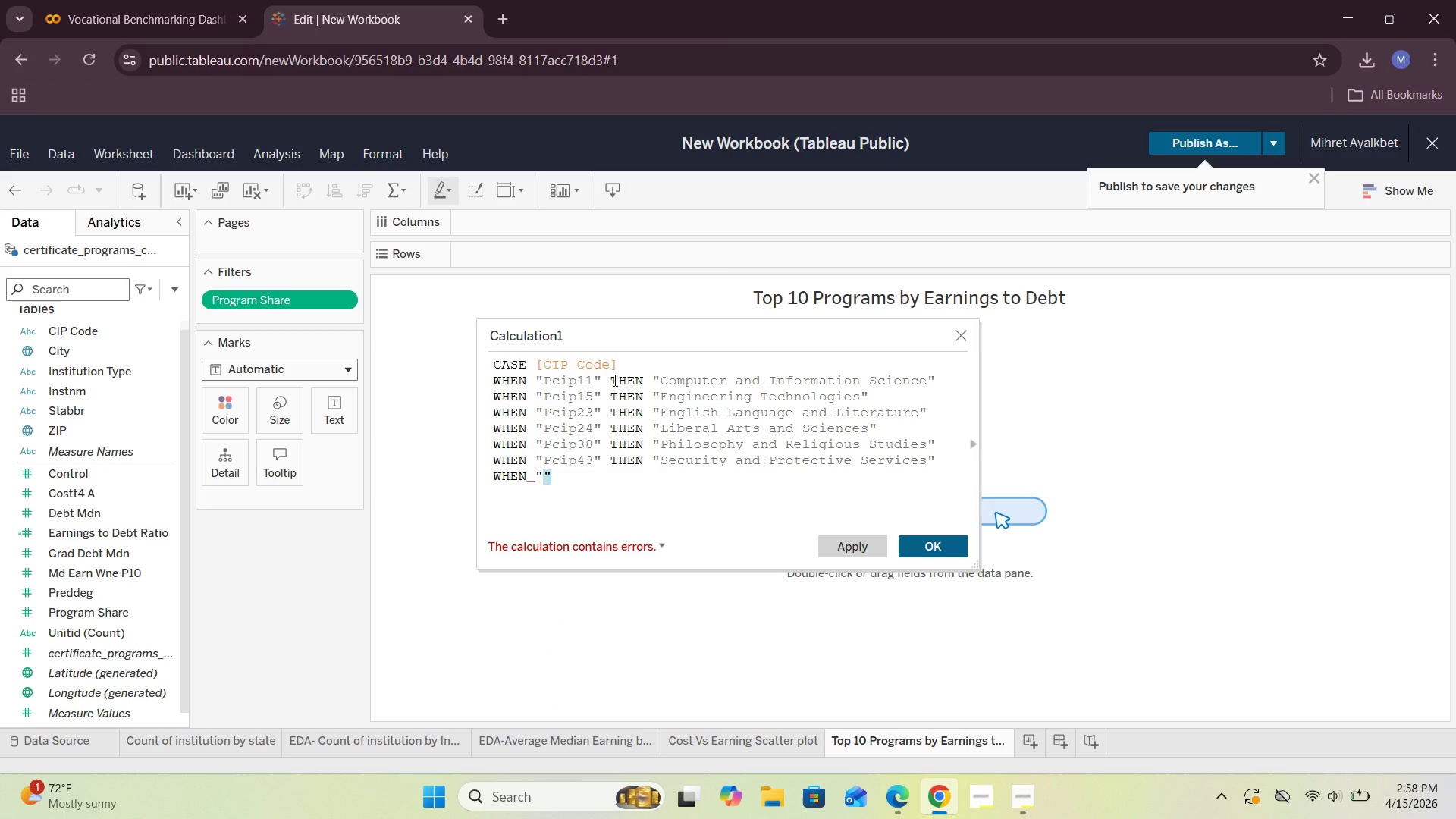 
key(ArrowLeft)
 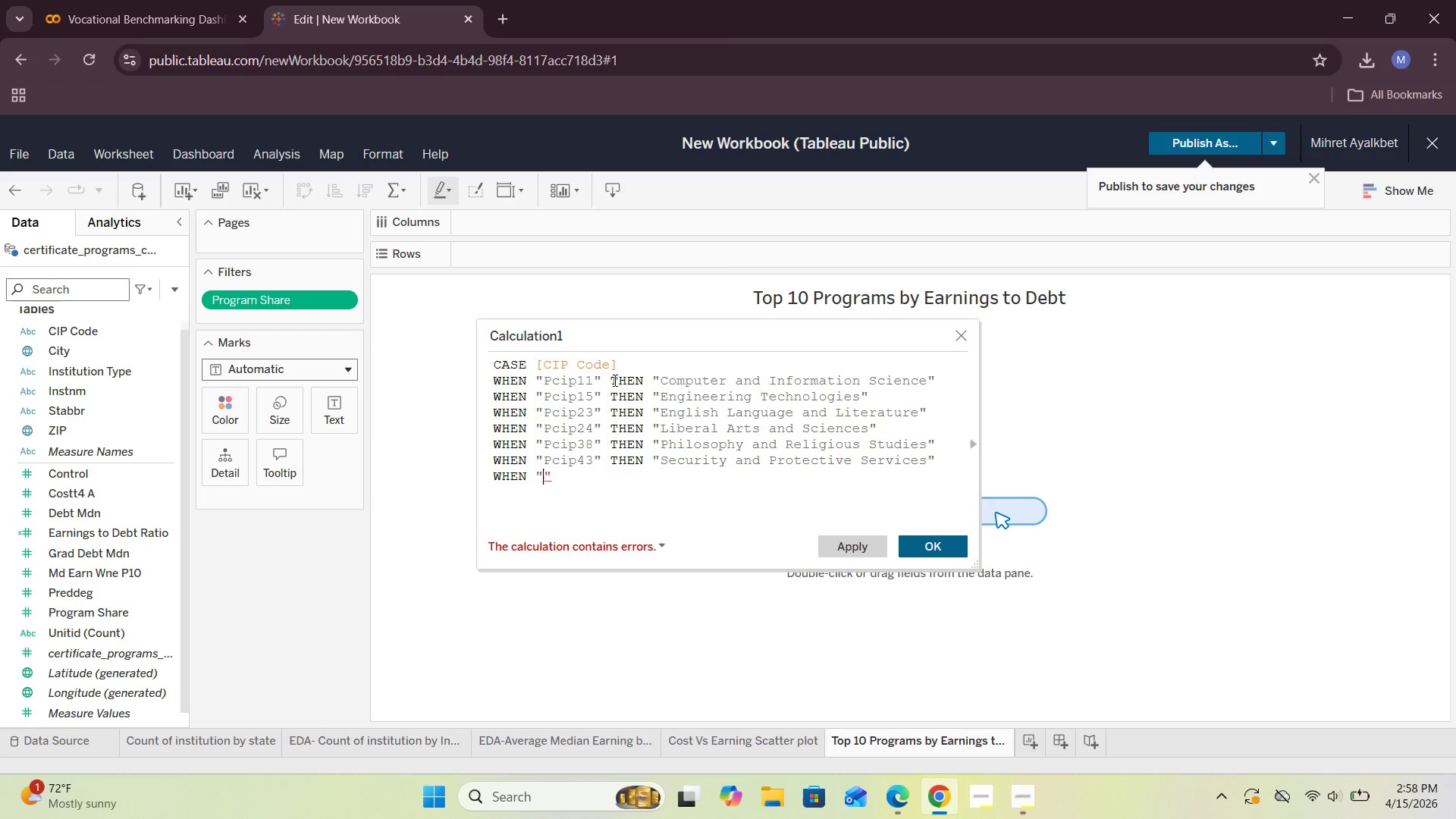 
type(Pcip)
 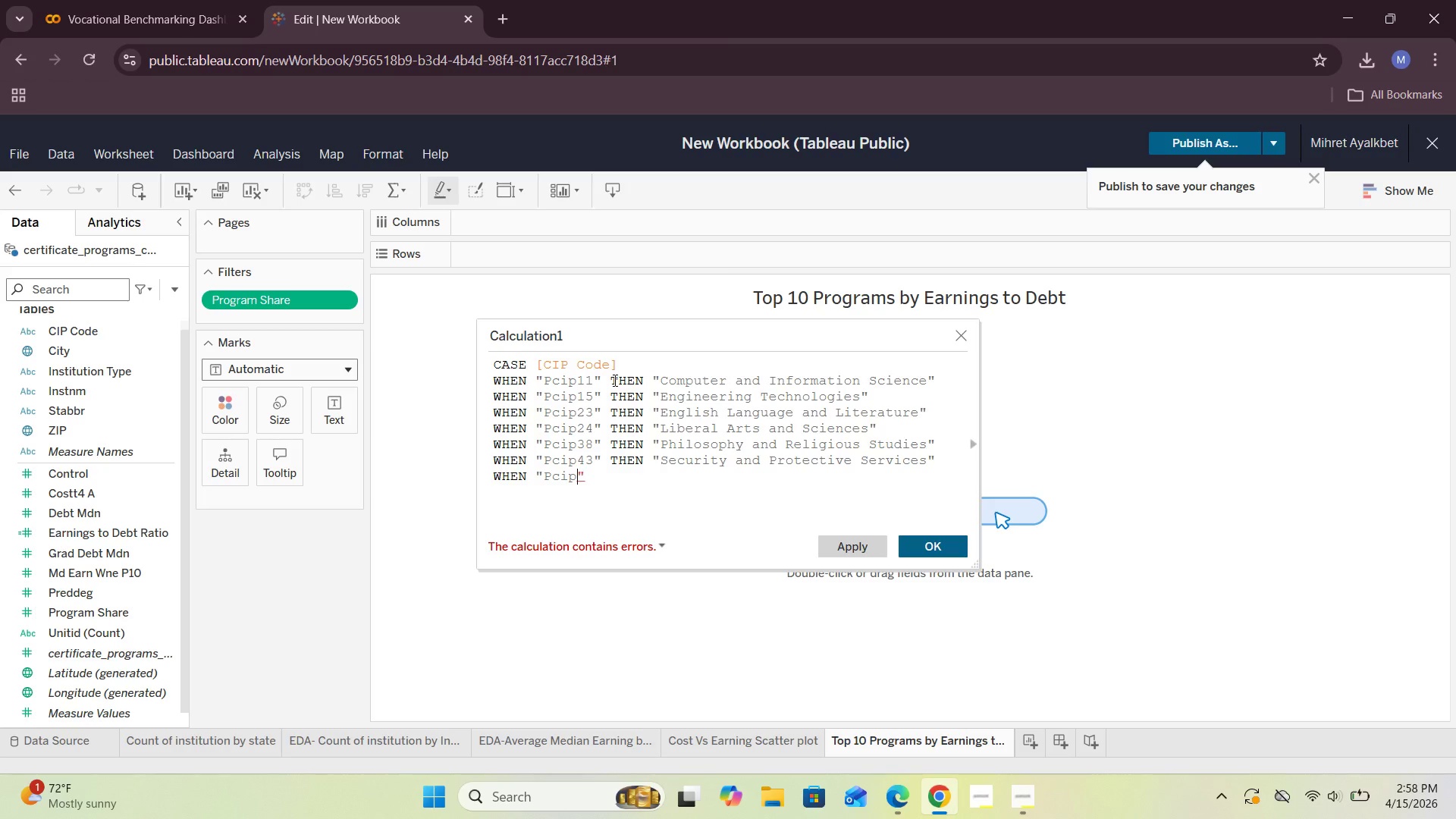 
wait(8.23)
 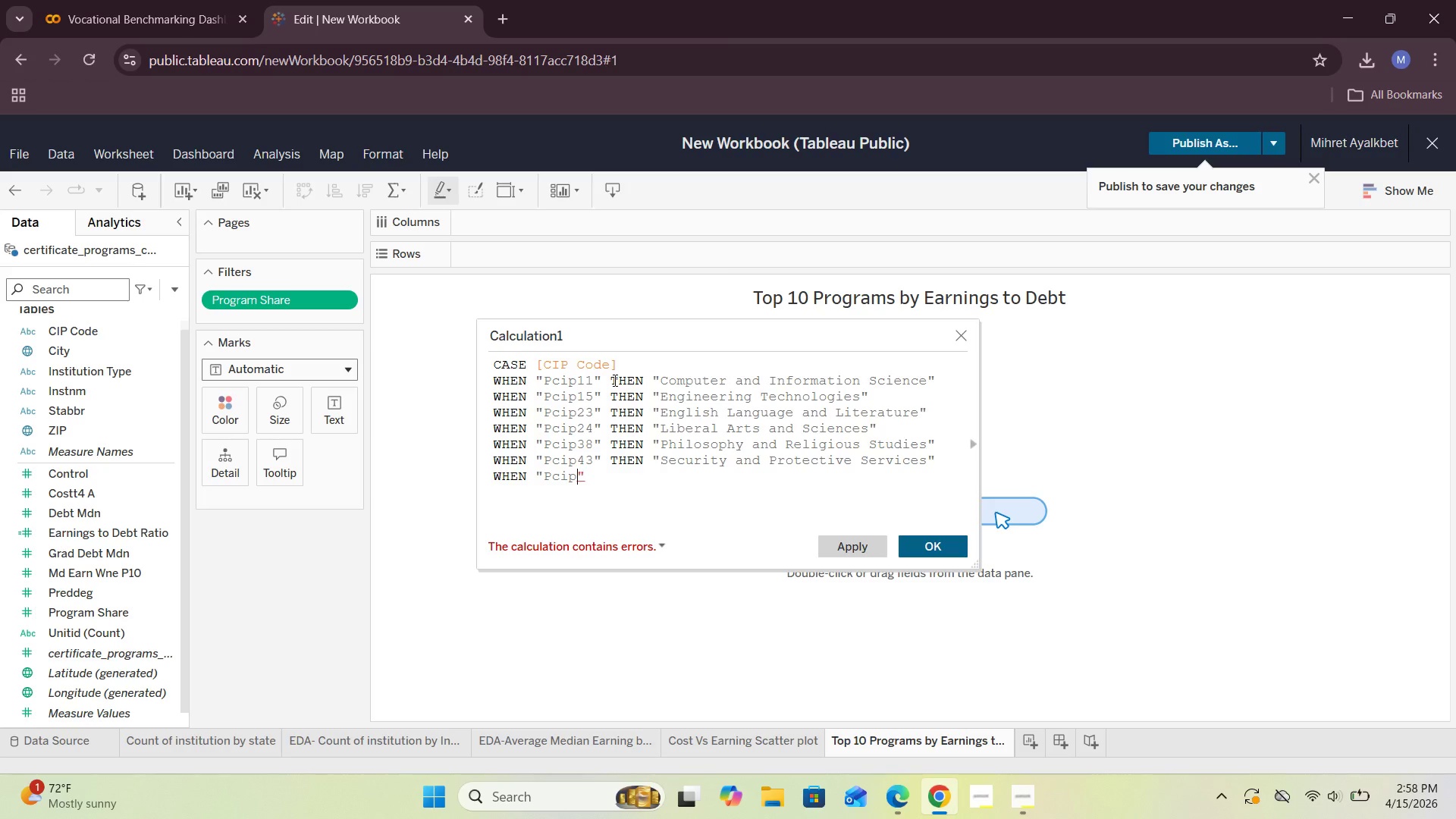 
type(45)
 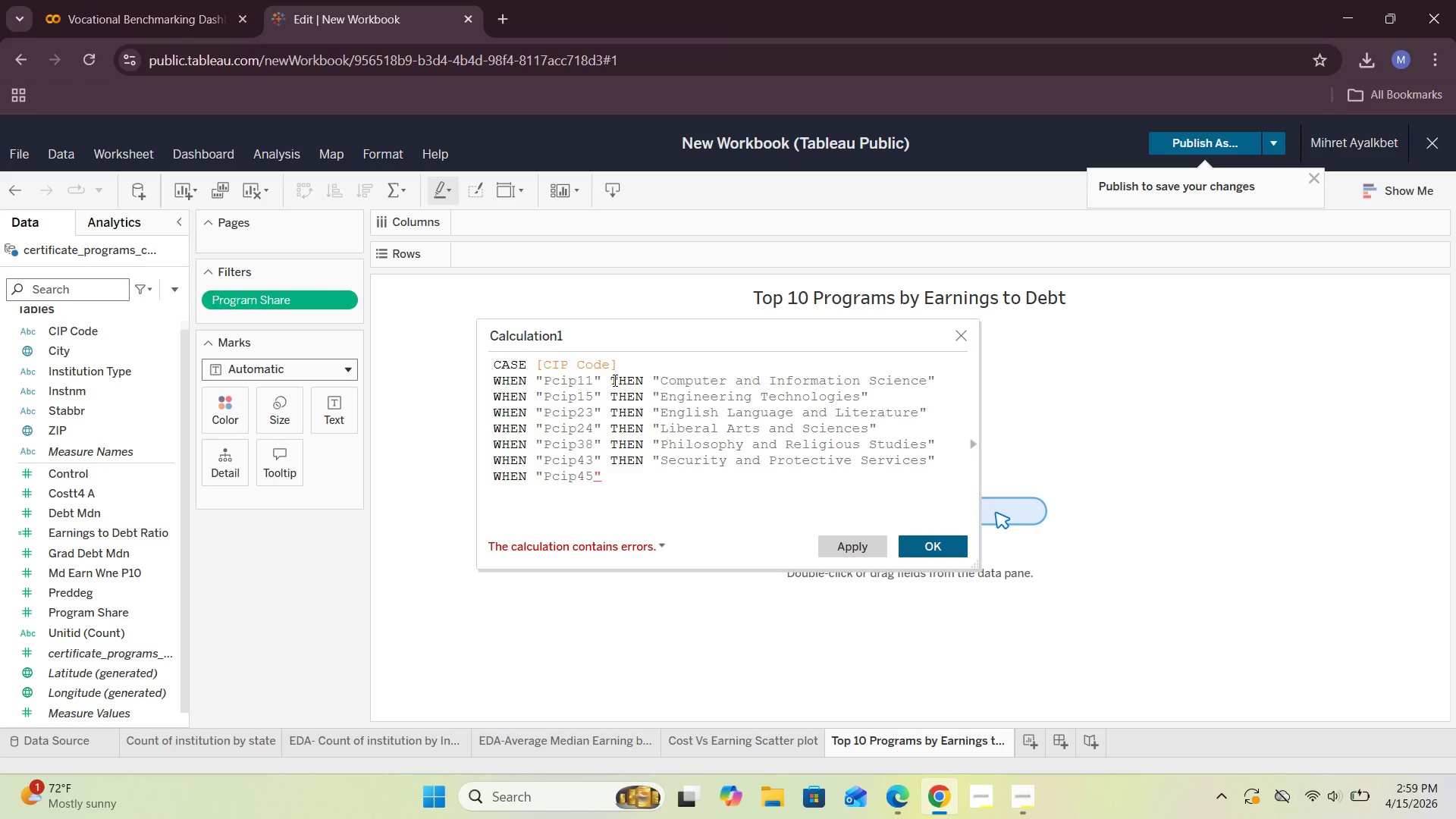 
key(ArrowRight)
 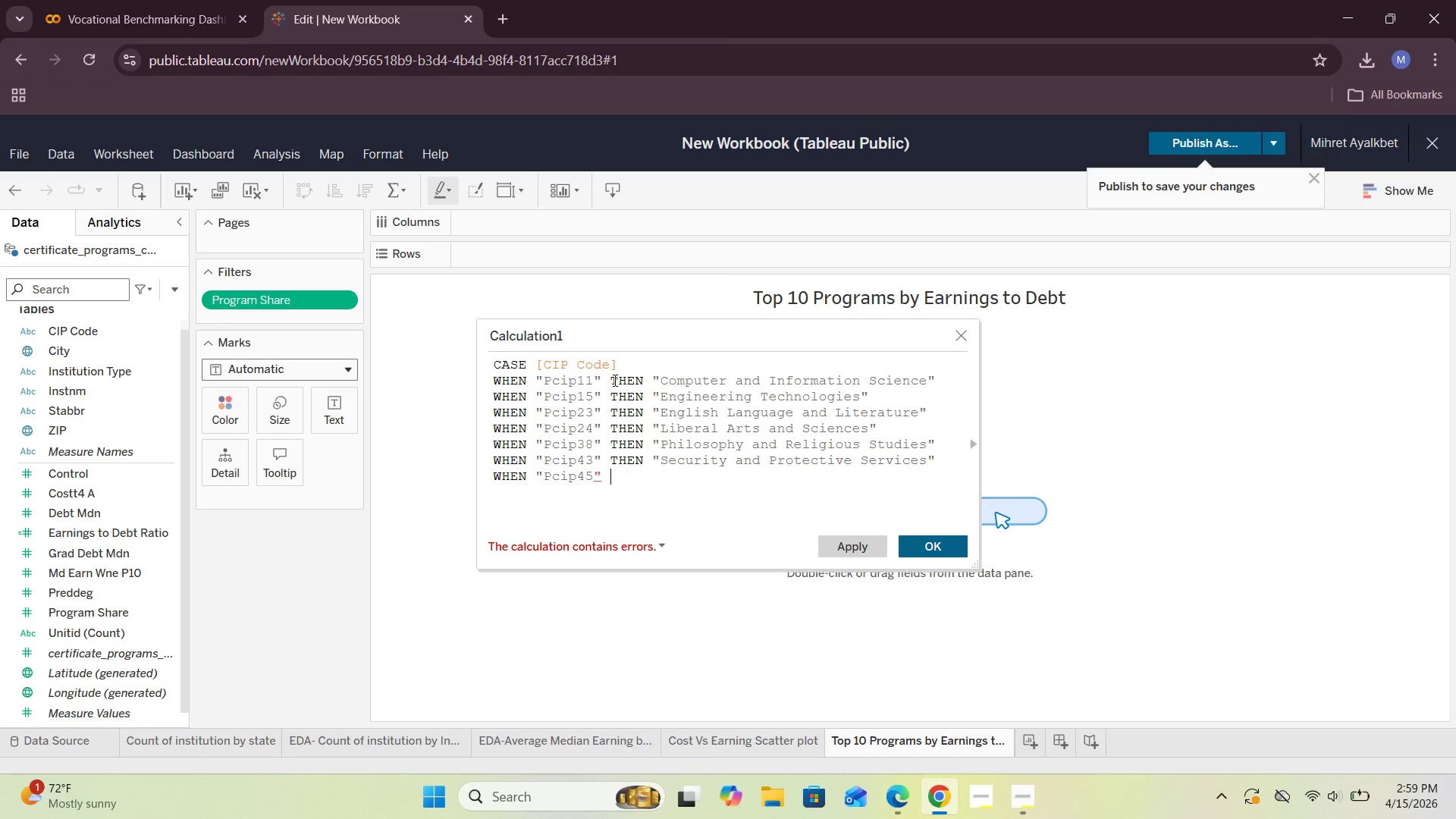 
type( THEN "")
 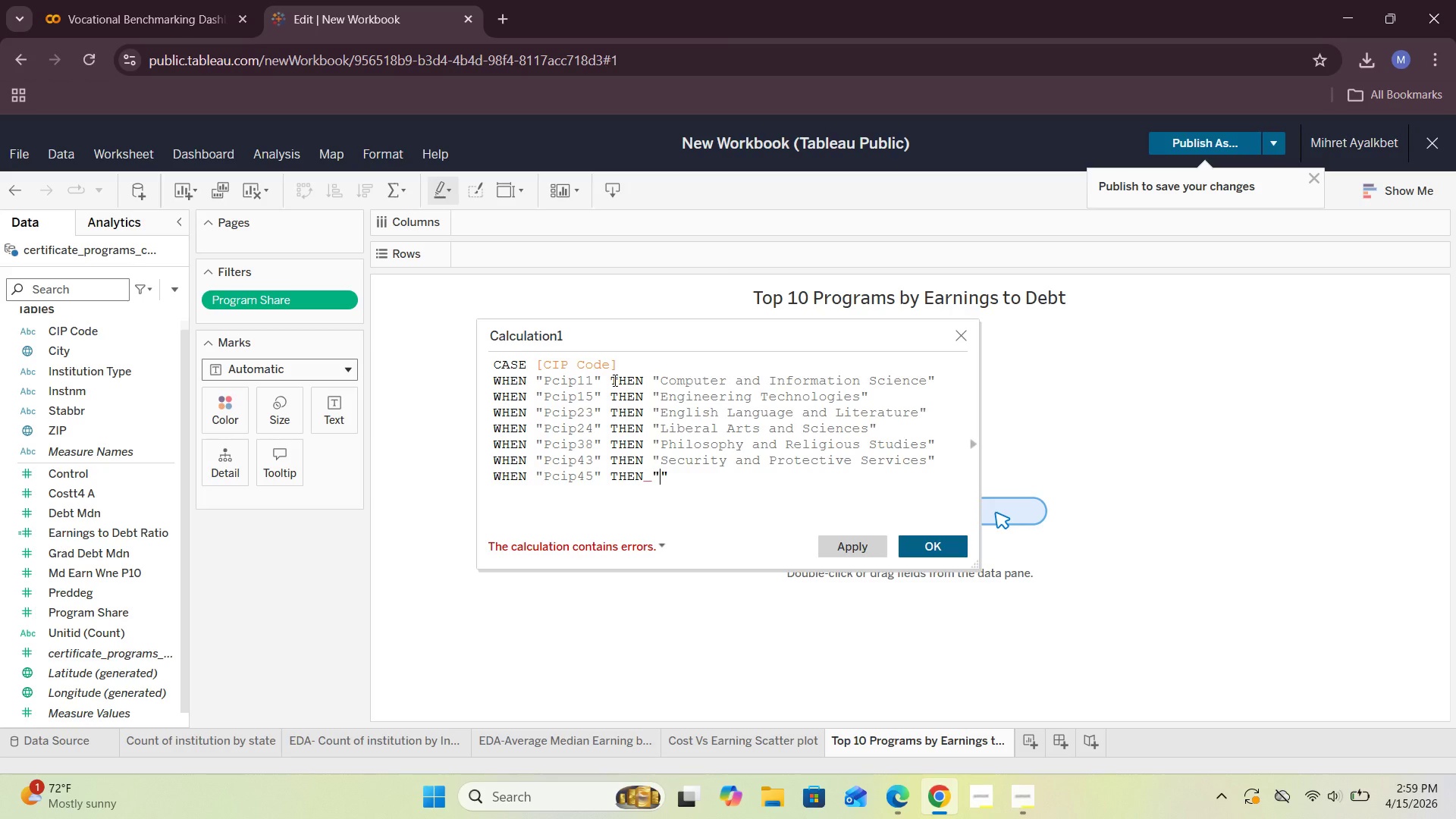 
 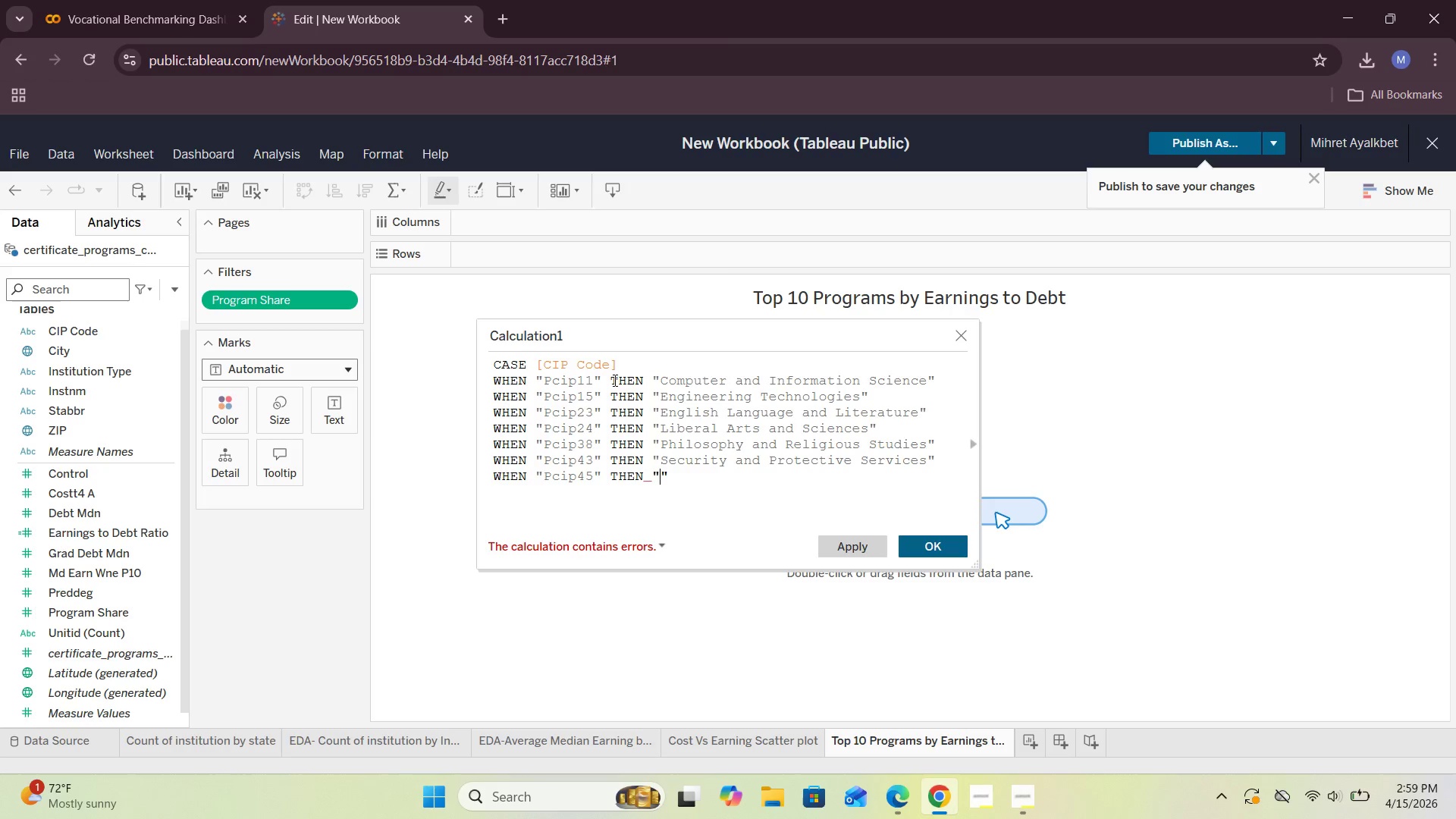 
key(ArrowLeft)
 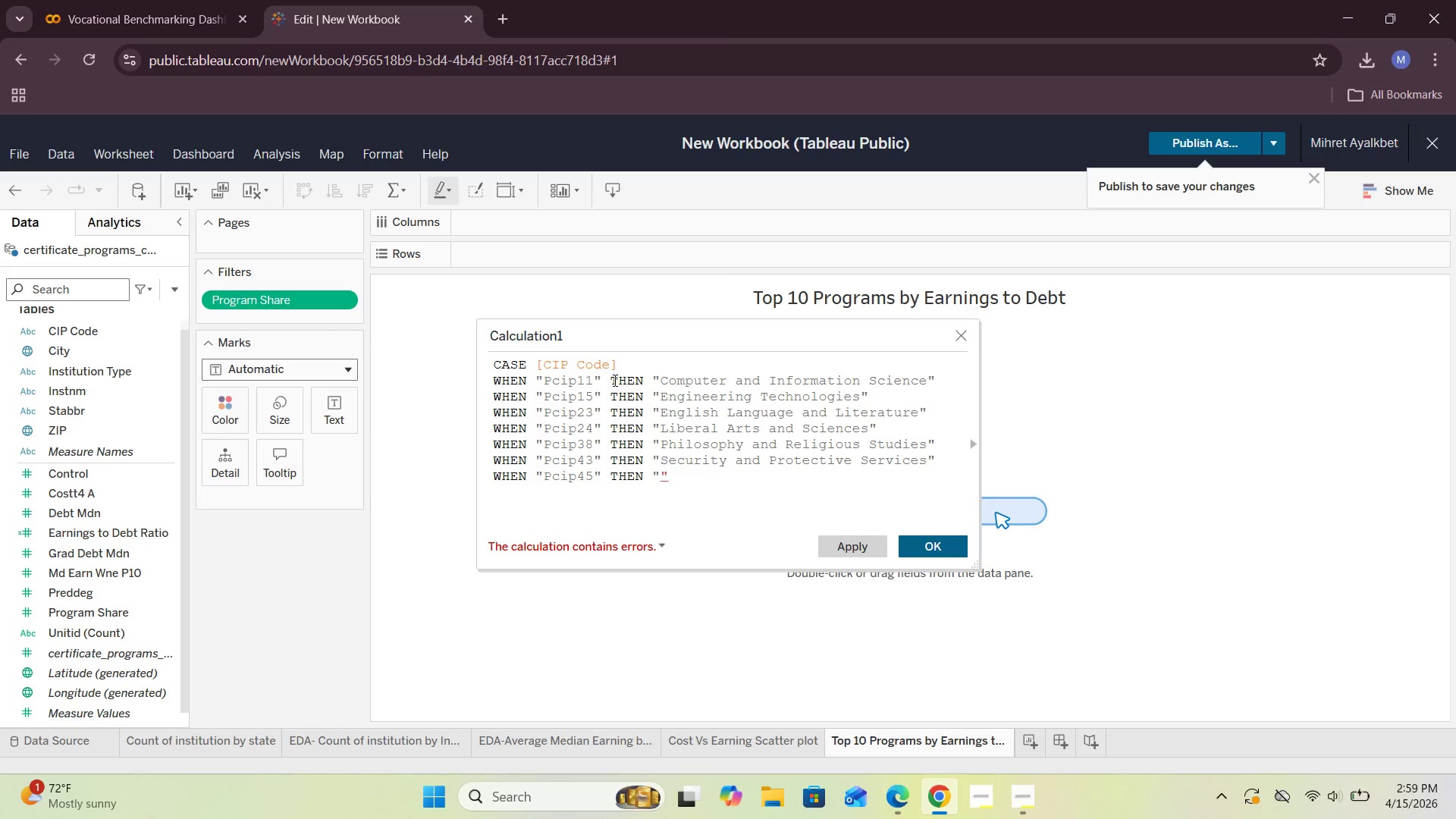 
wait(8.97)
 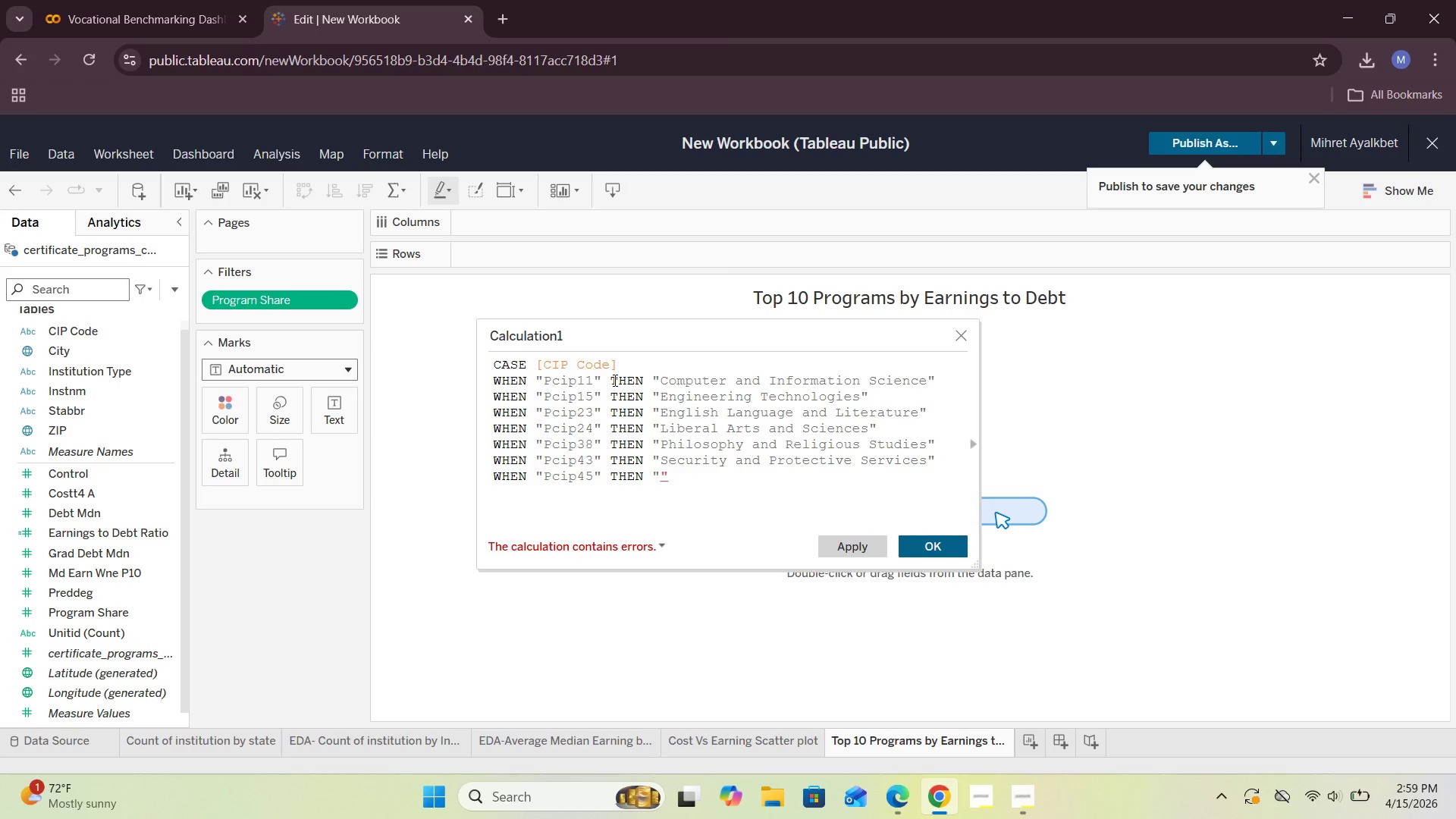 
type(Socila )
key(Backspace)
key(Backspace)
key(Backspace)
type(al Studies)
 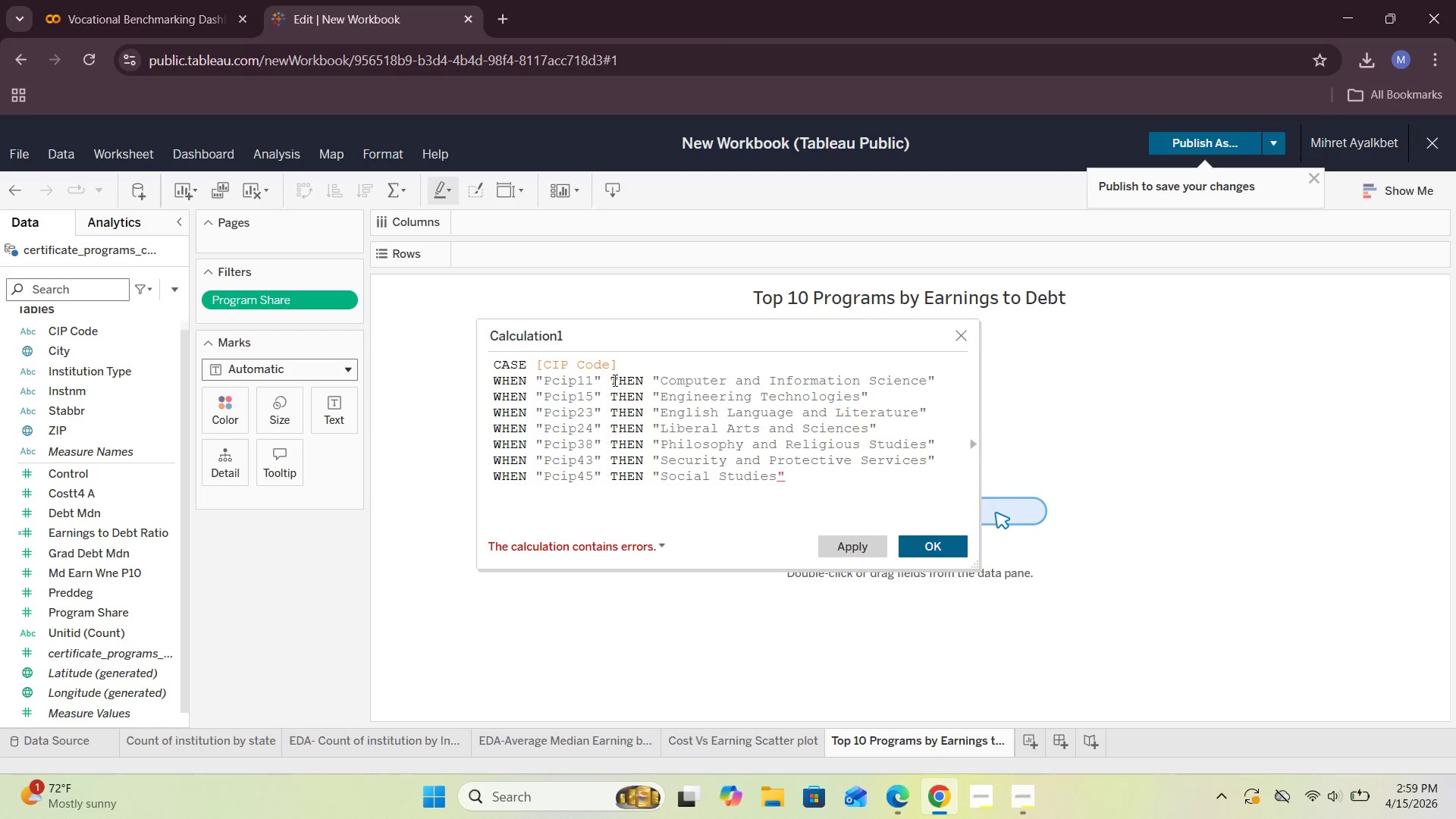 
key(ArrowRight)
 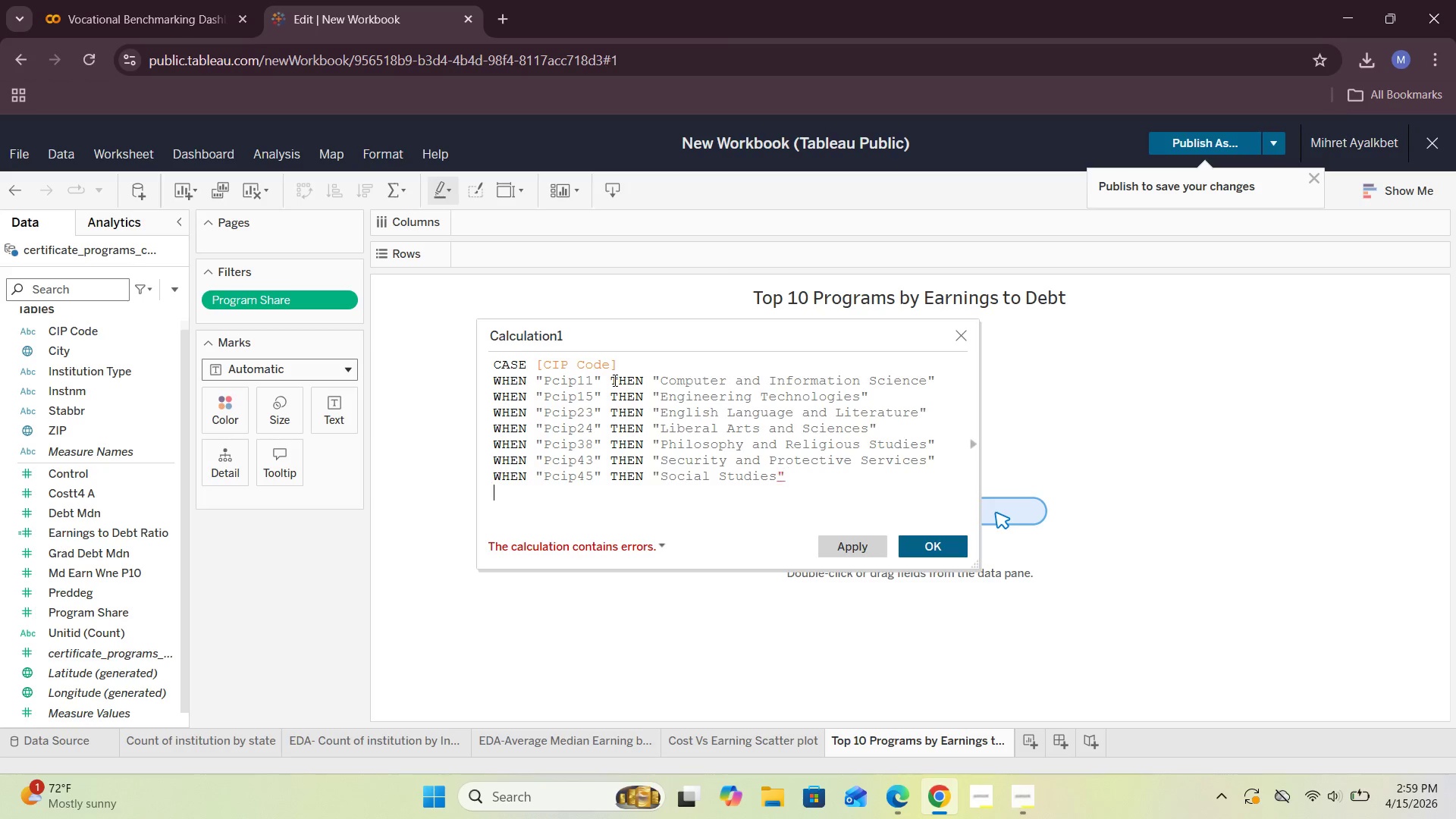 
key(Enter)
 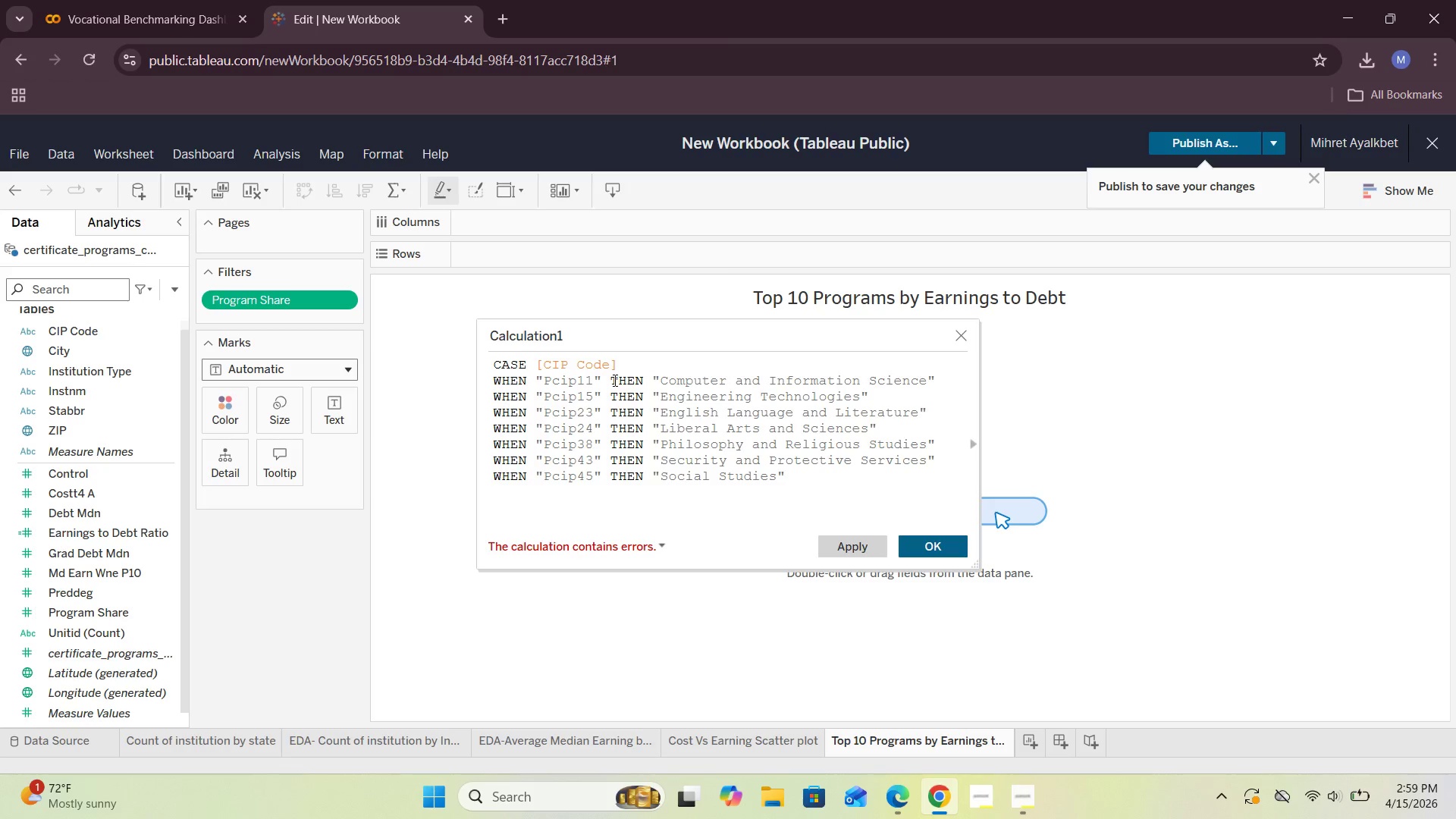 
type(WHEN "")
 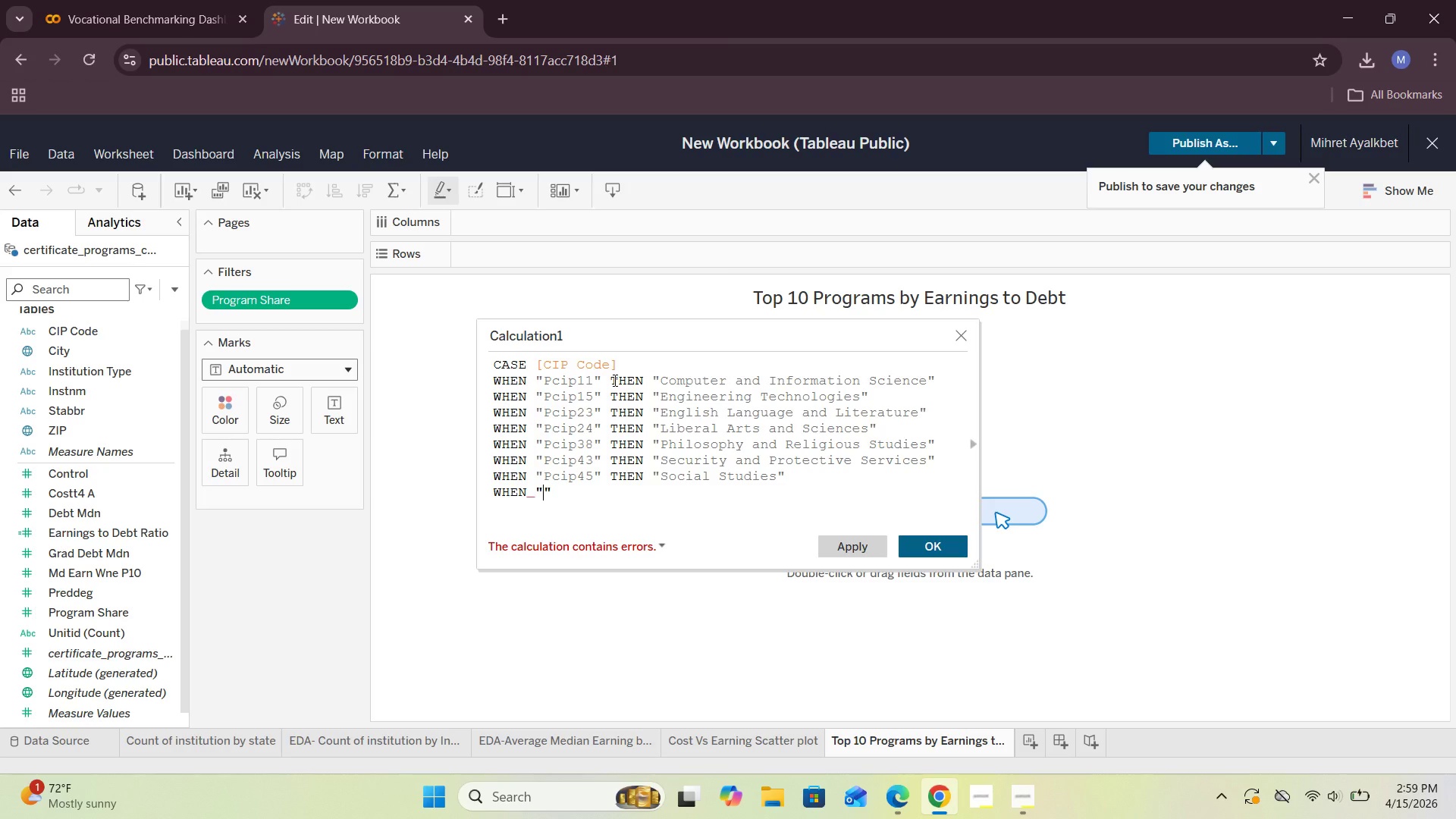 
 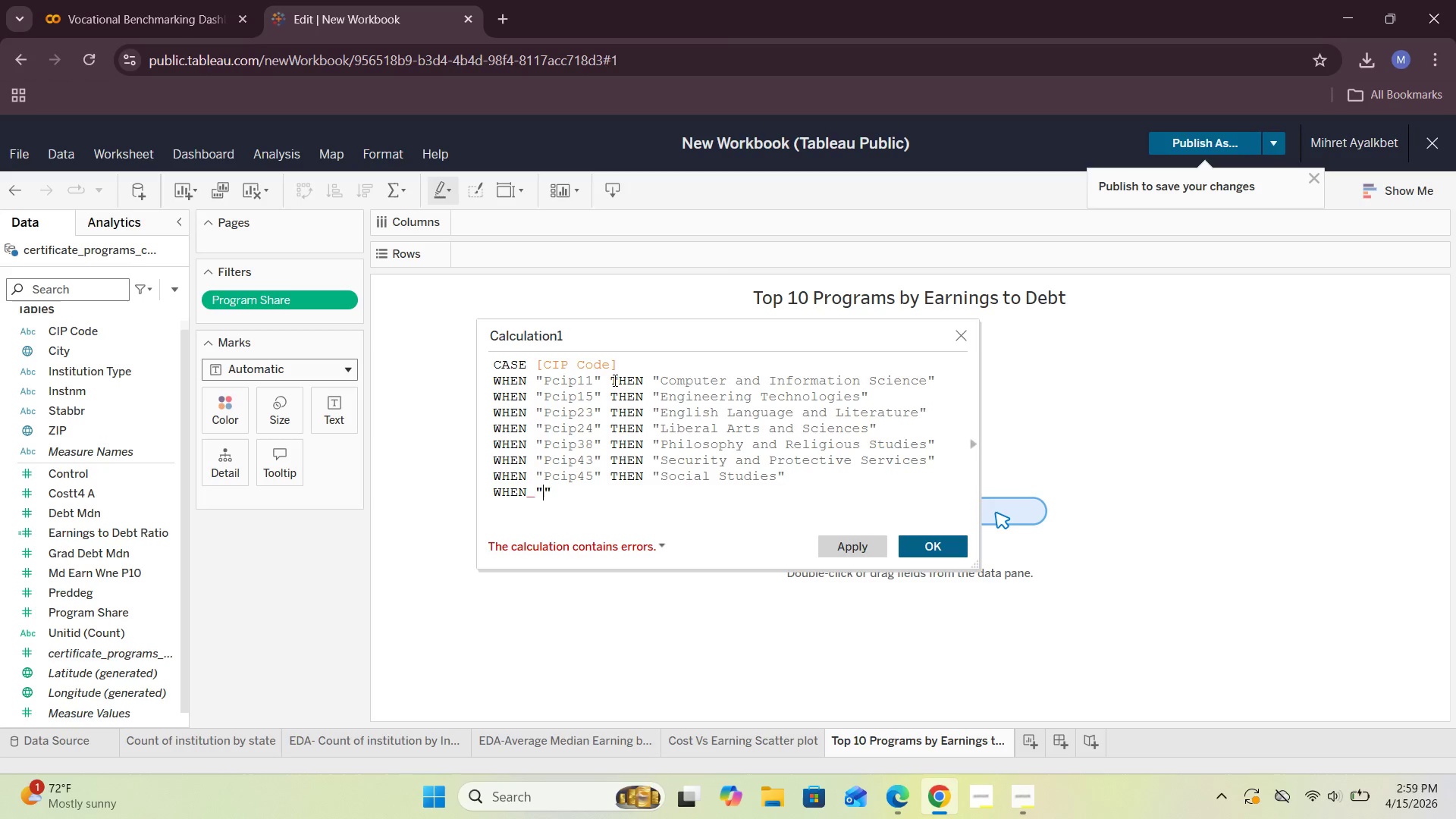 
key(ArrowLeft)
 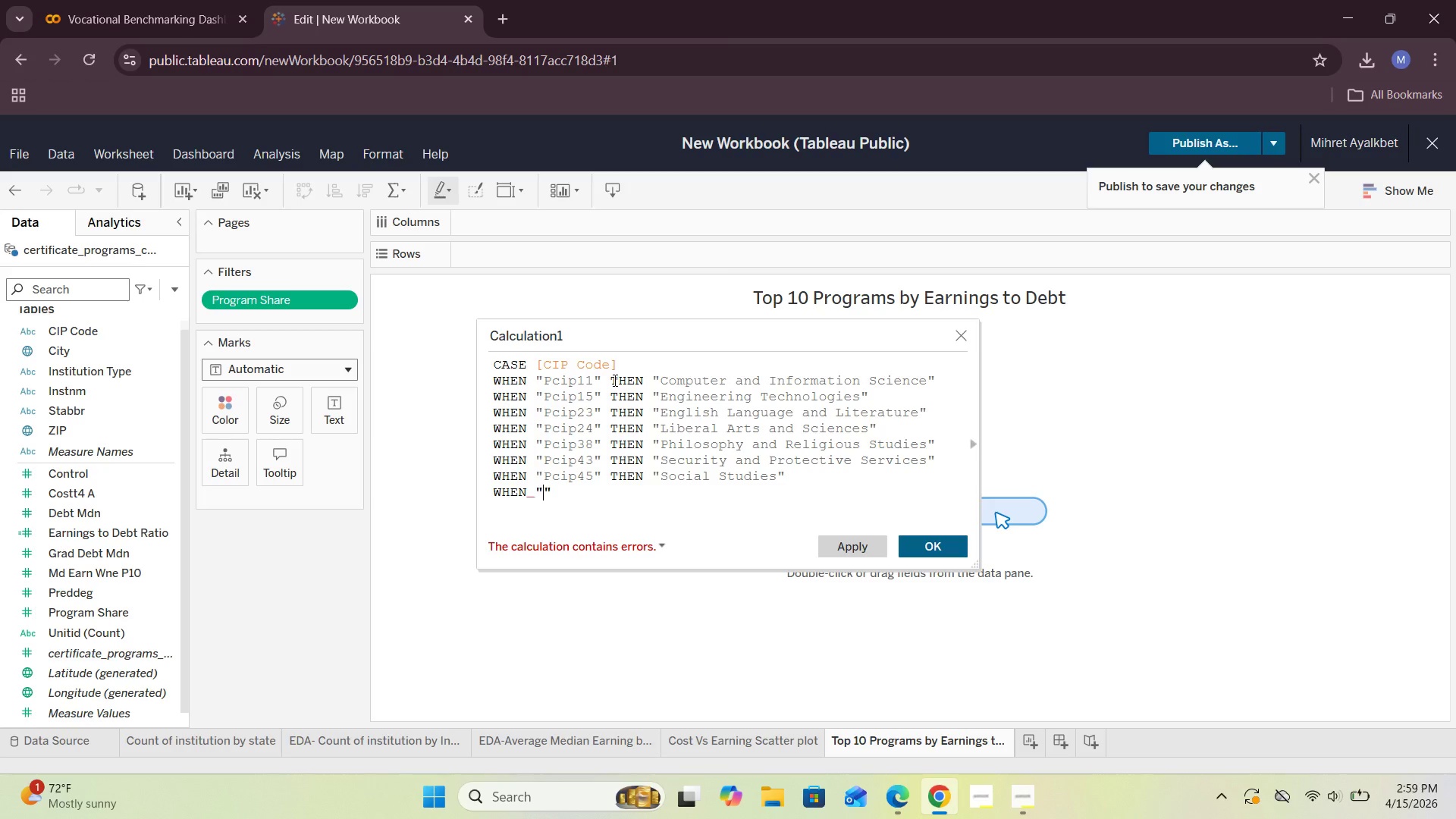 
type(Pcip47)
 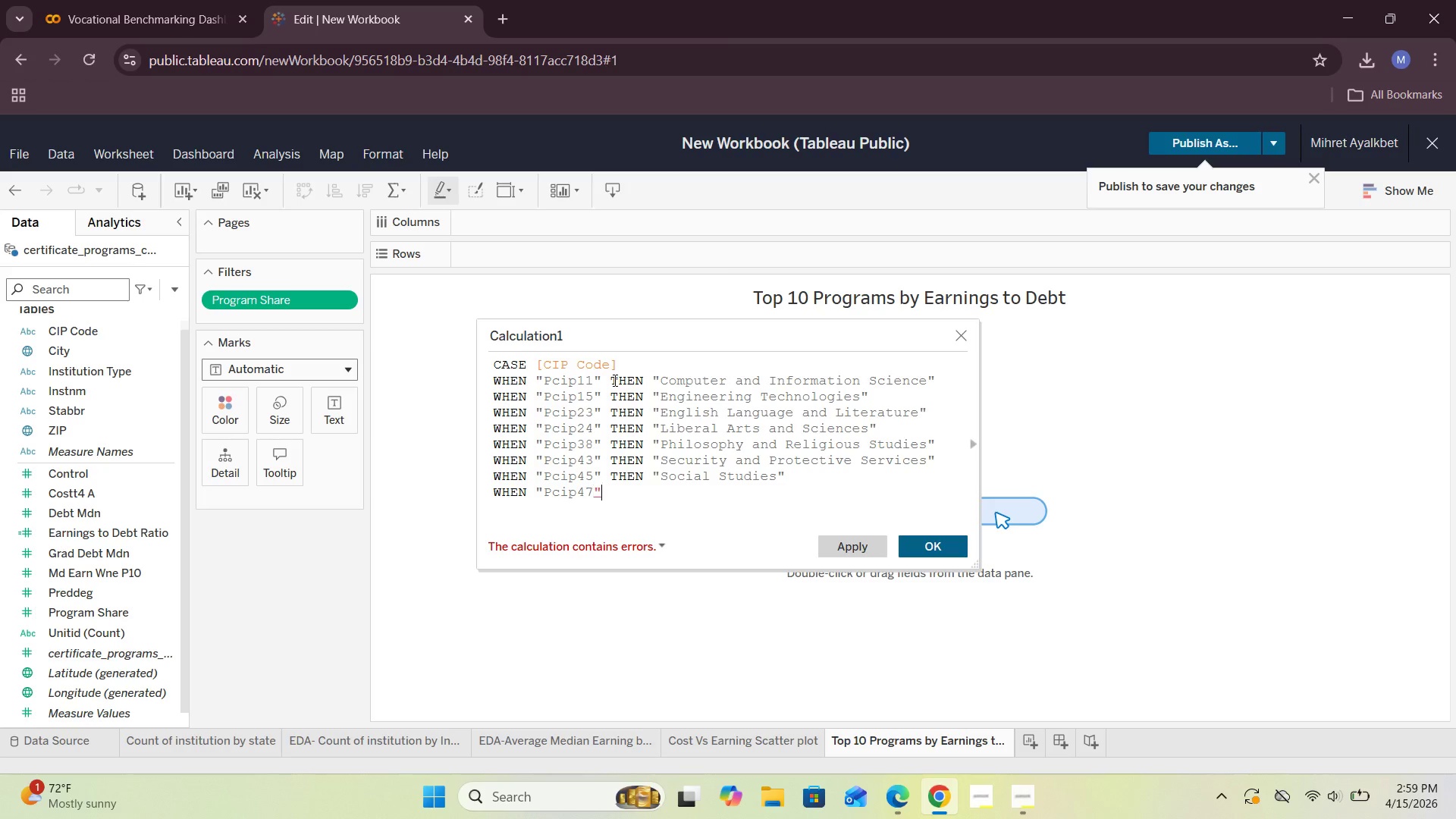 
key(ArrowDown)
 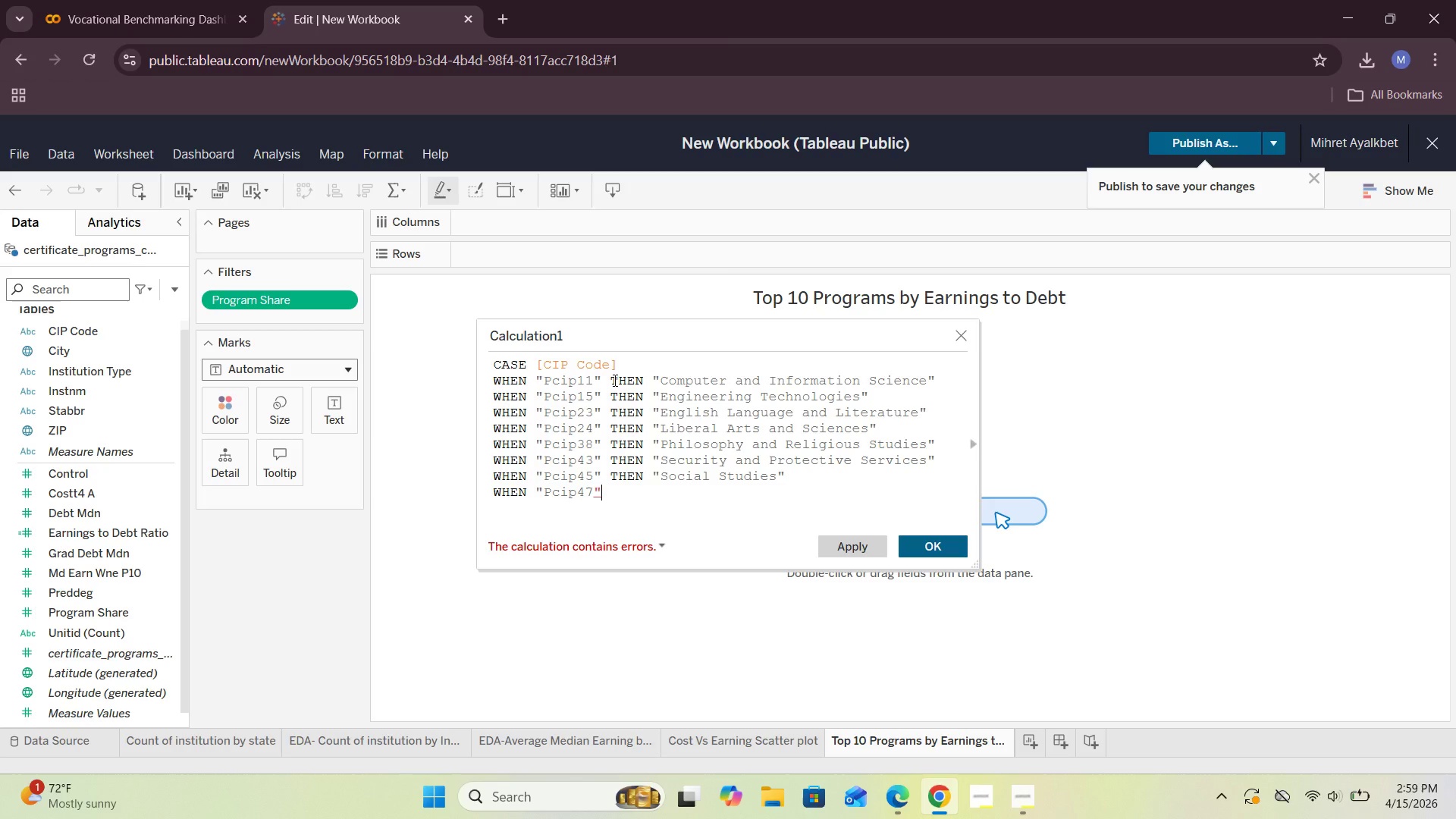 
key(ArrowRight)
 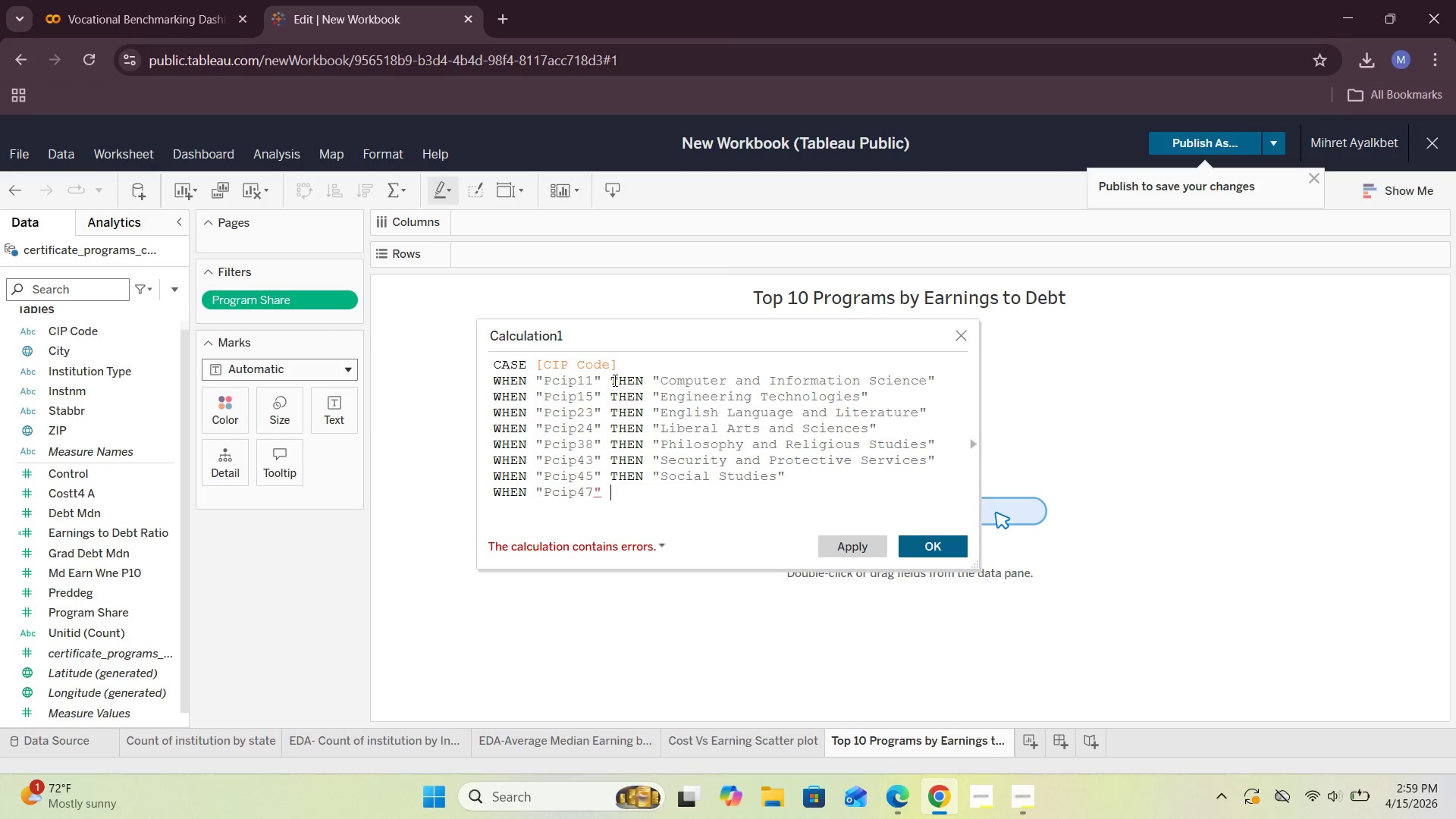 
type( THEN "")
 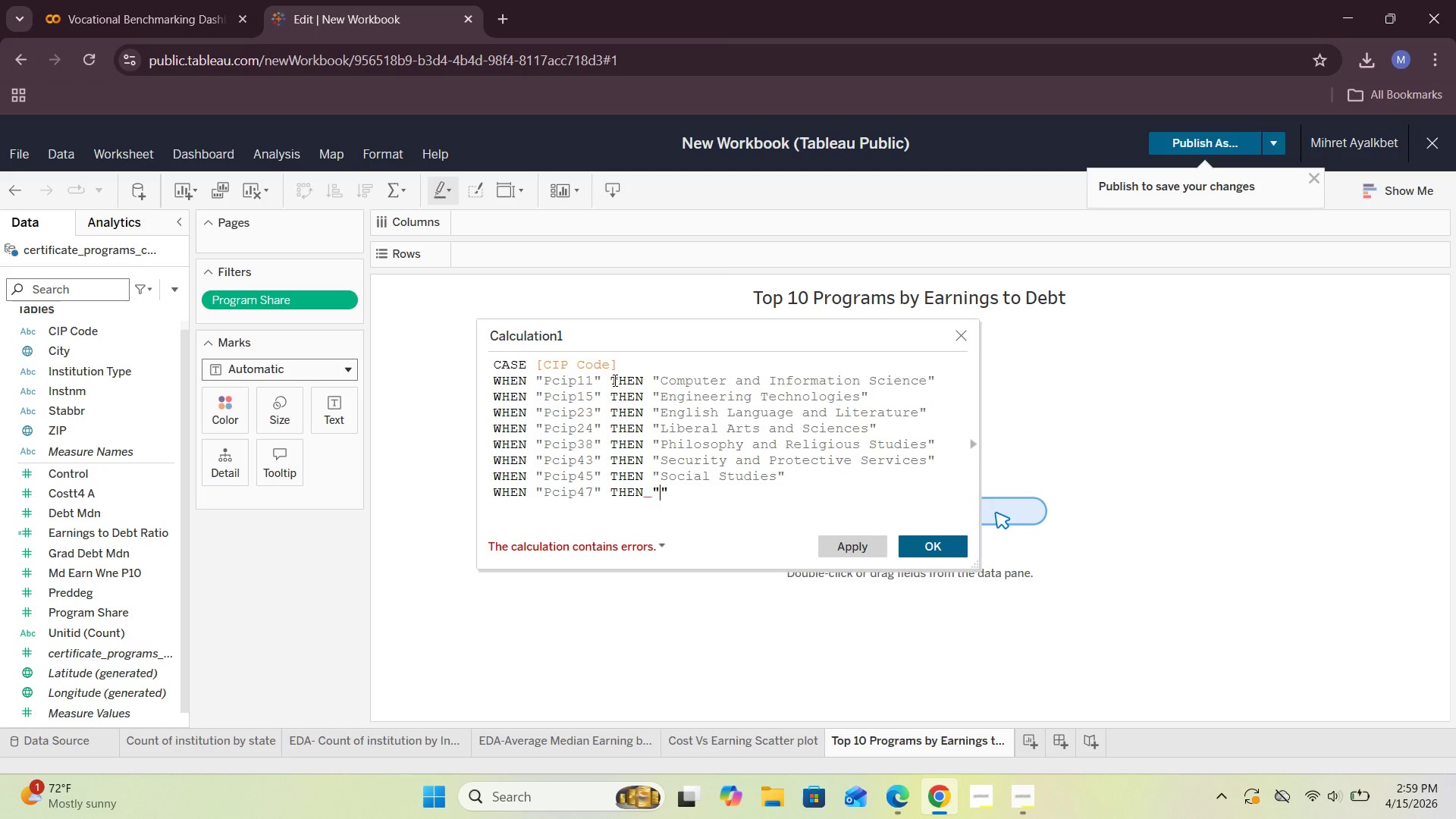 
 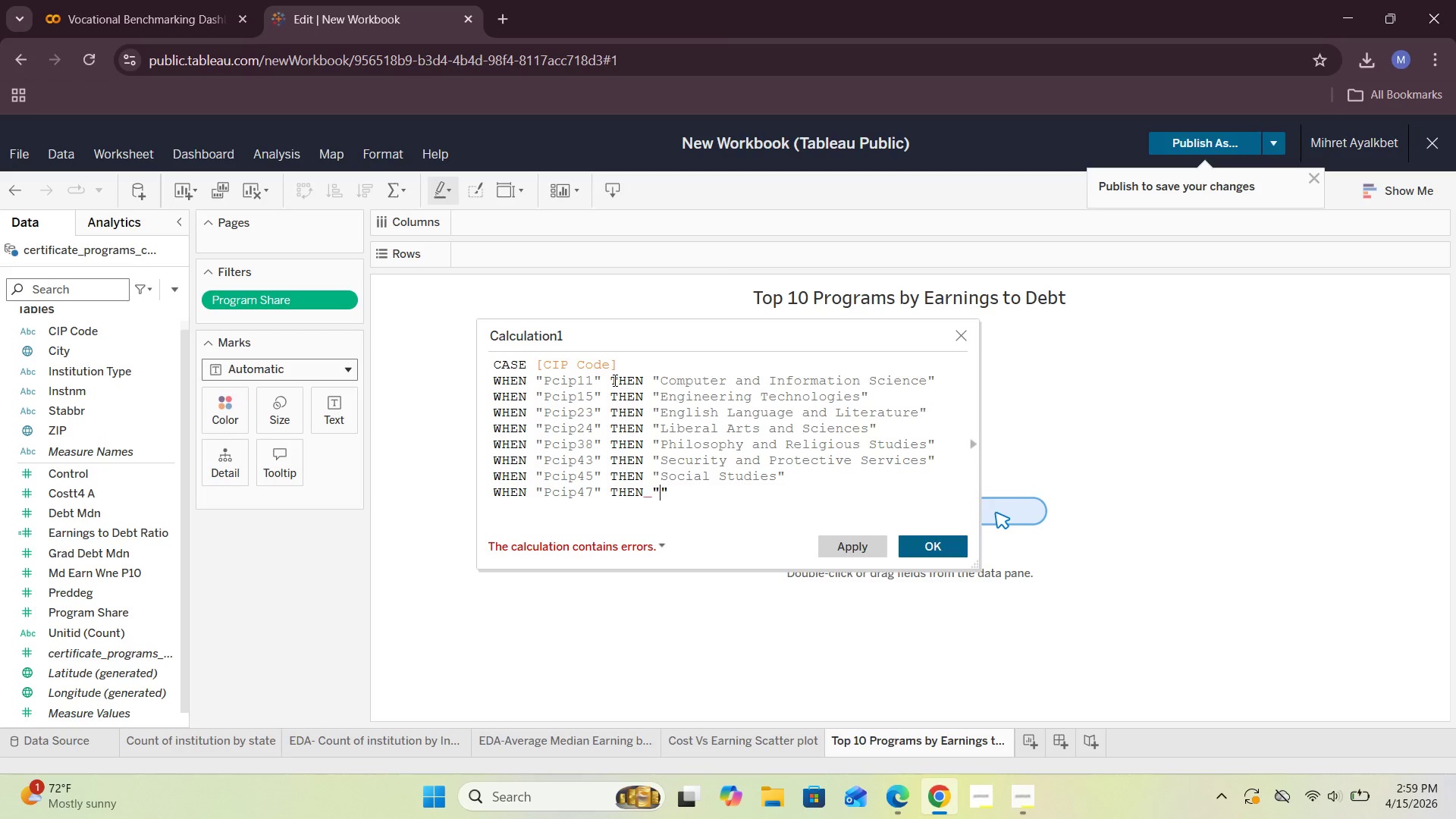 
key(ArrowLeft)
 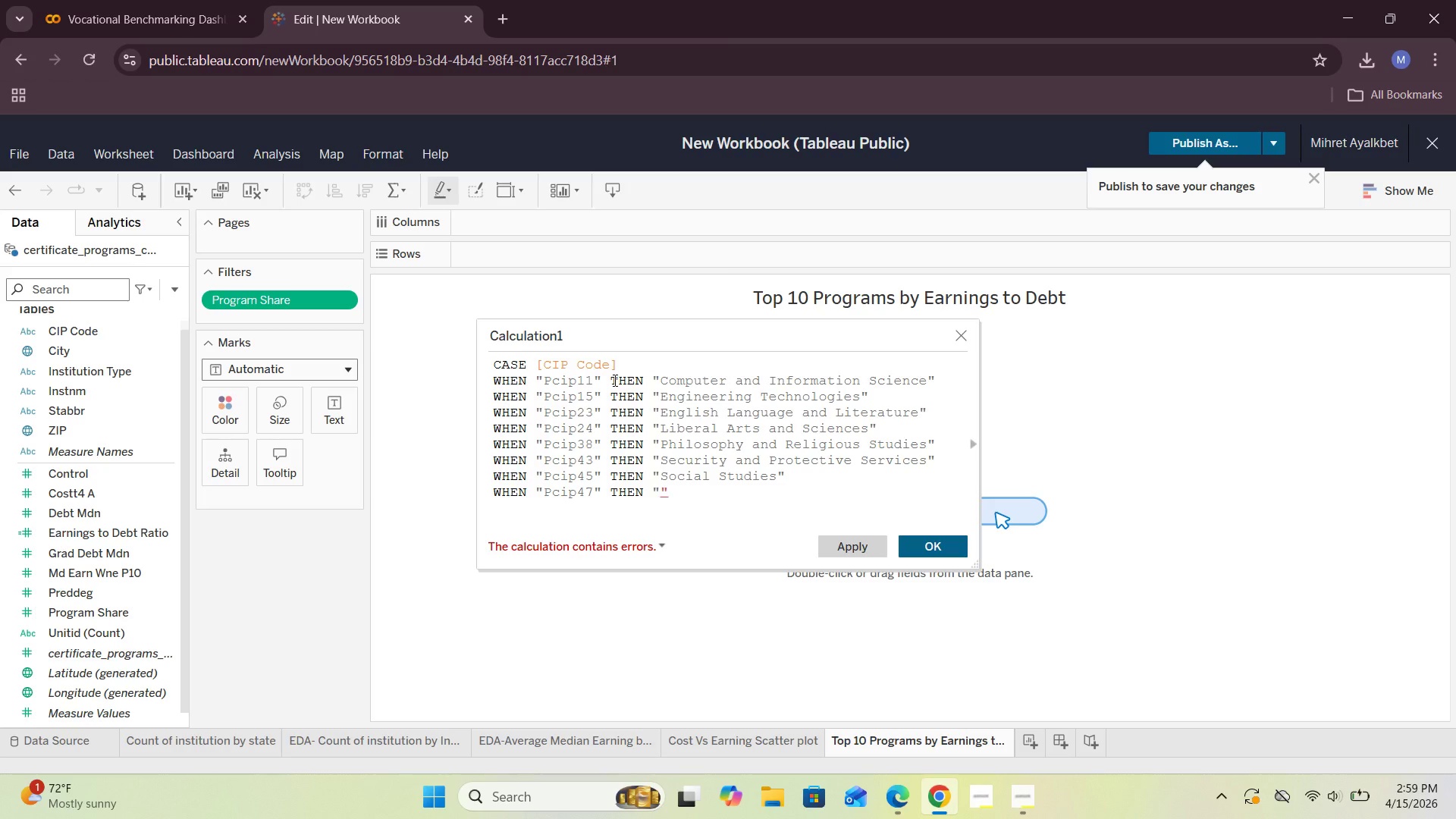 
wait(6.61)
 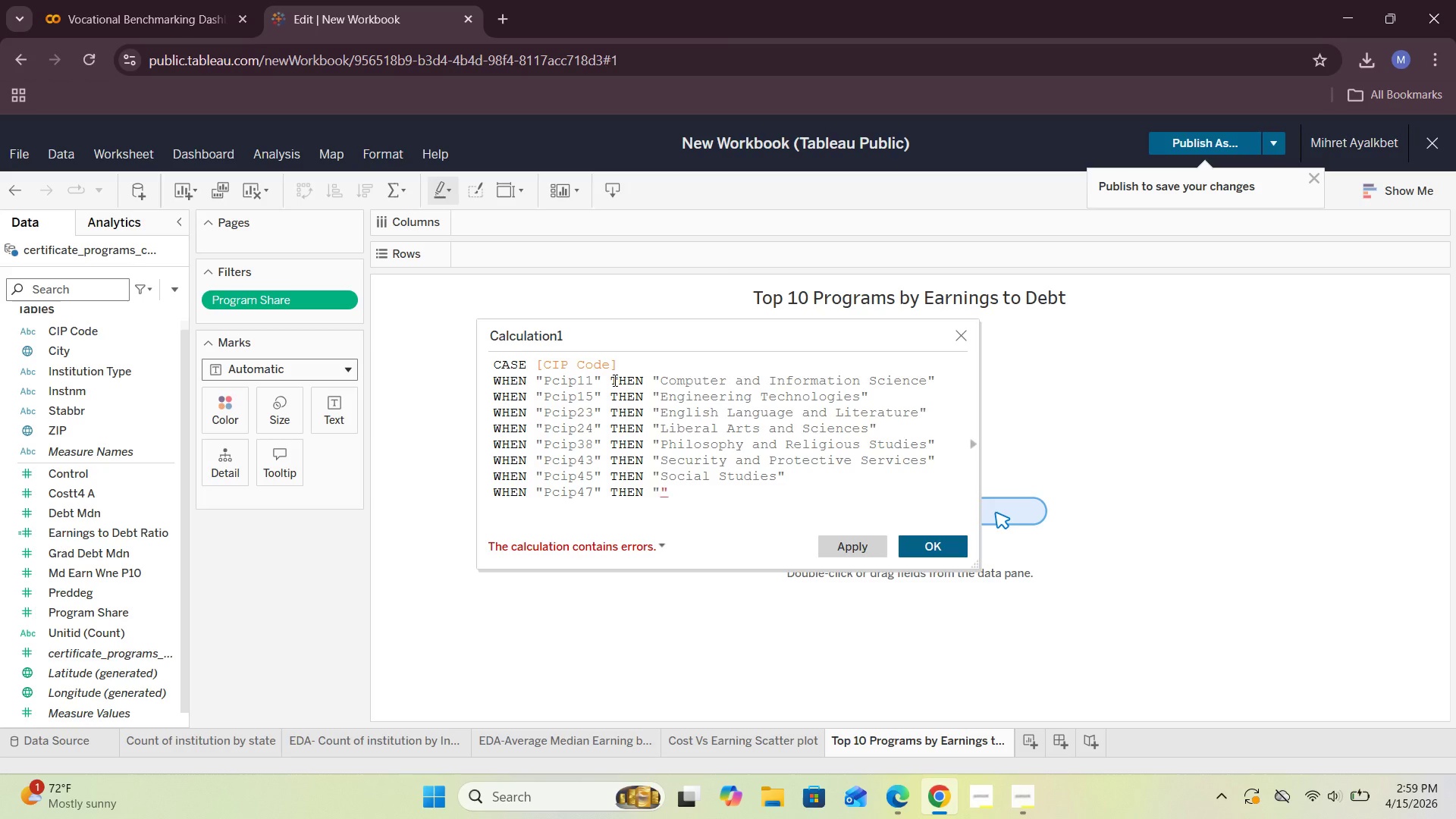 
left_click([771, 481])
 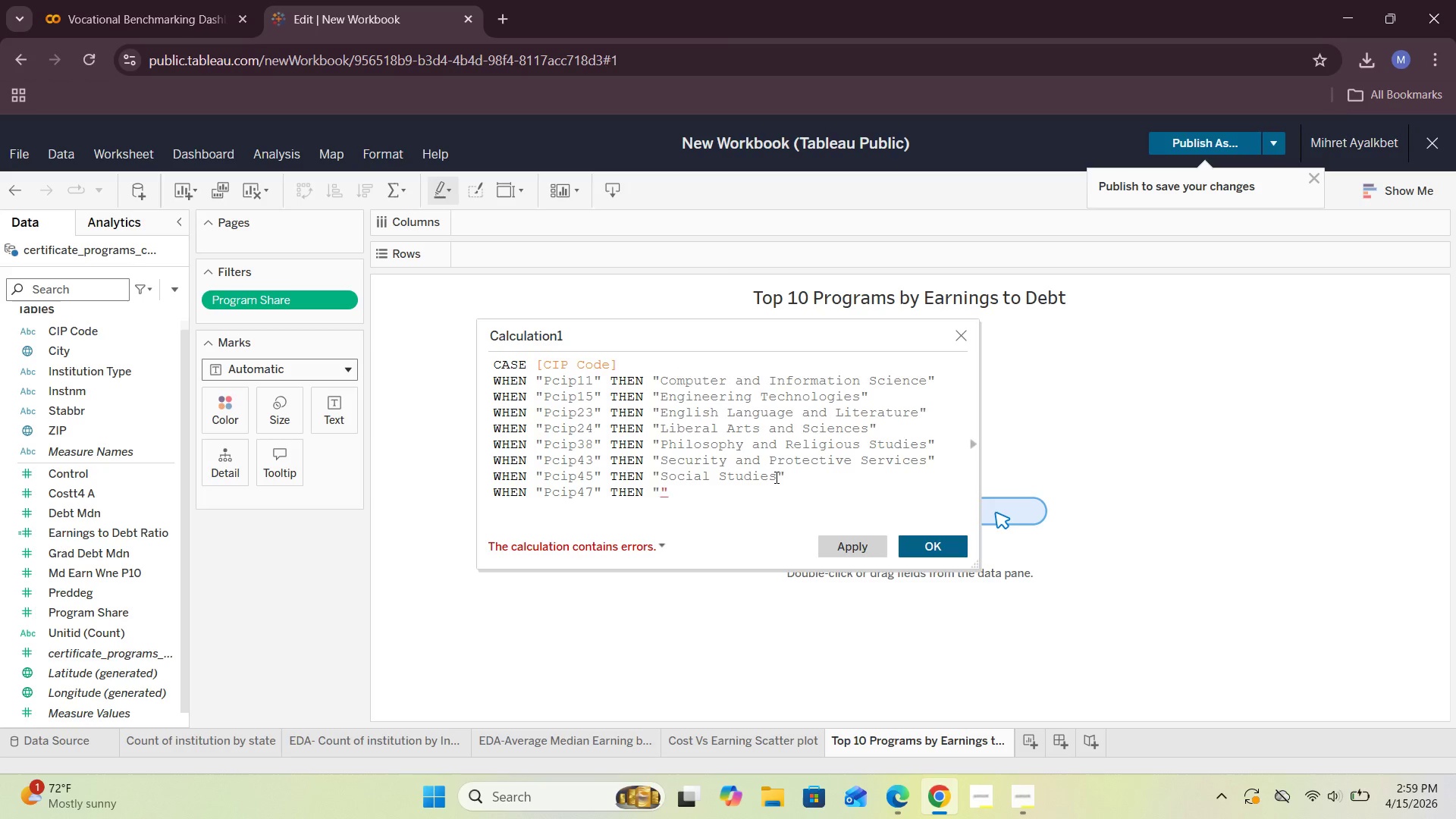 
left_click([775, 477])
 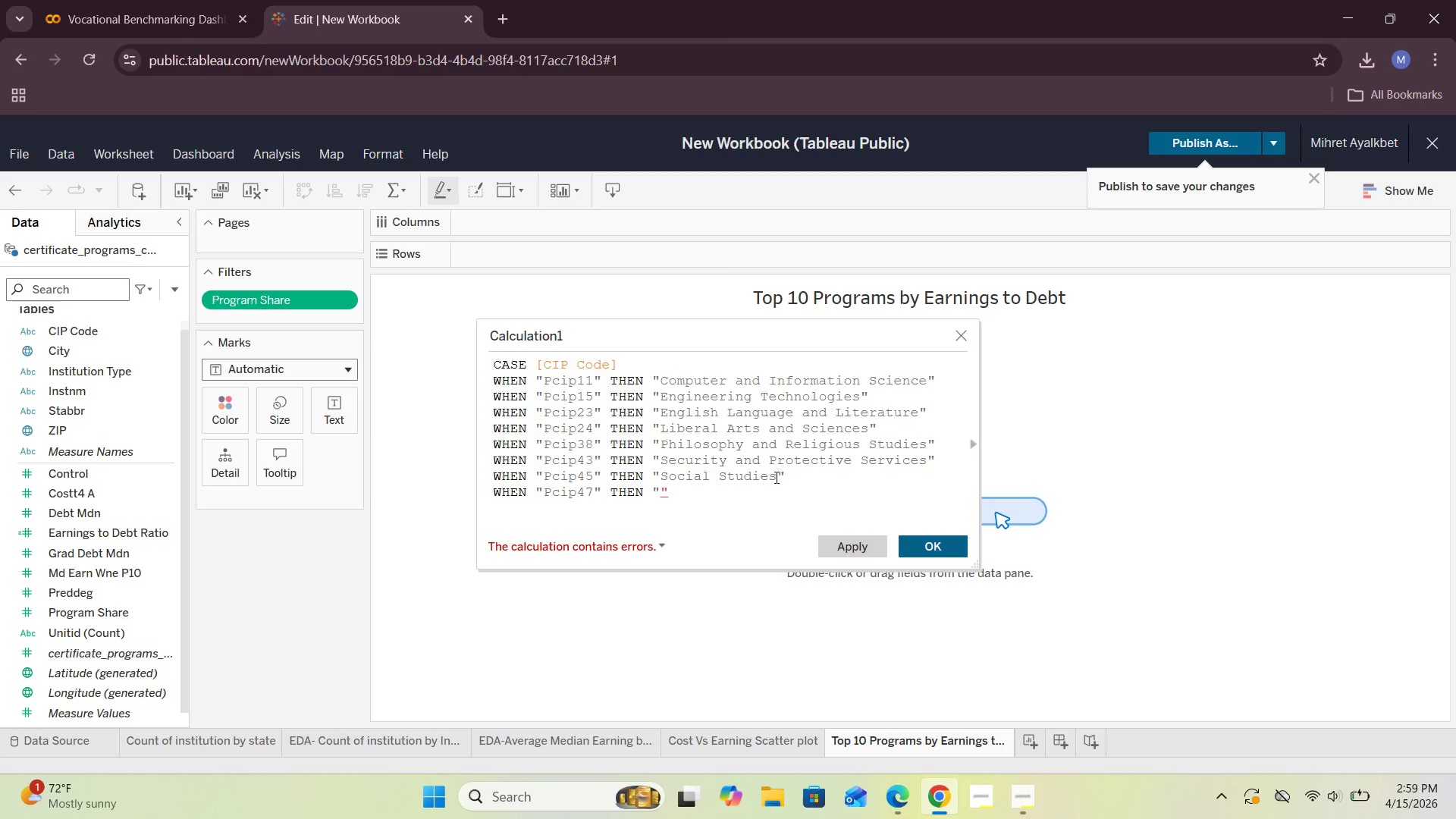 
key(Backspace)
key(Backspace)
key(Backspace)
key(Backspace)
key(Backspace)
key(Backspace)
type(ciences)
 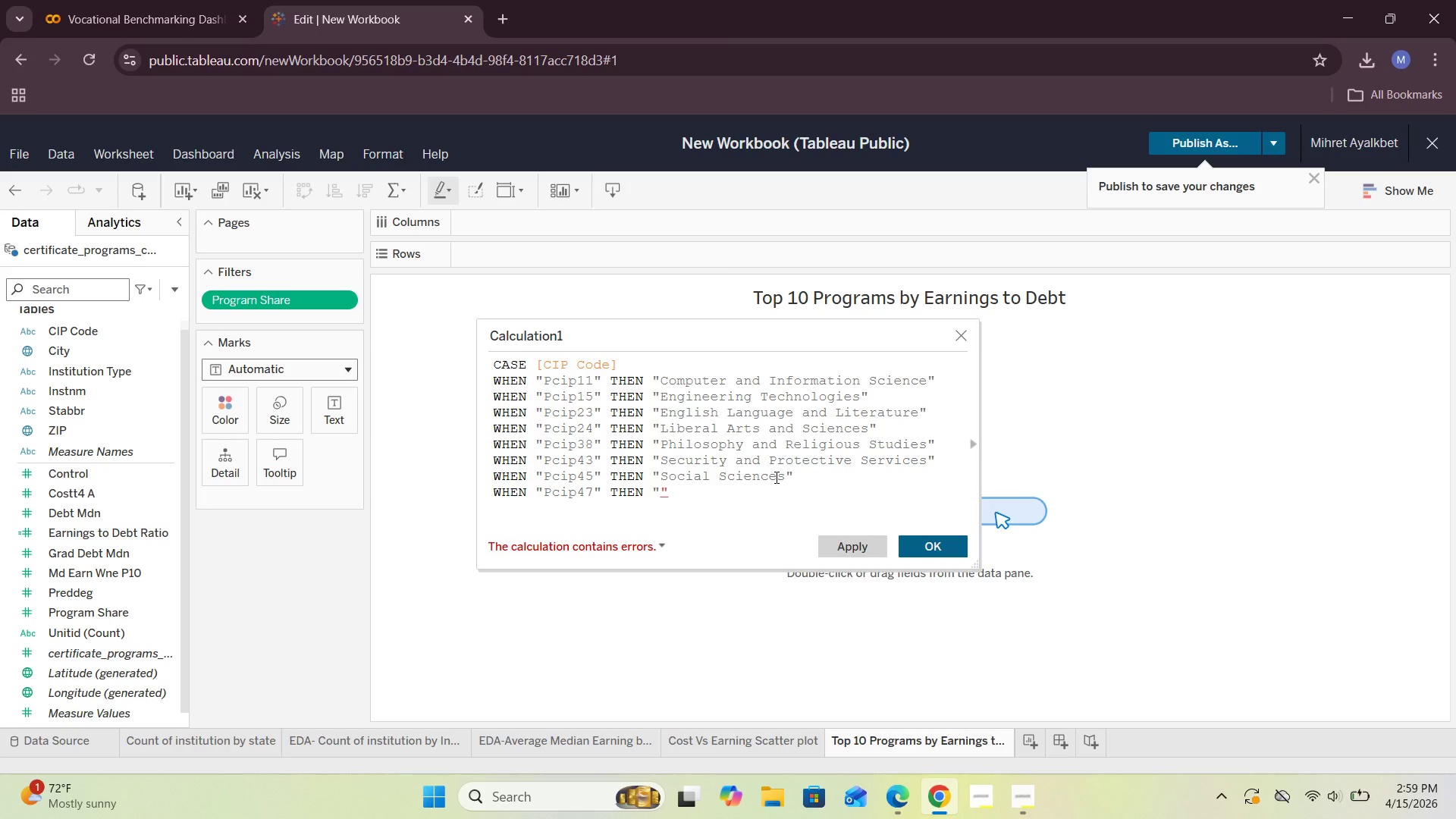 
key(ArrowDown)
 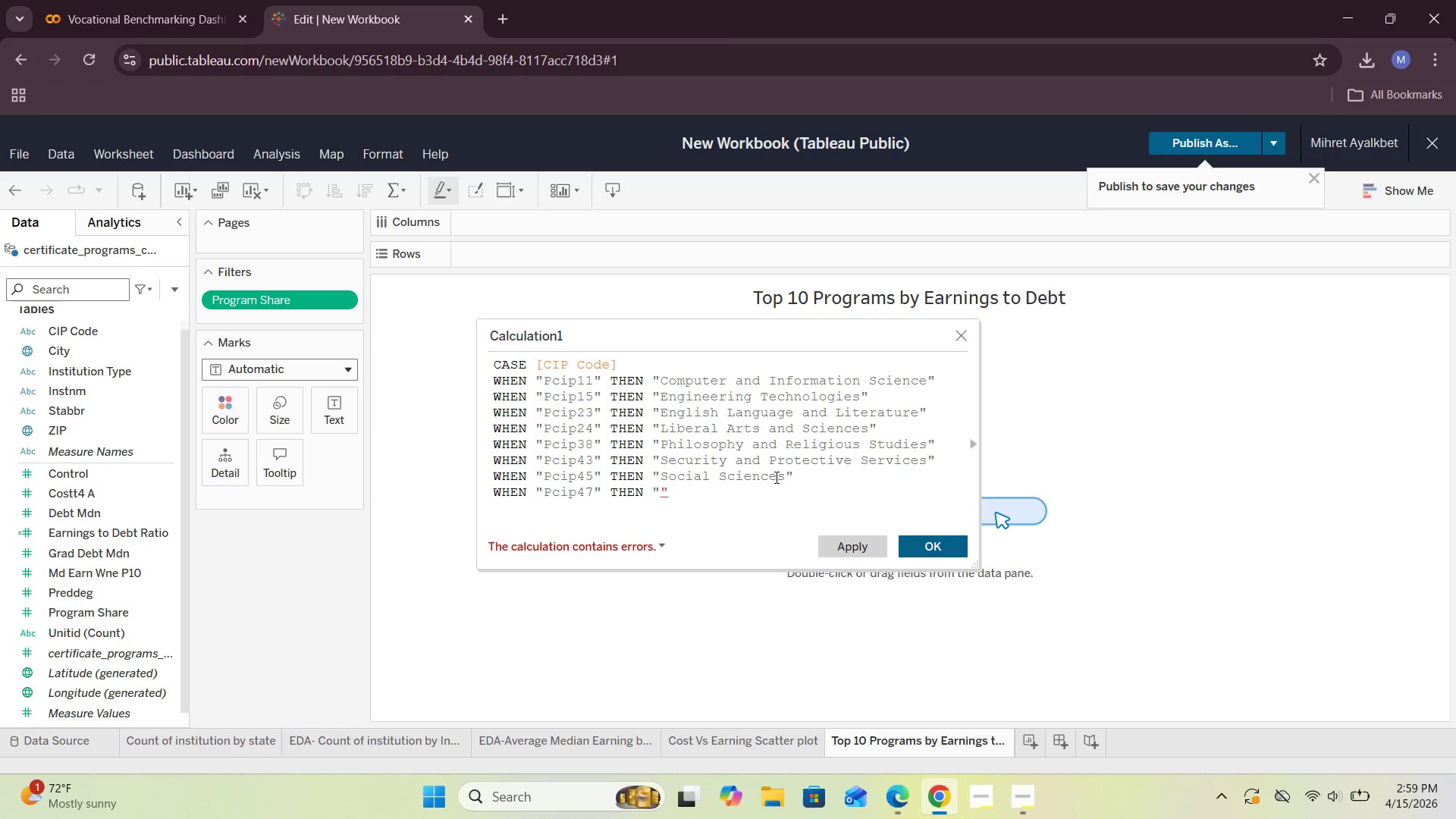 
key(ArrowLeft)
 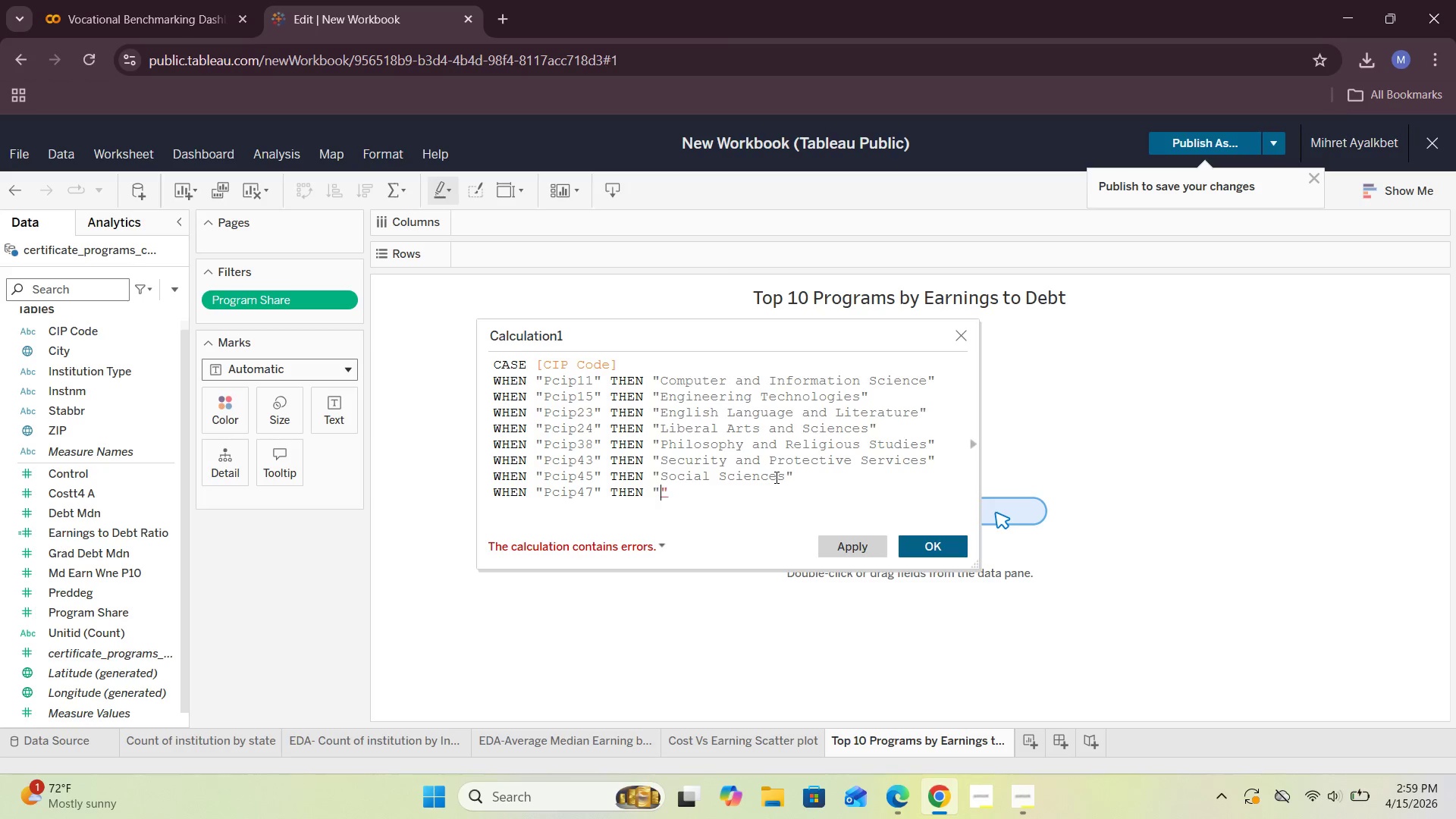 
type(Mechanic and Repair Technologies)
 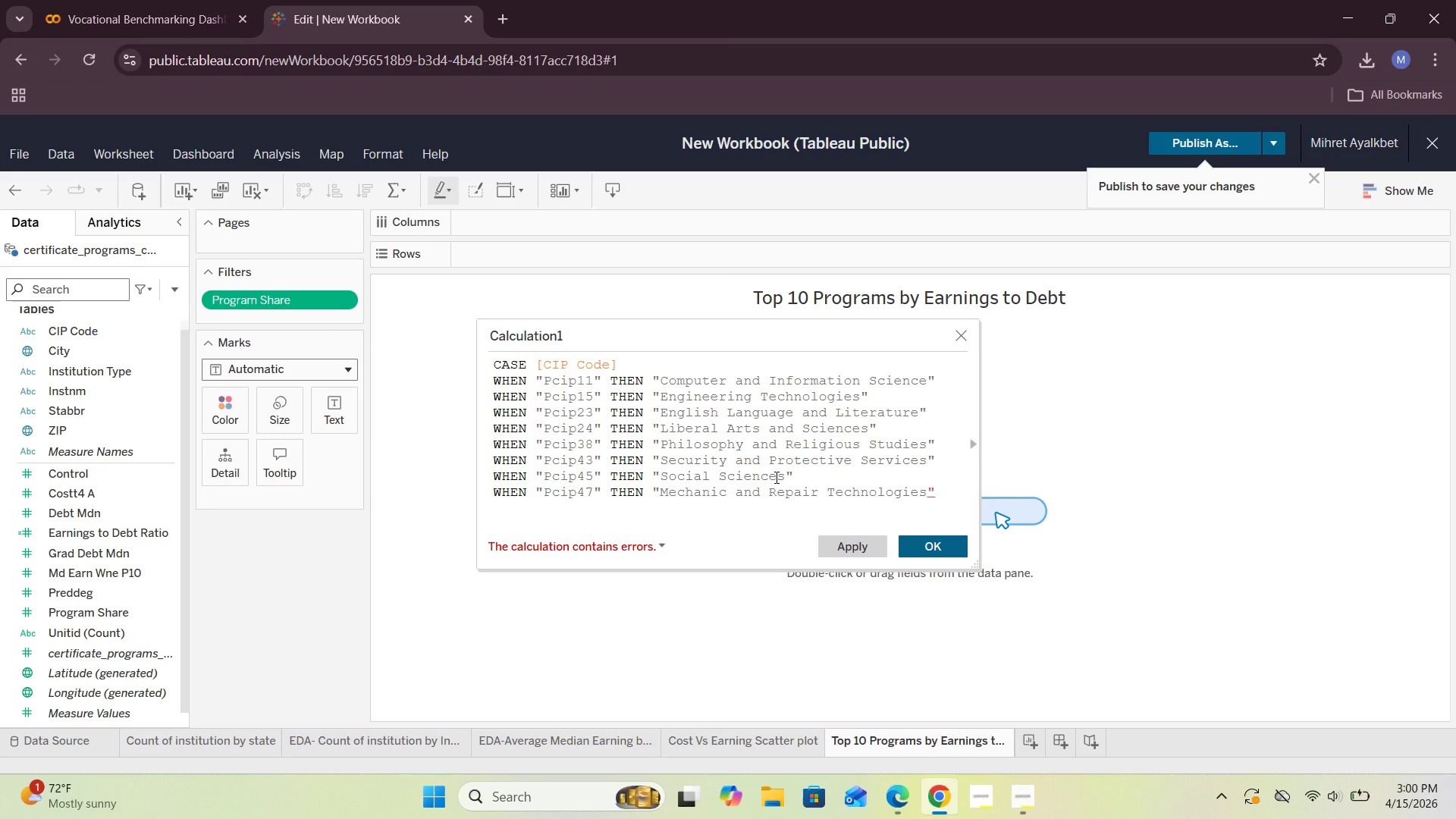 
key(ArrowRight)
 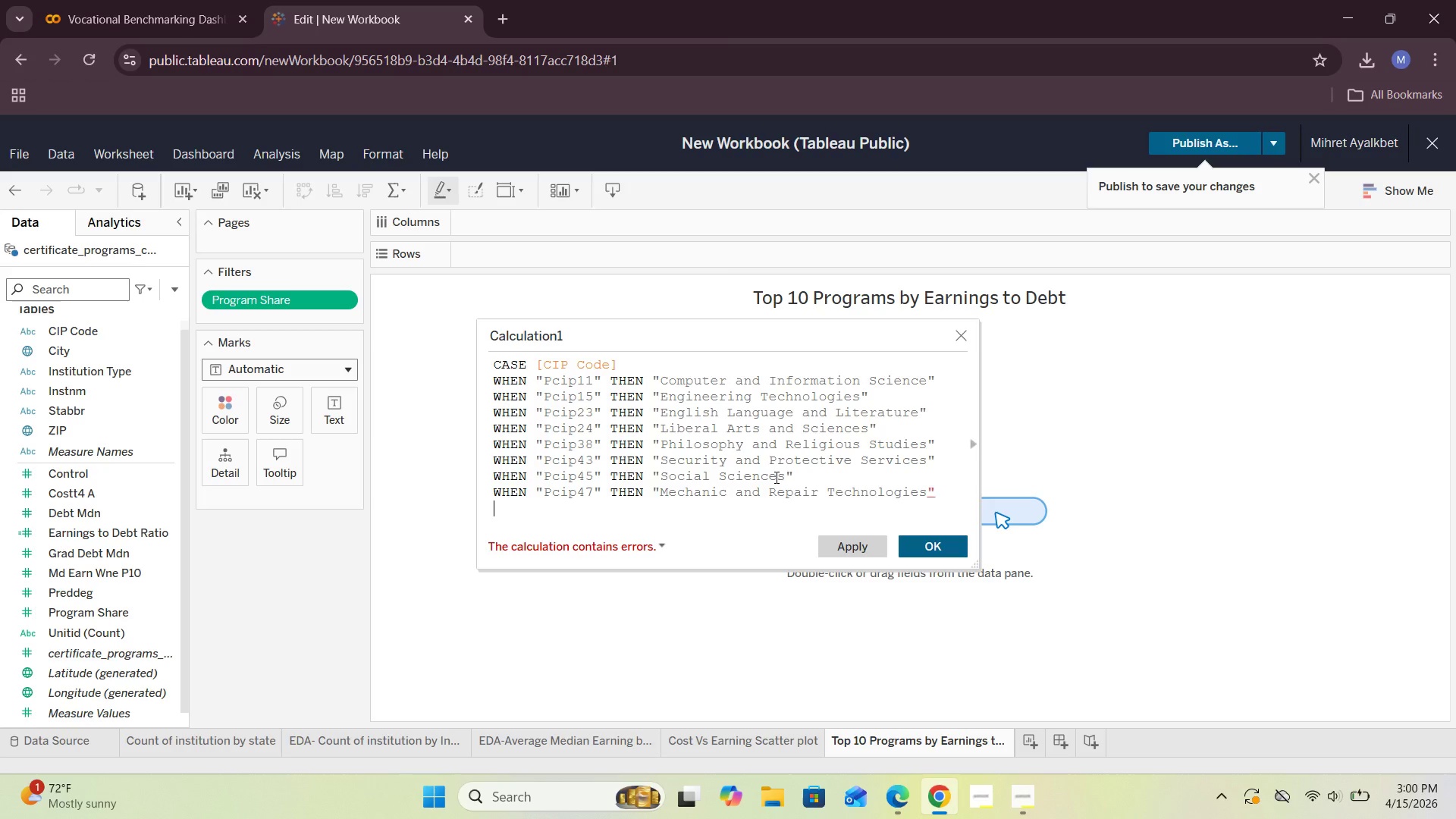 
key(Enter)
 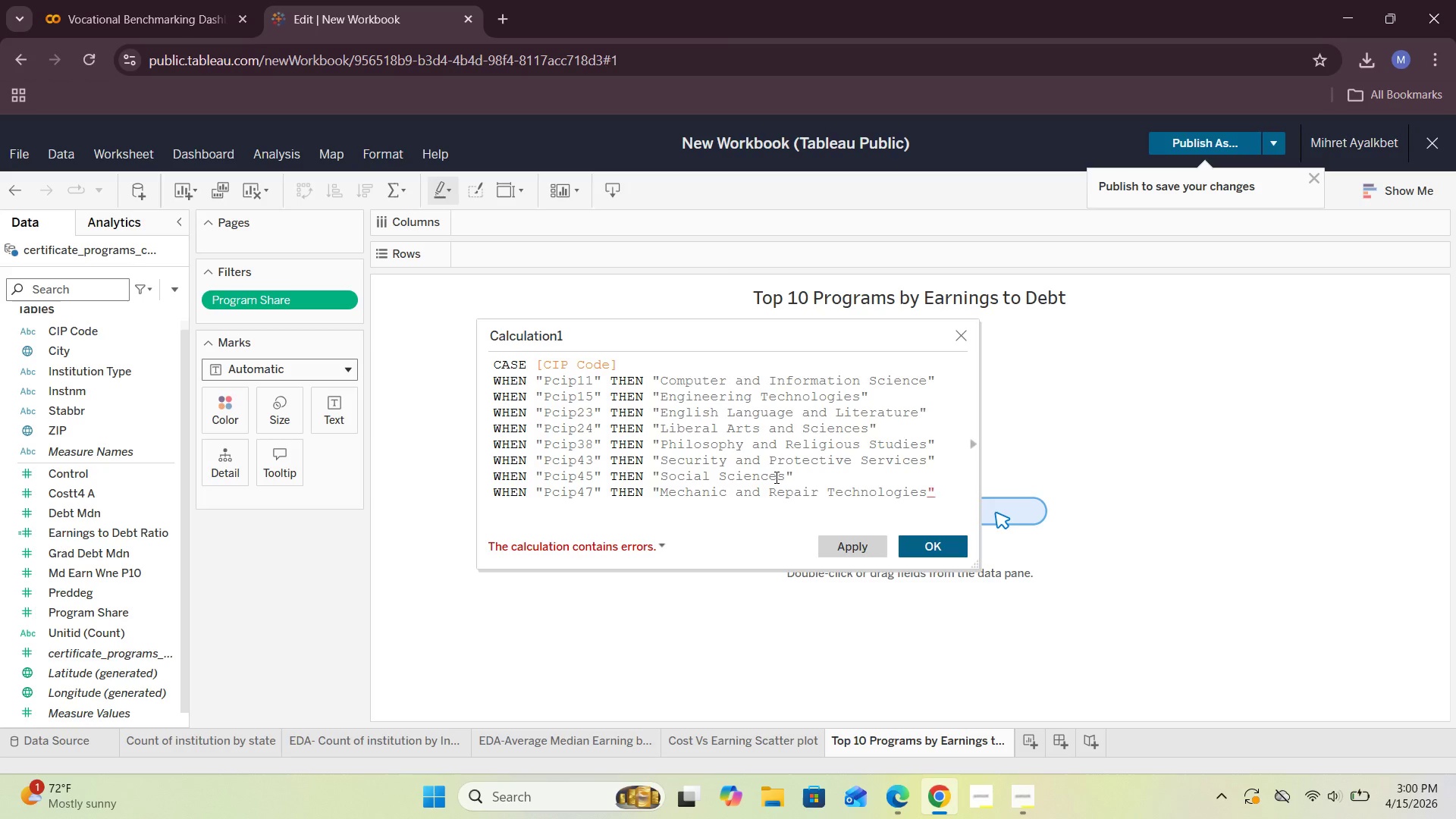 
type(WHEN "")
 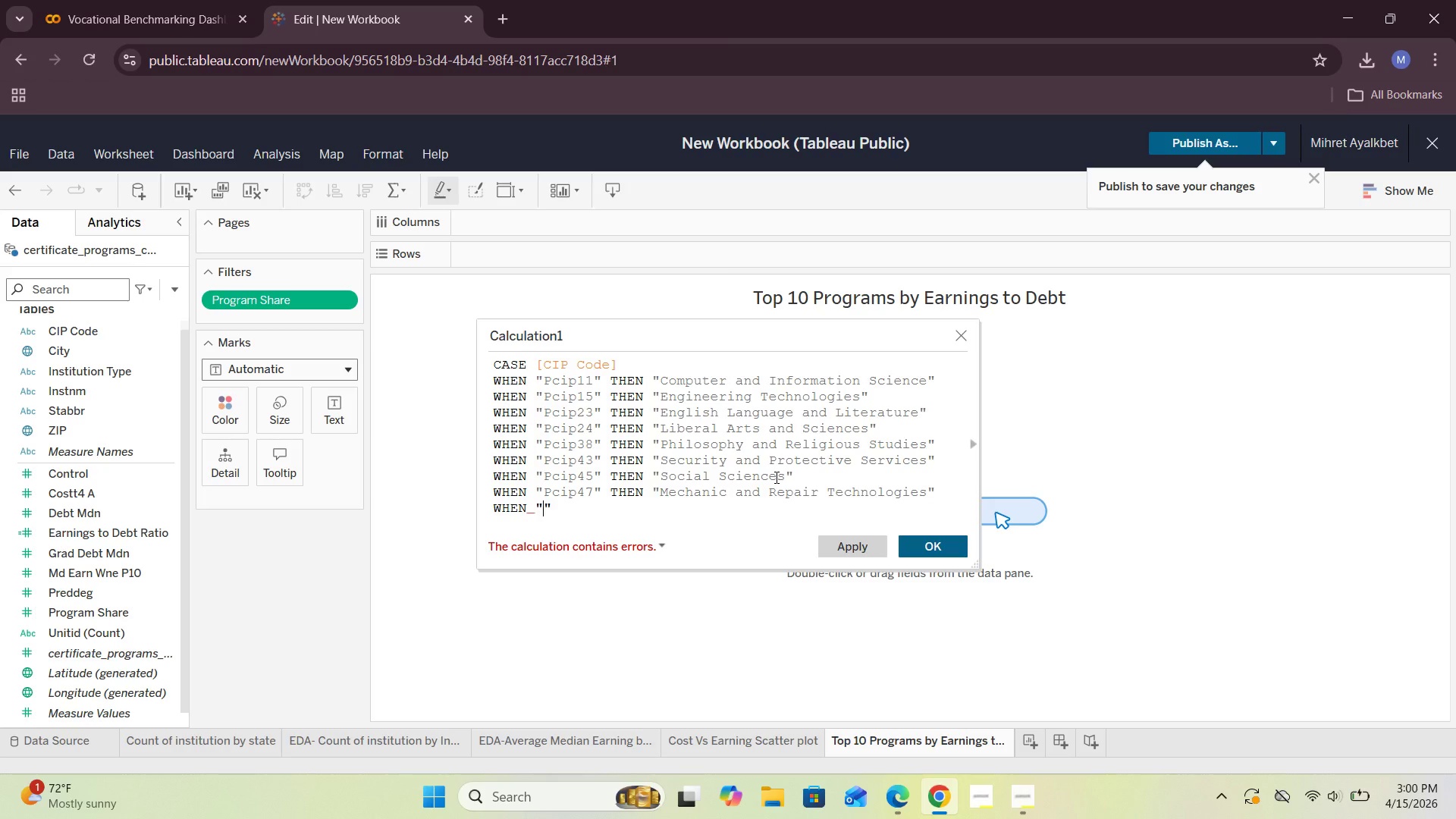 
 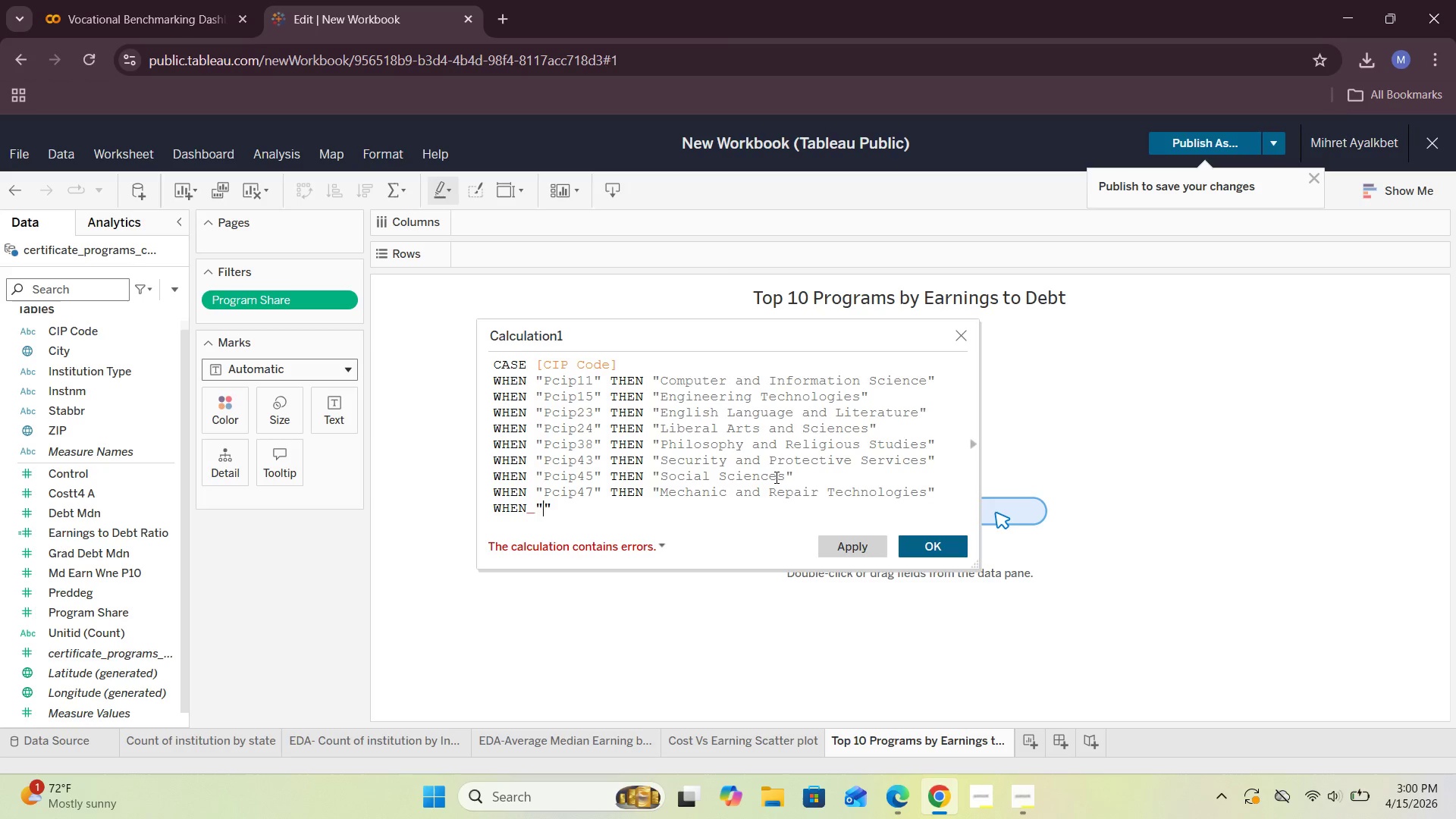 
key(ArrowLeft)
 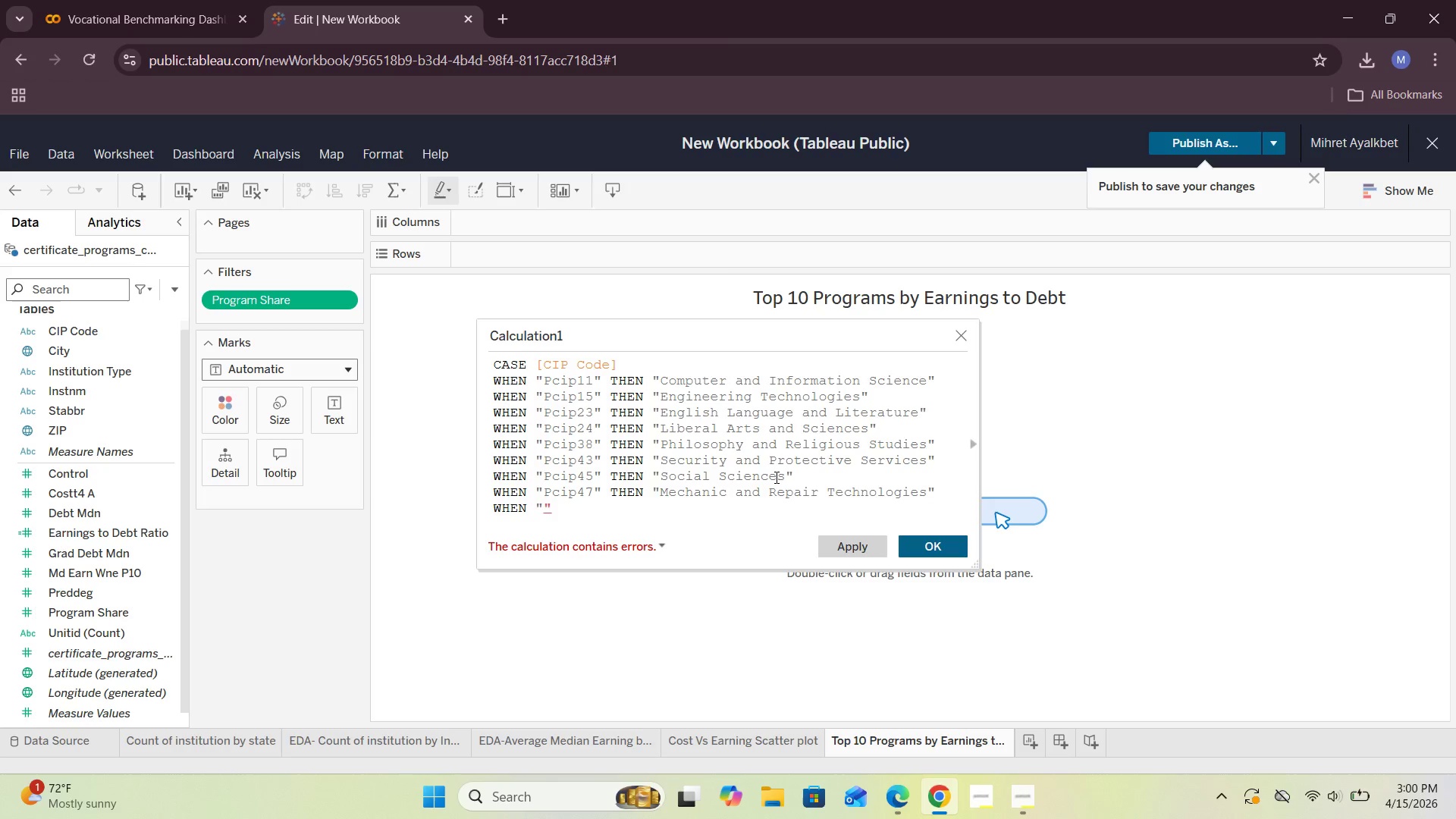 
type(Pcip48)
 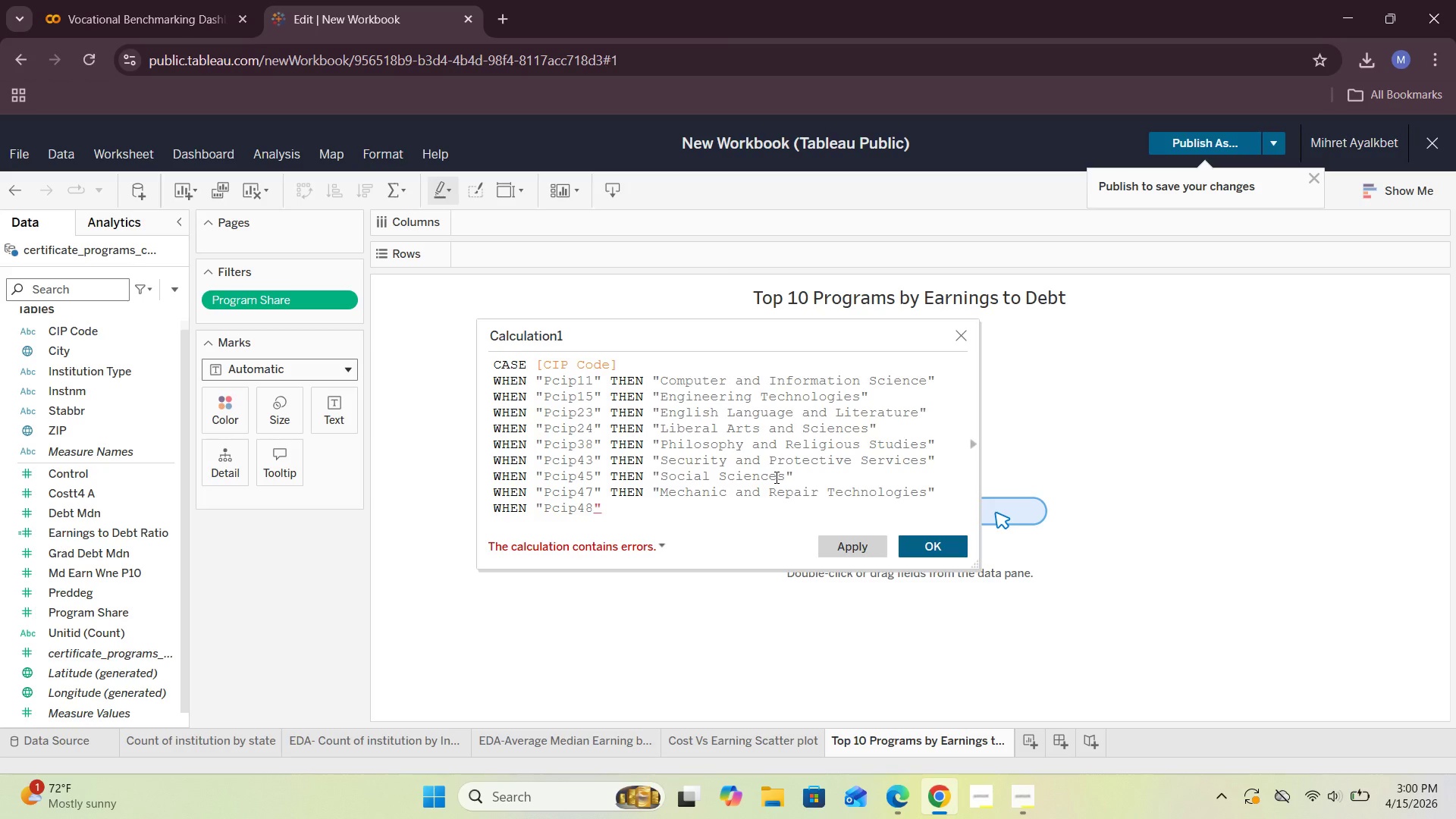 
key(ArrowRight)
 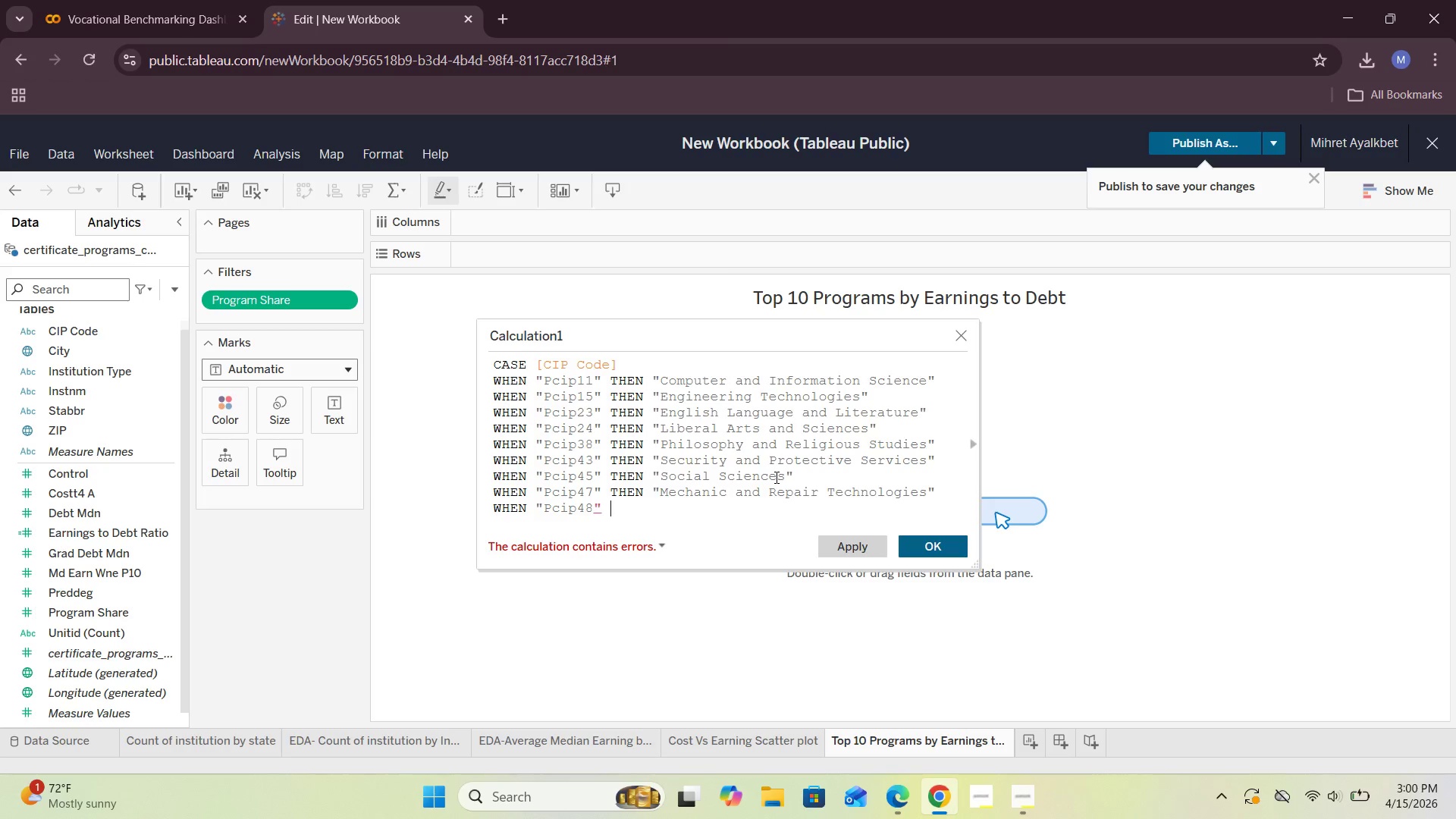 
type( THEN "")
 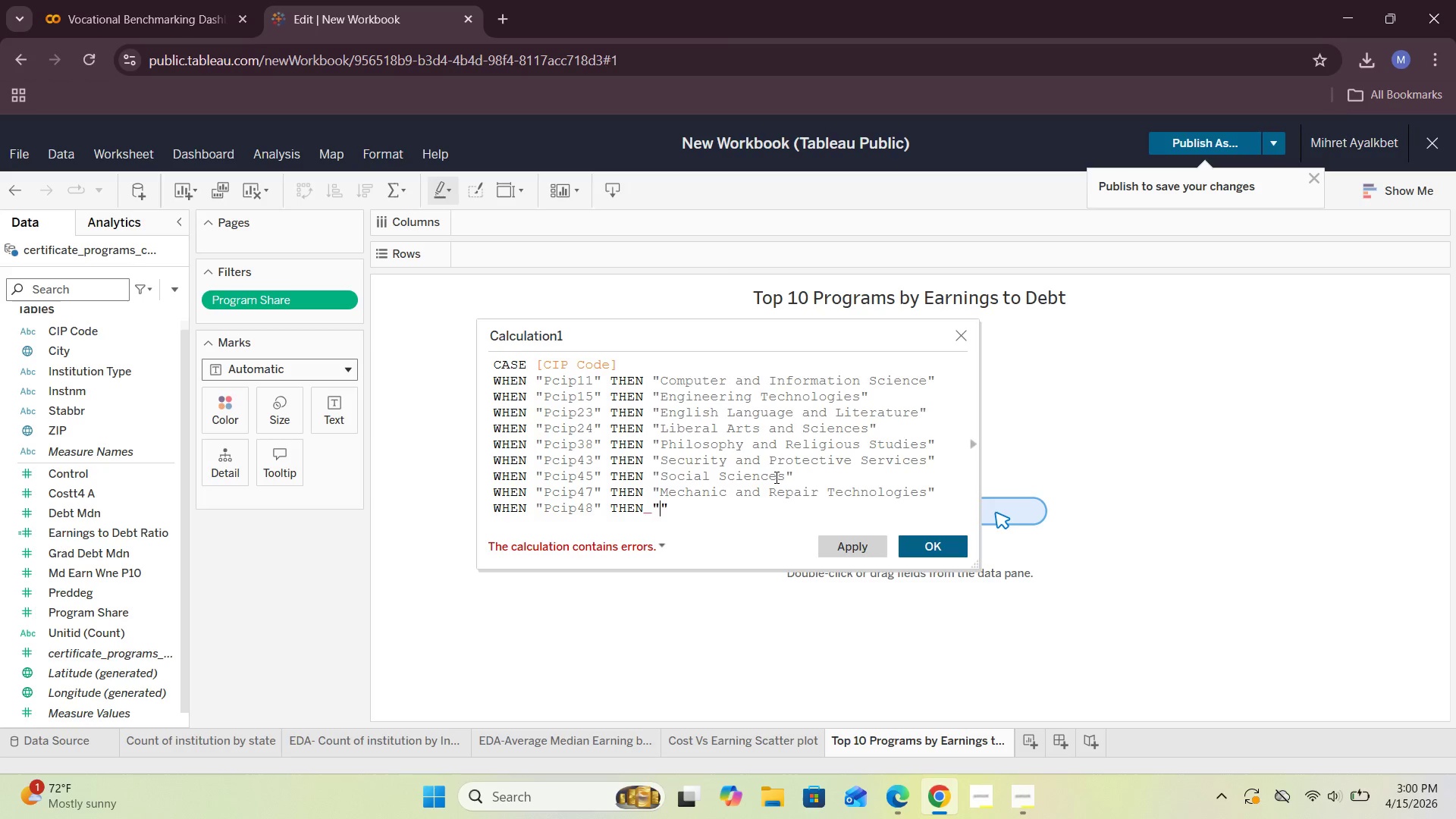 
 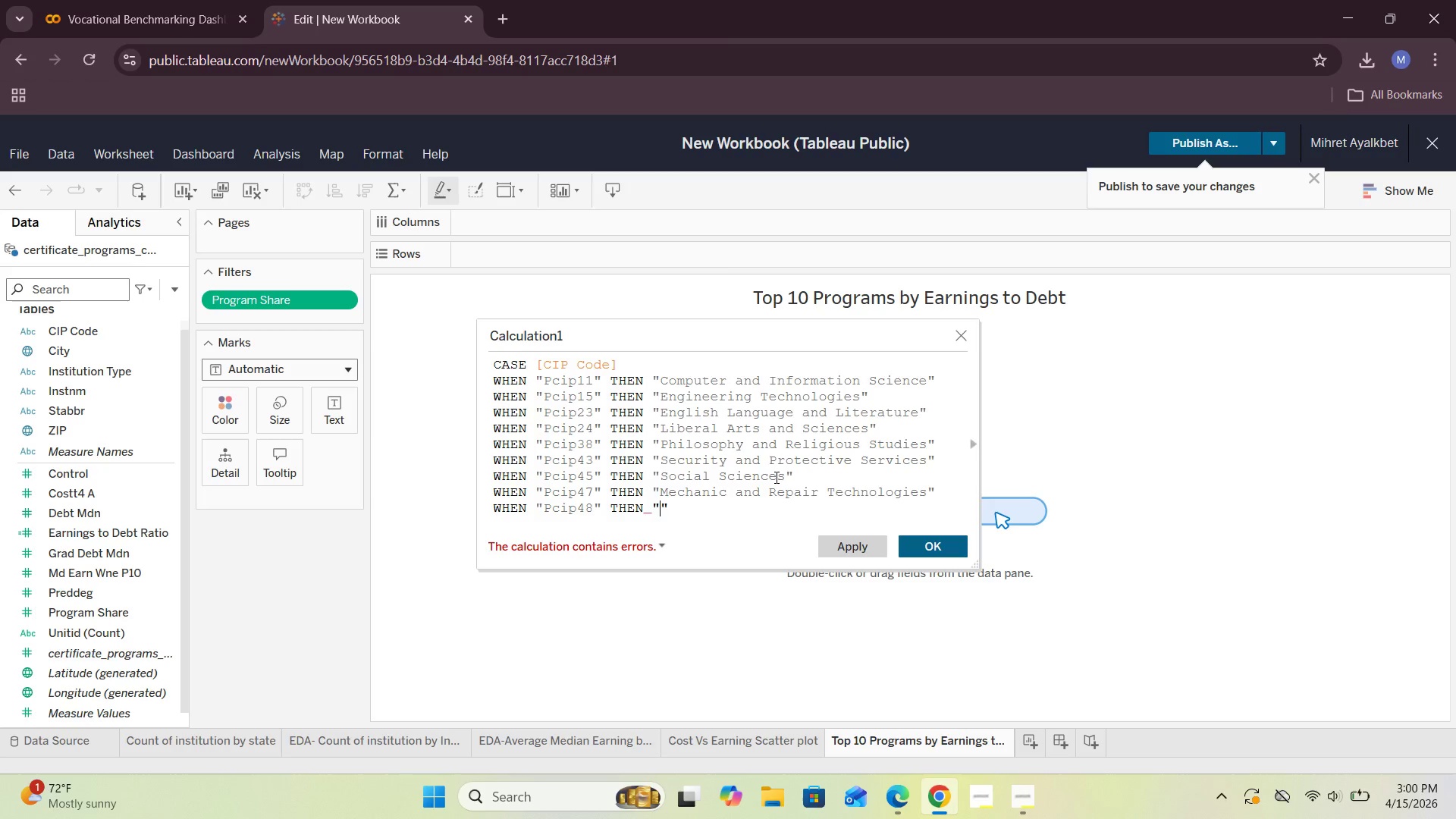 
key(ArrowLeft)
 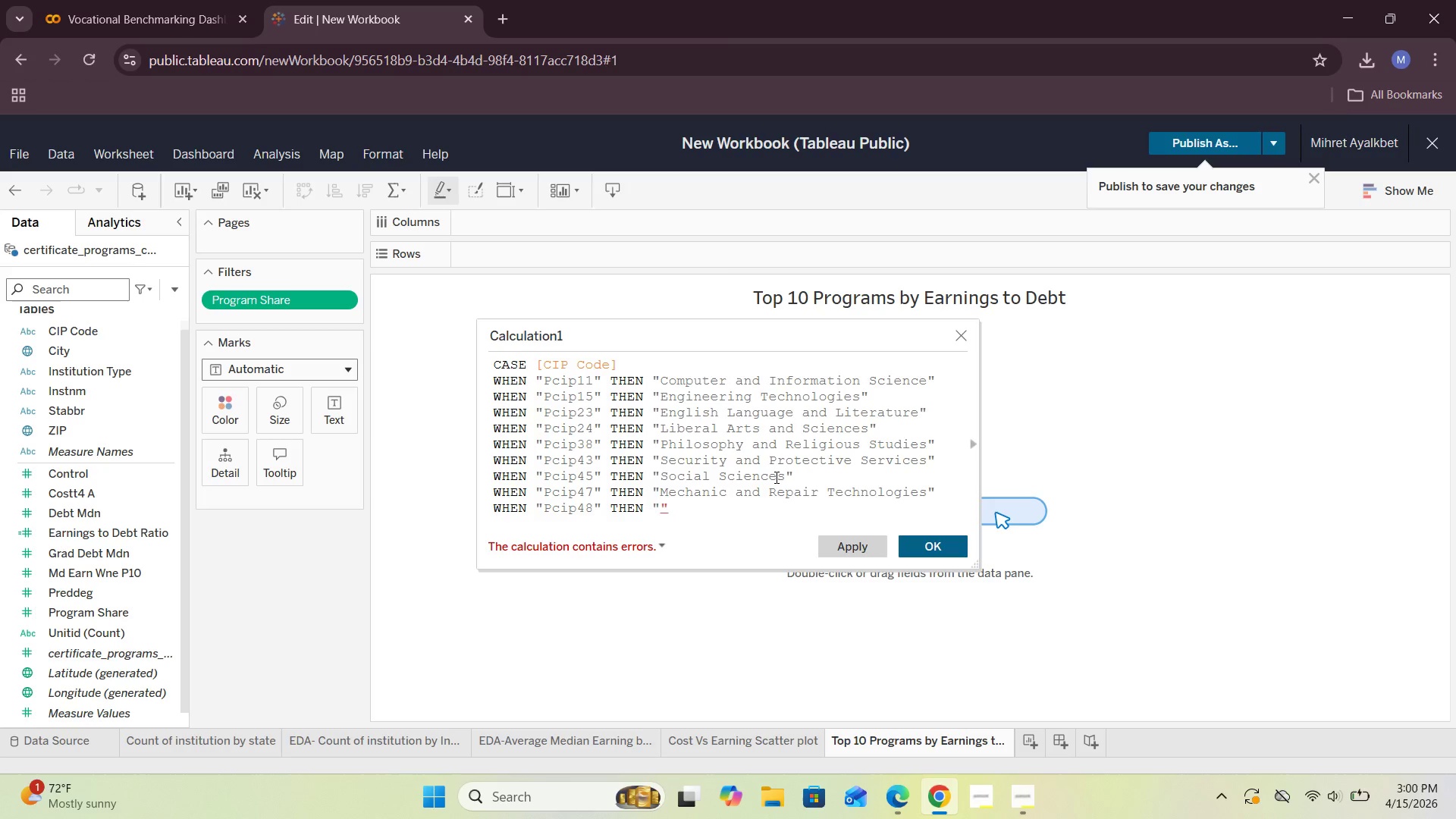 
type(Pricision)
 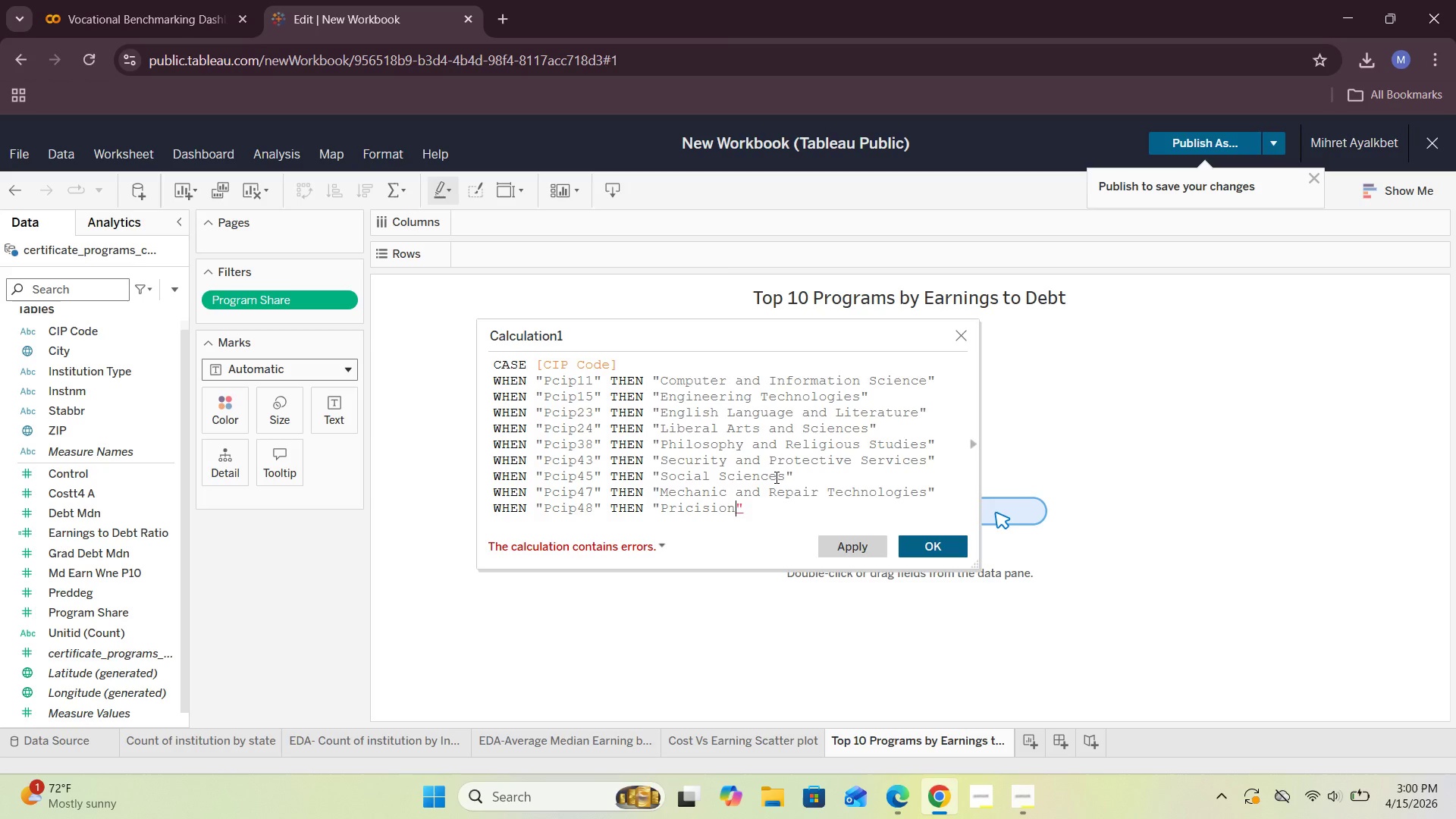 
key(ArrowLeft)
 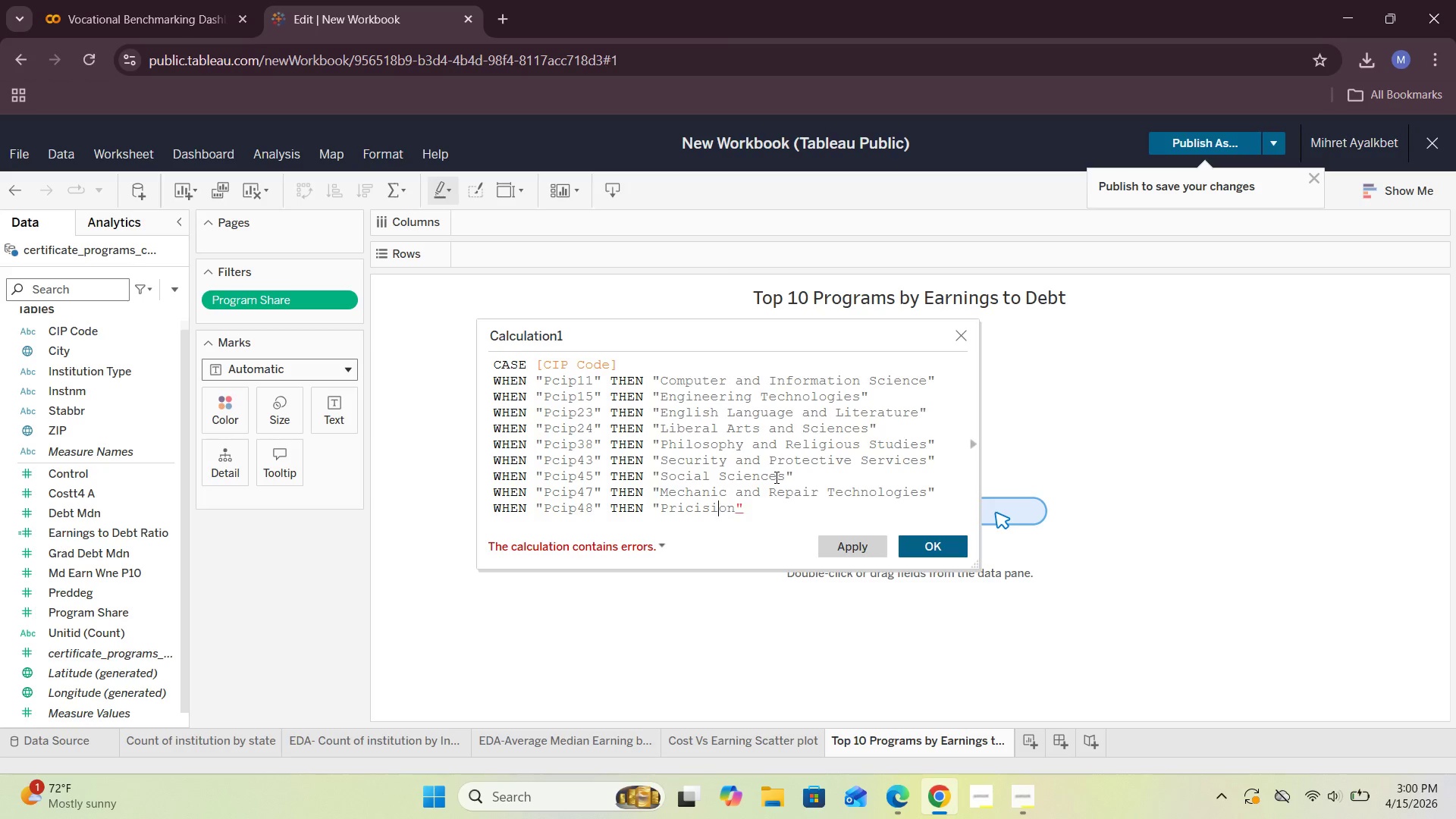 
key(ArrowLeft)
 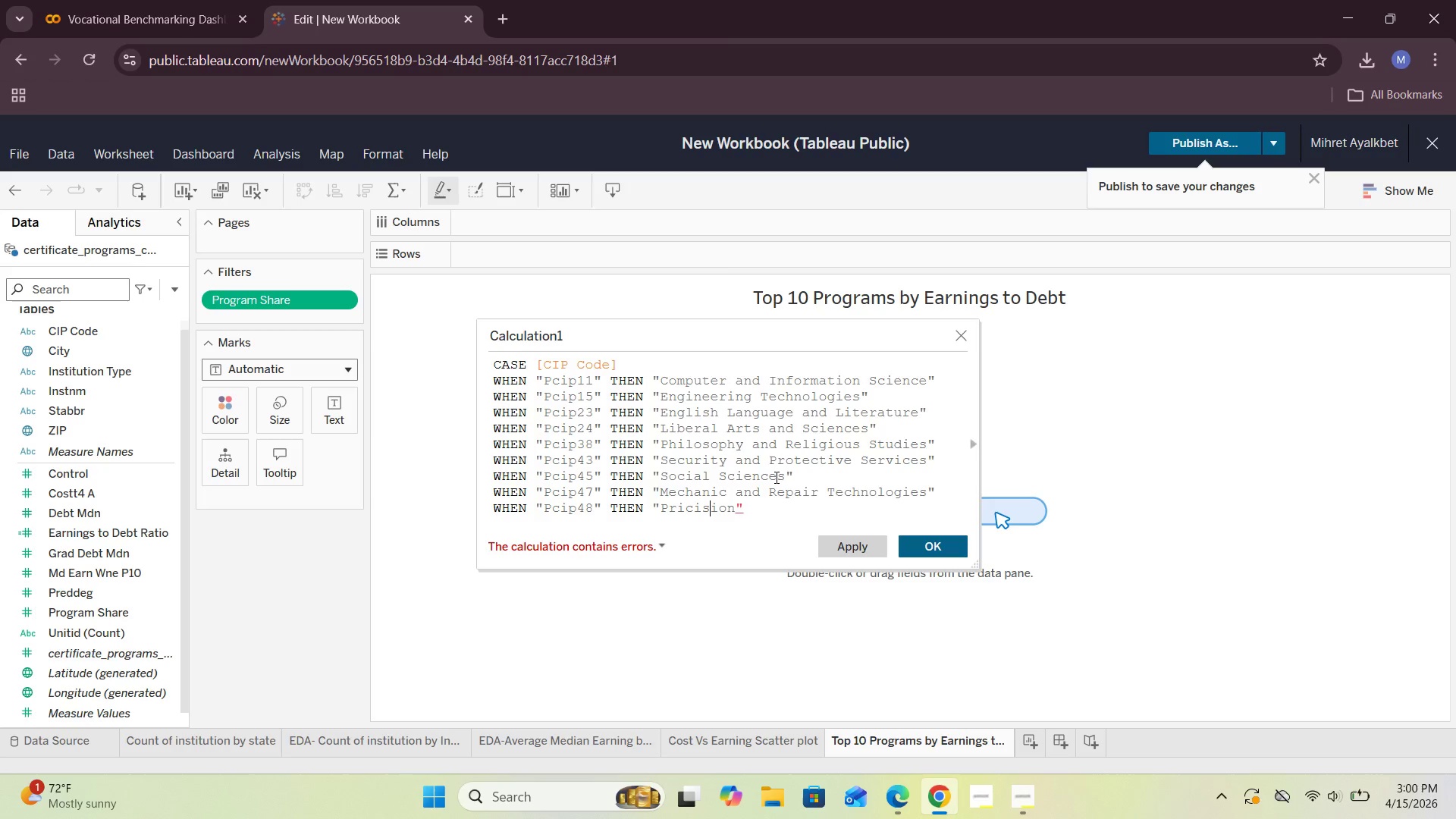 
key(ArrowLeft)
 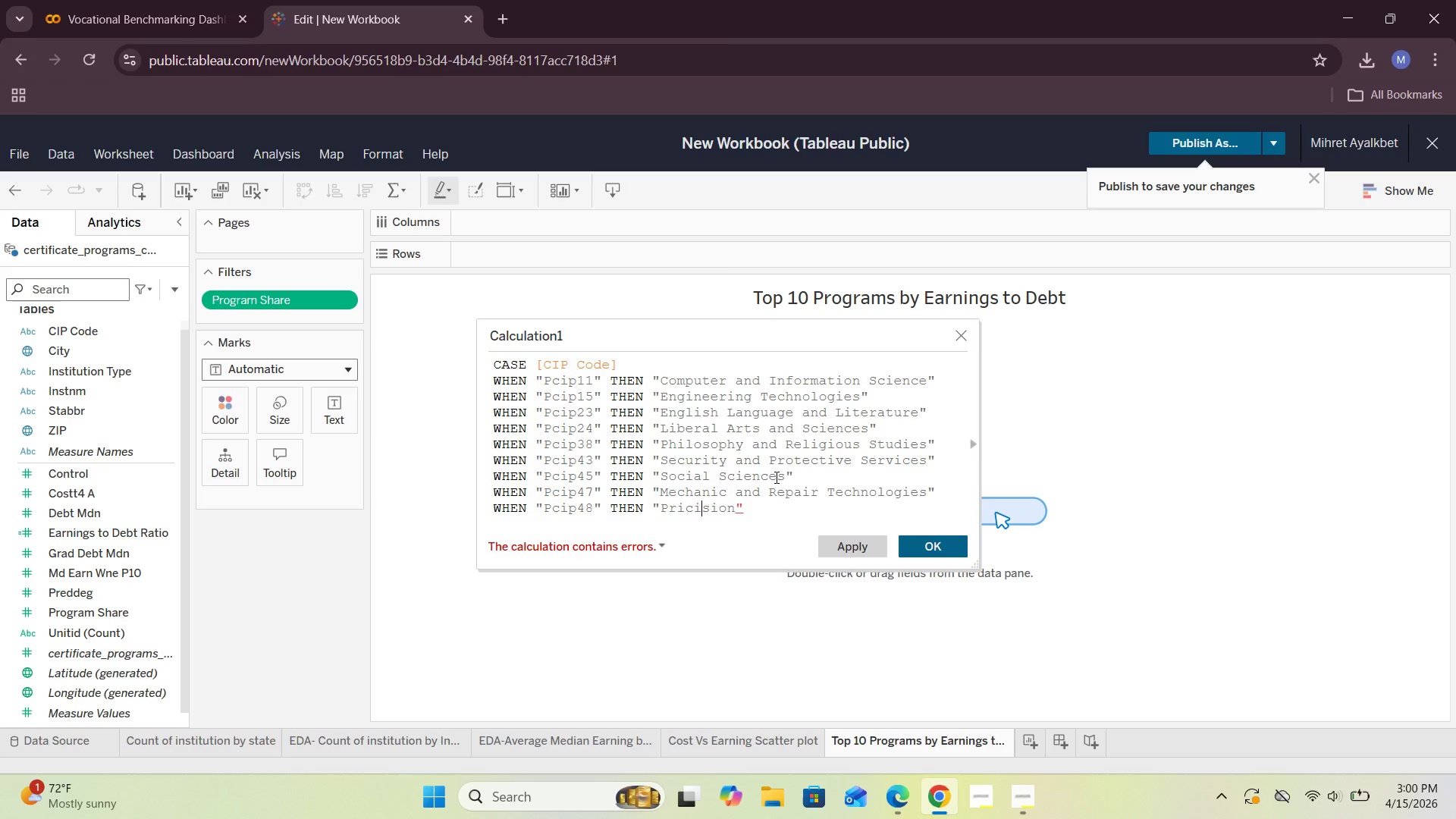 
key(ArrowLeft)
 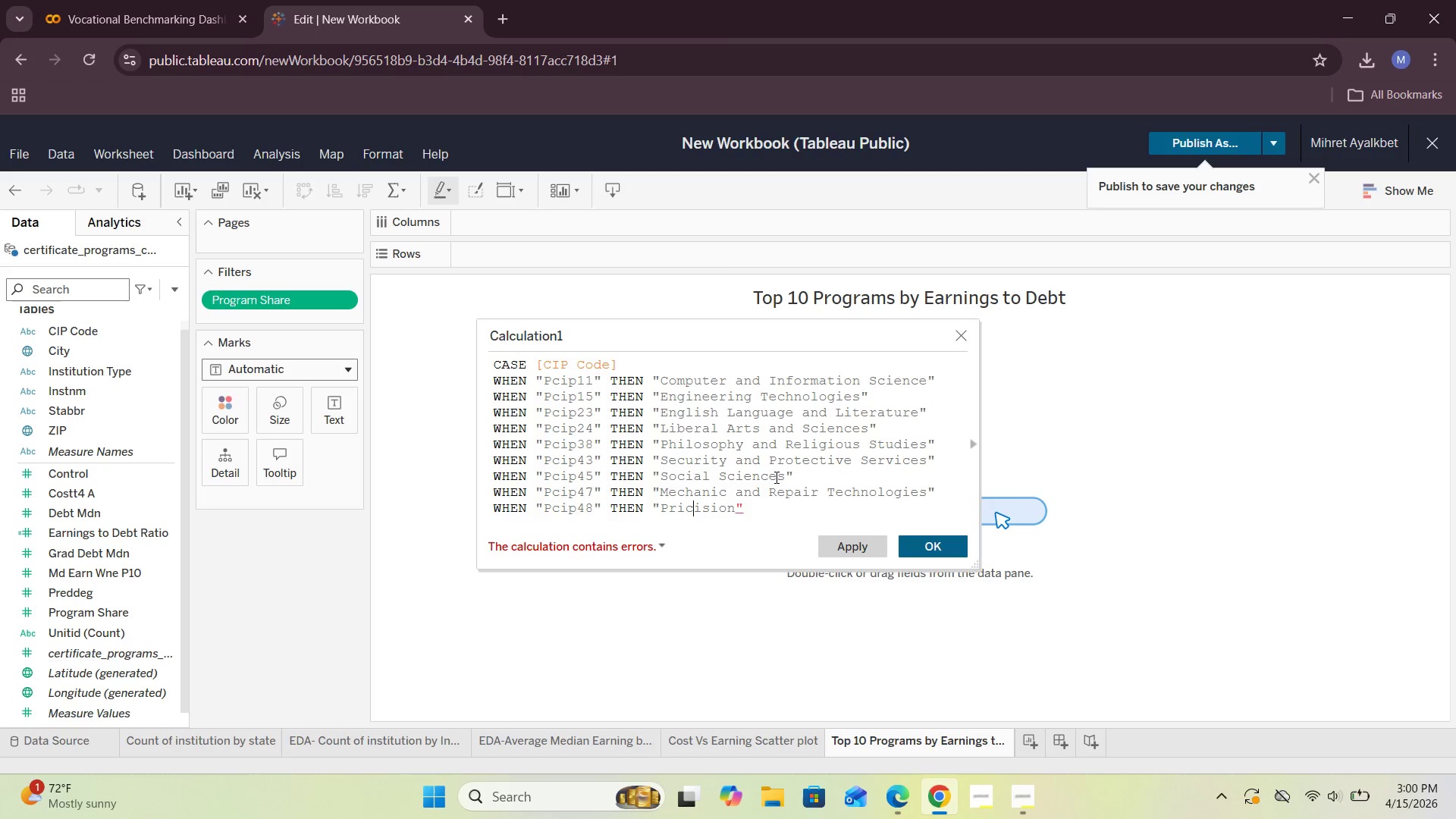 
key(ArrowLeft)
 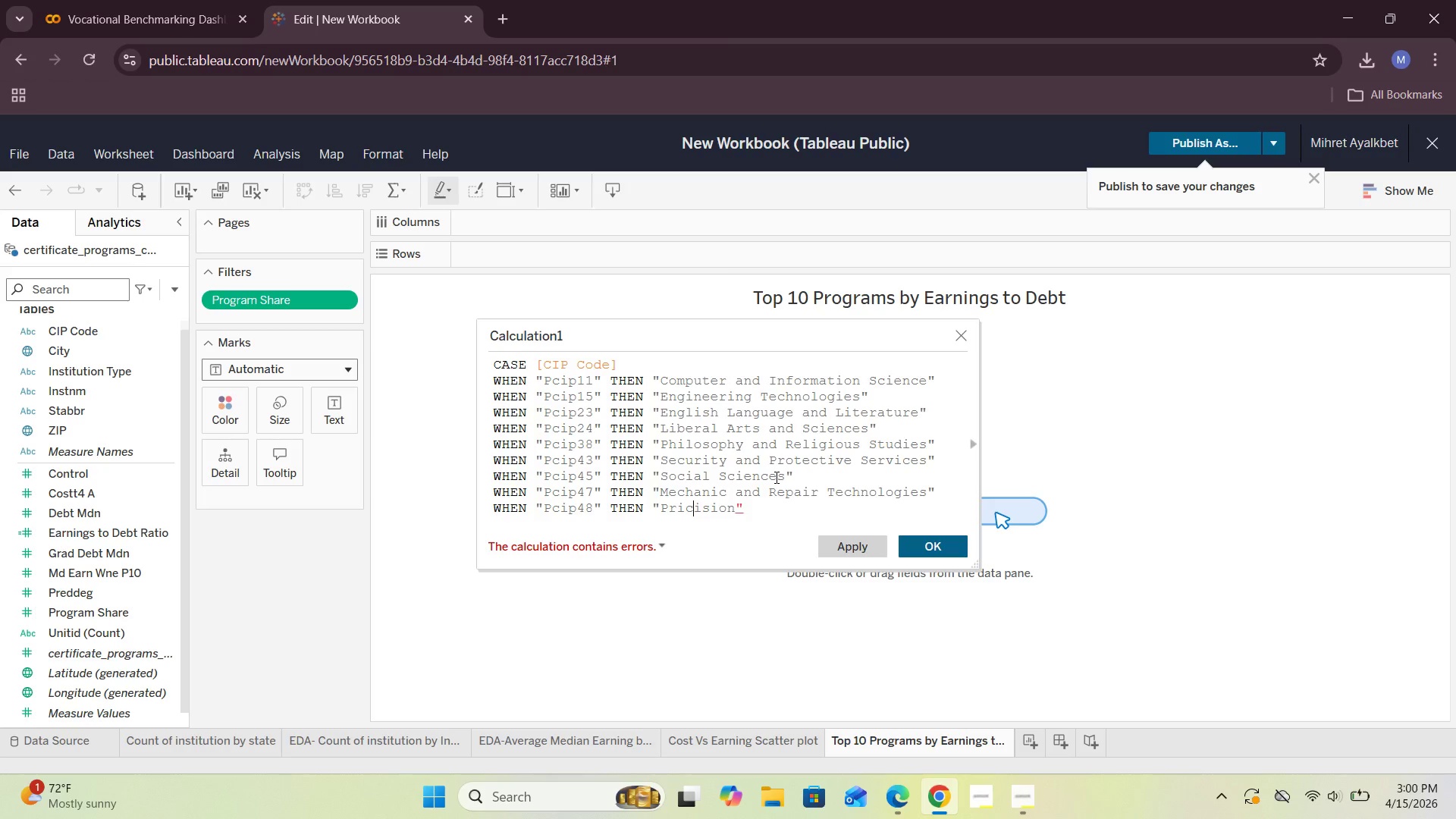 
key(ArrowLeft)
 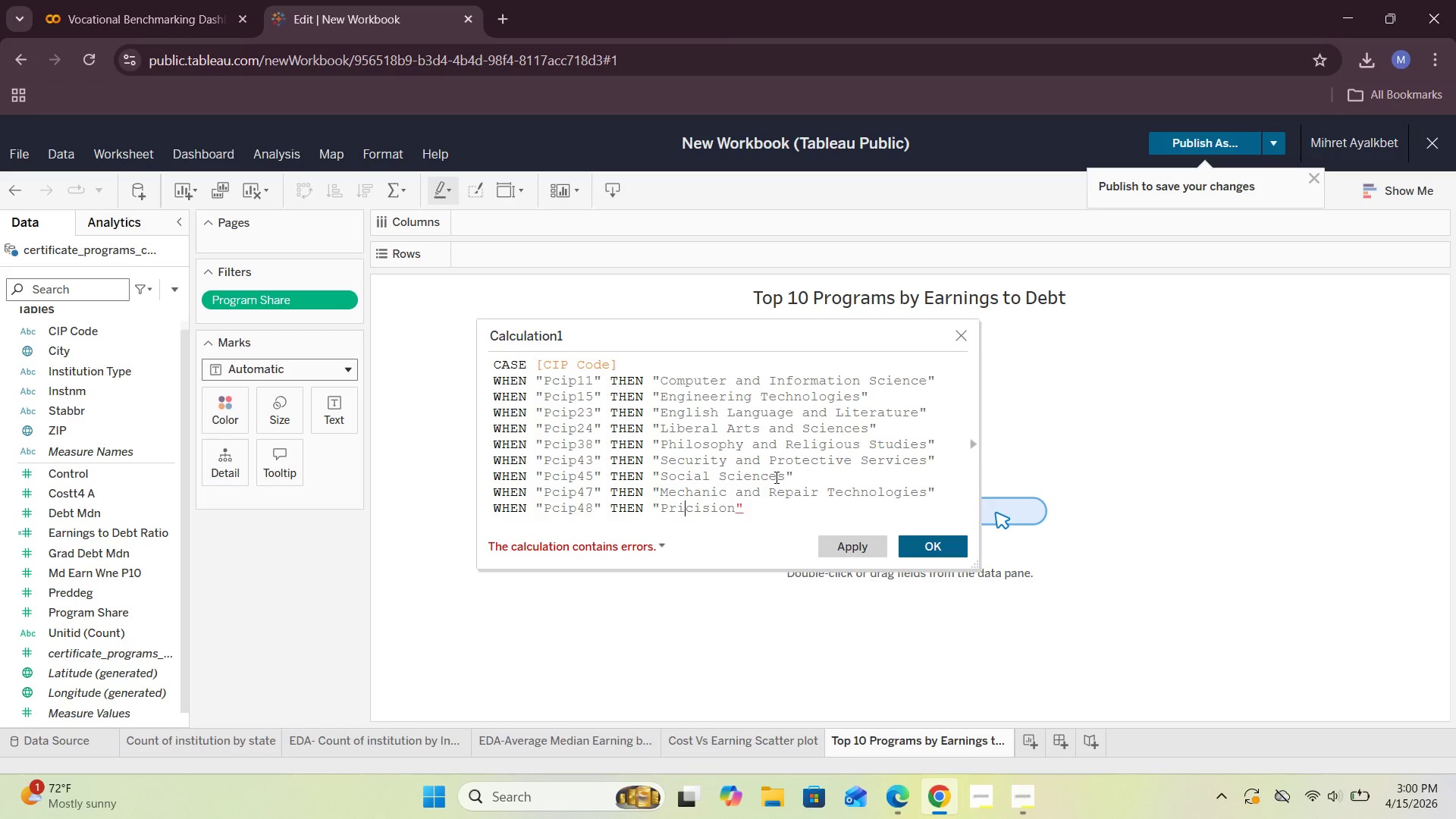 
key(Backspace)
 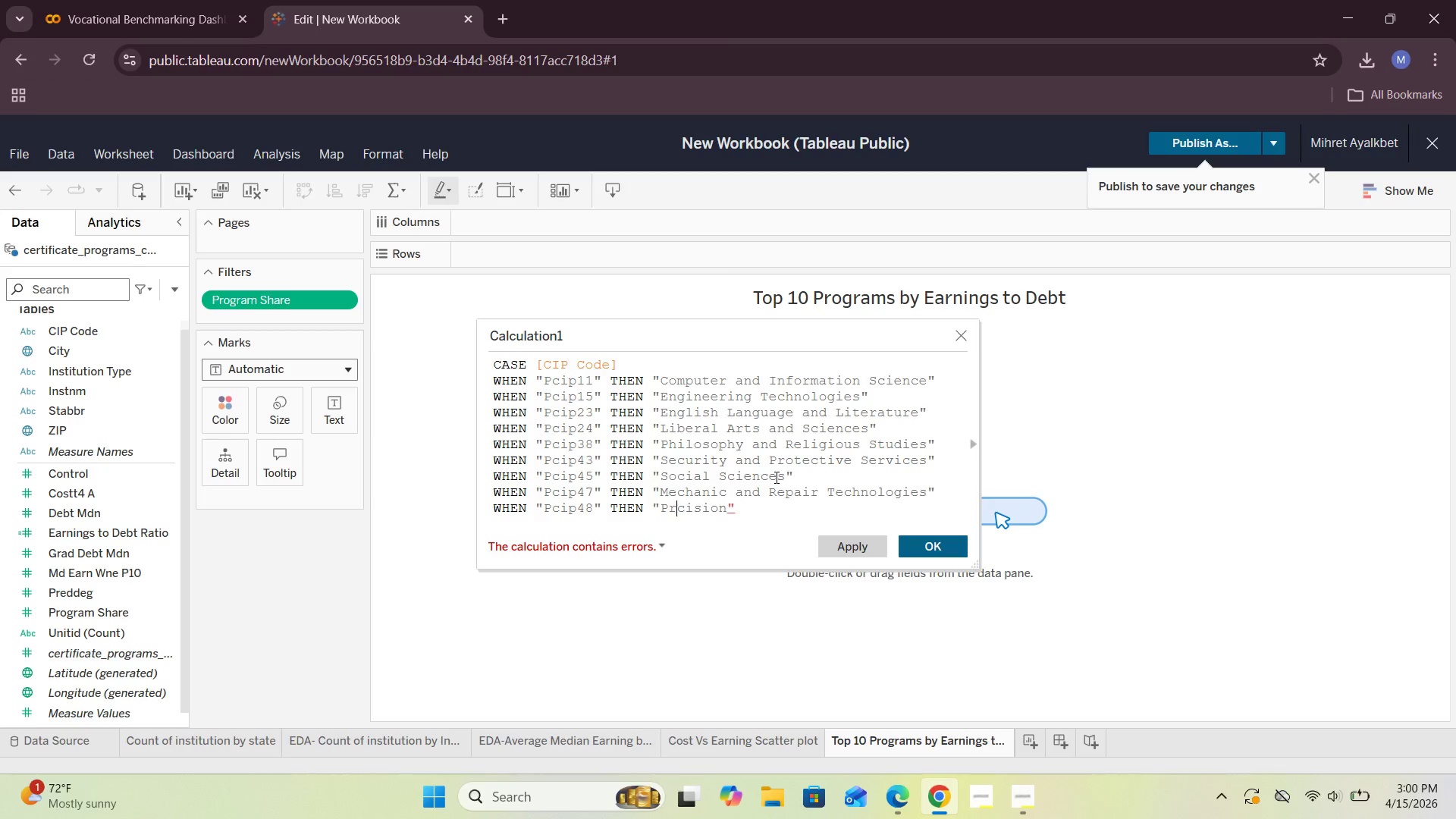 
key(E)
 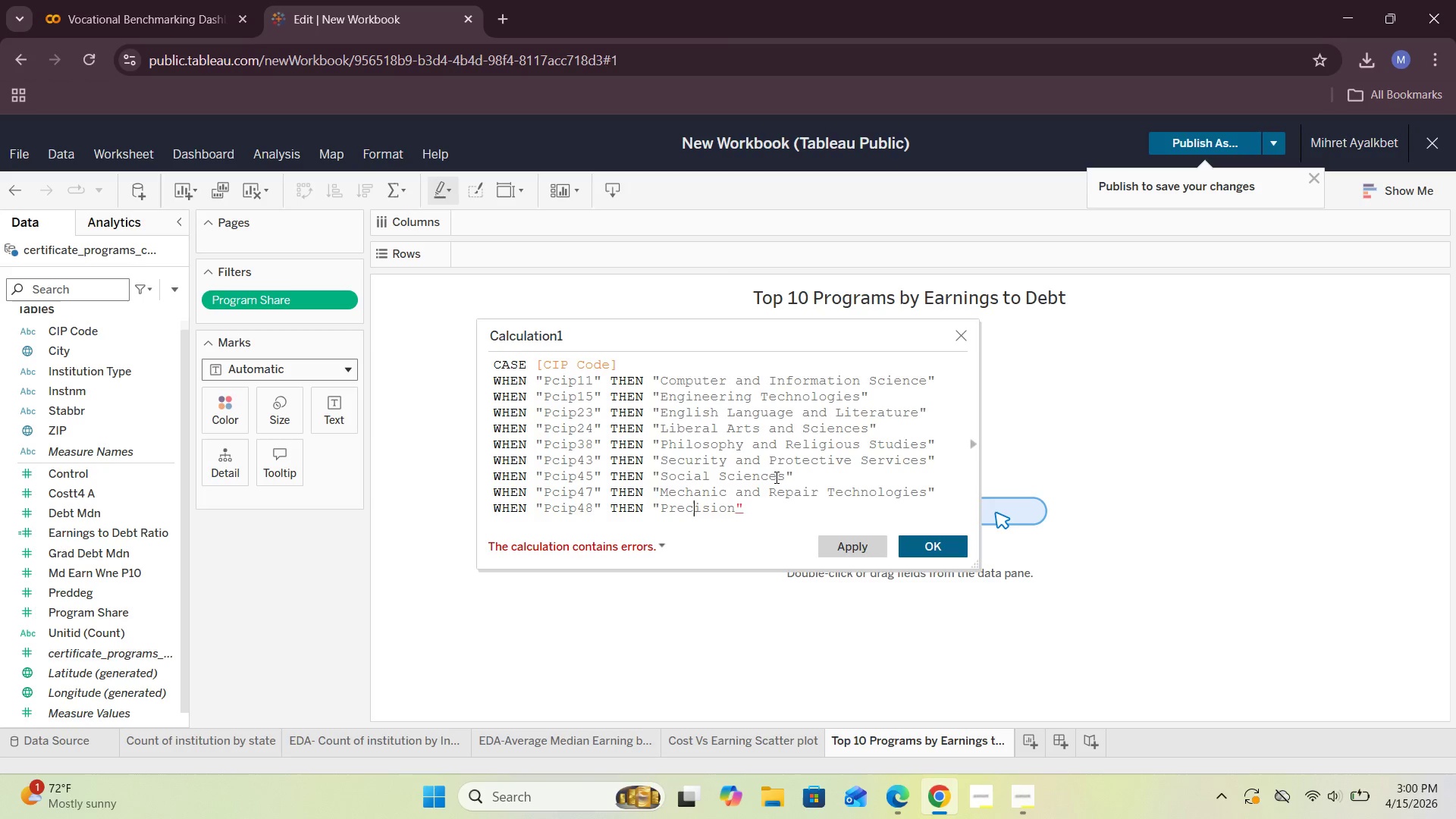 
hold_key(key=ArrowRight, duration=0.66)
 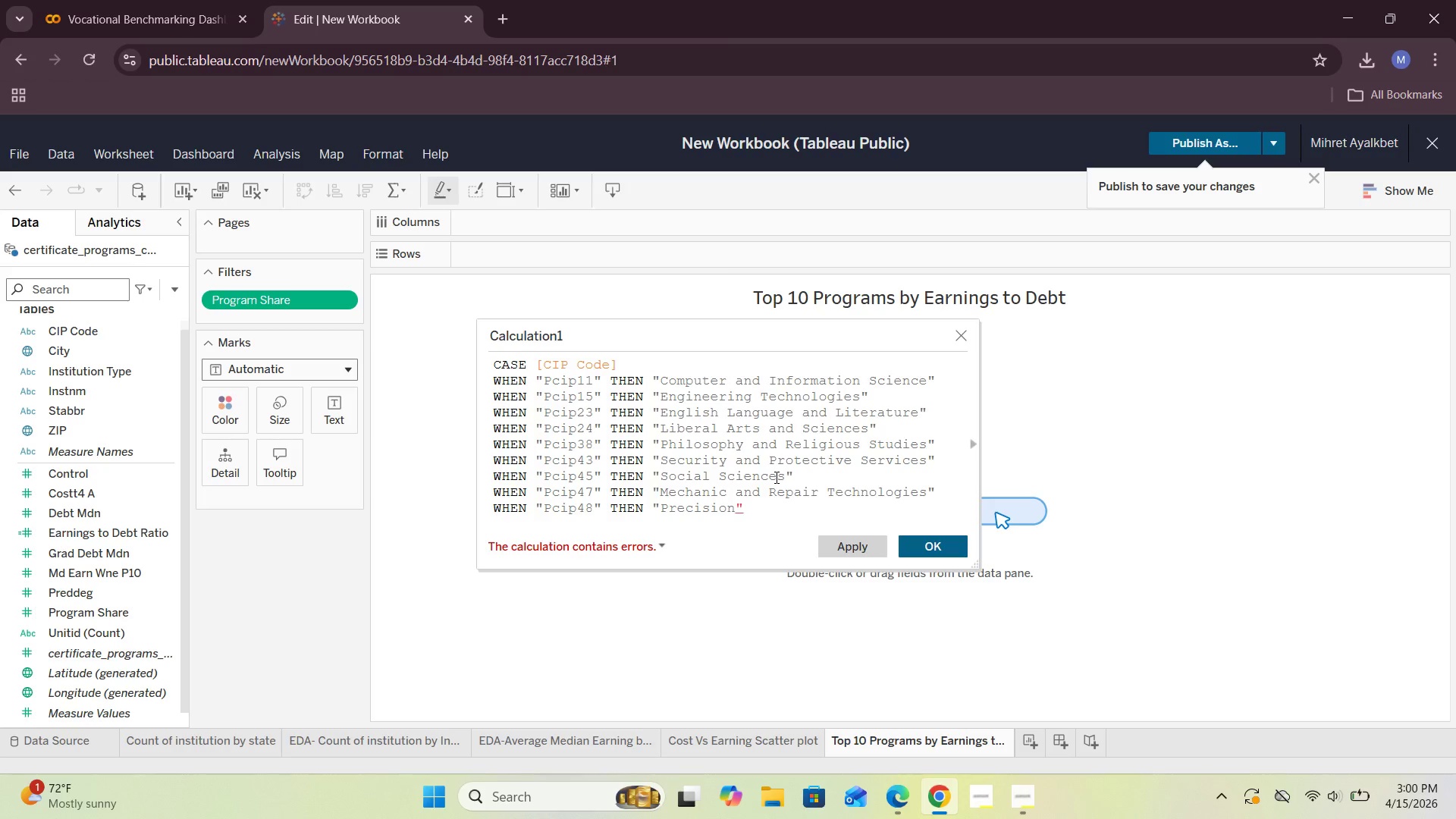 
key(ArrowLeft)
 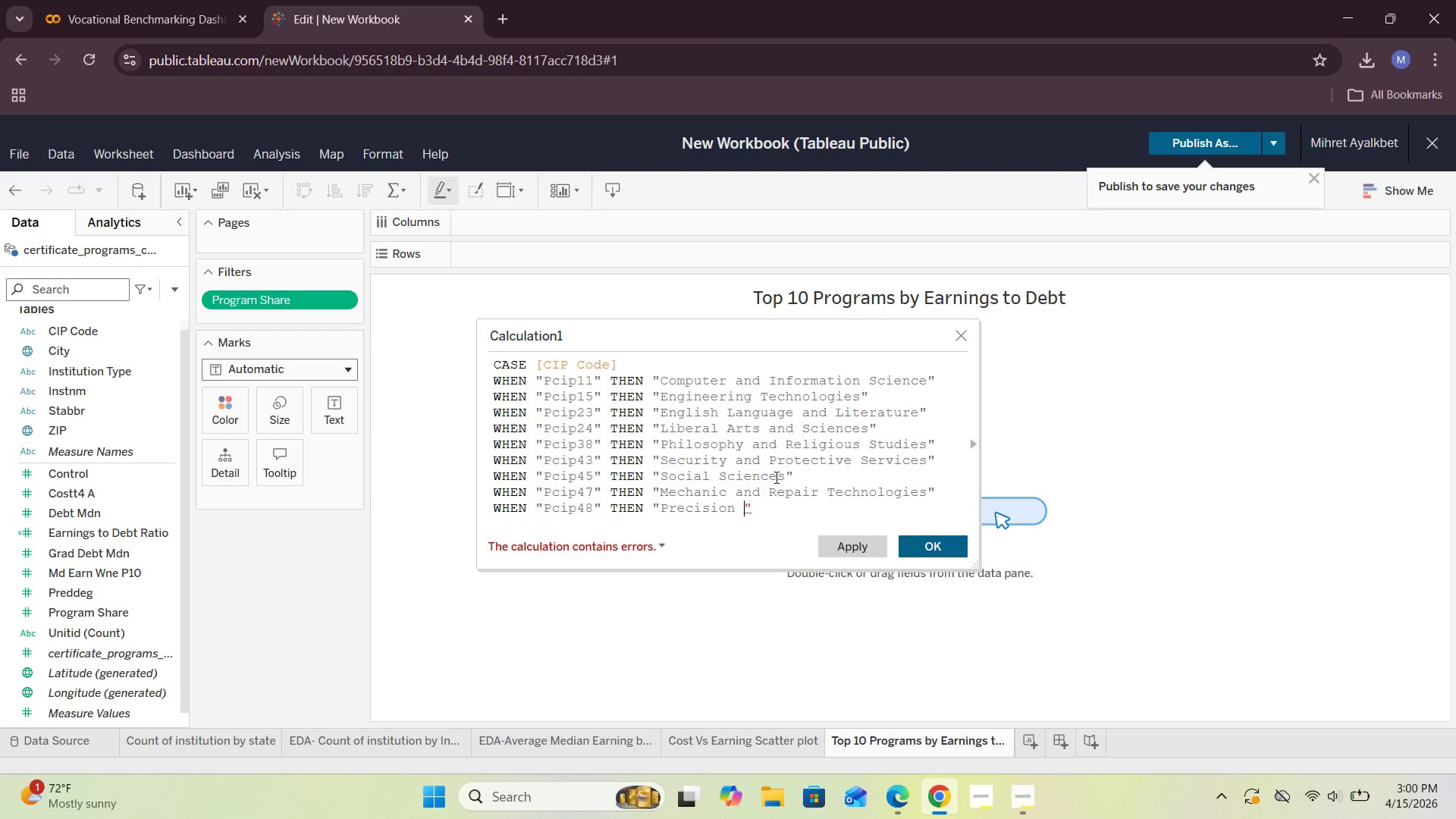 
type( Production)
 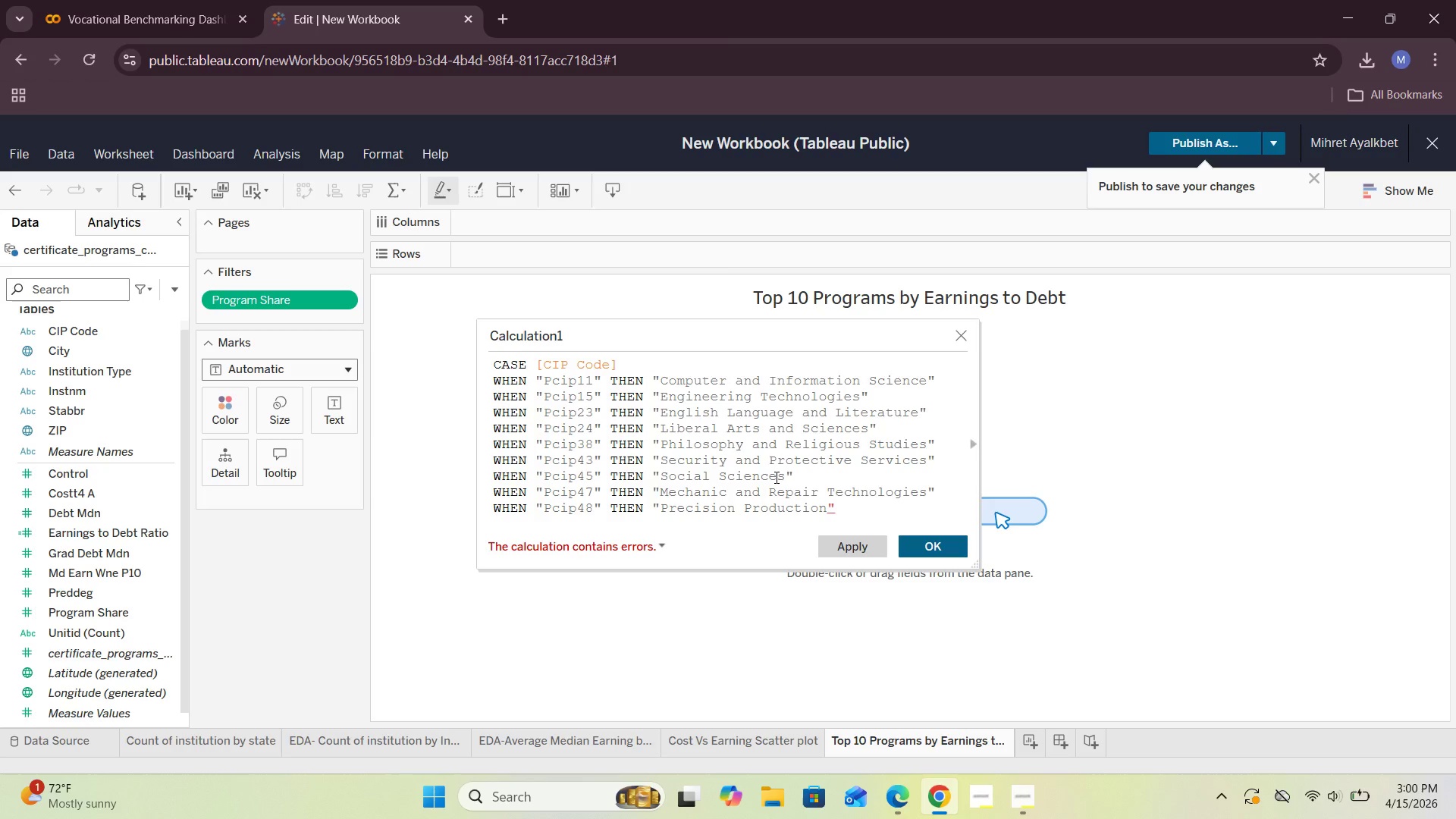 
key(ArrowRight)
 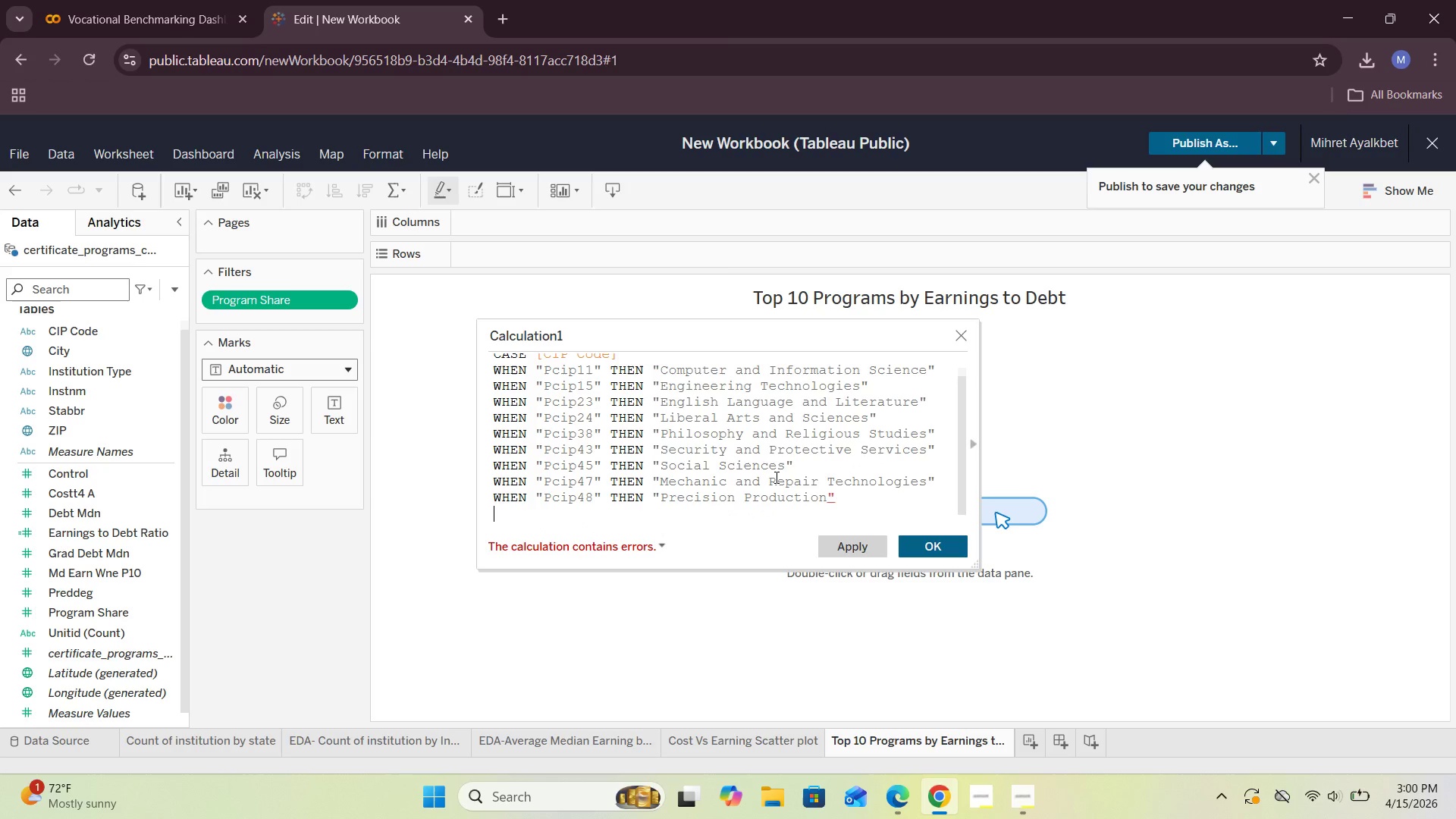 
key(Enter)
 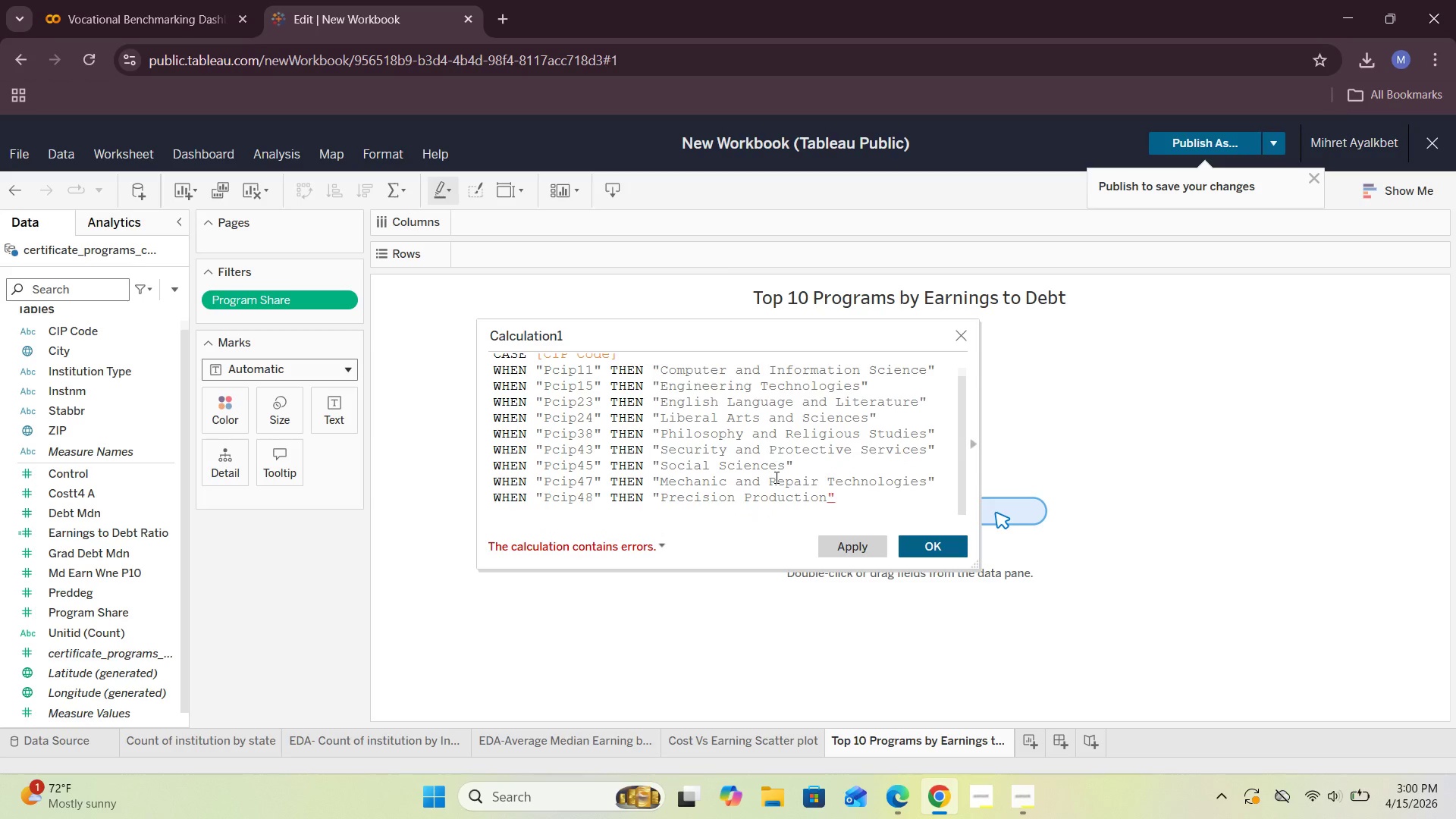 
type(WHEN "")
 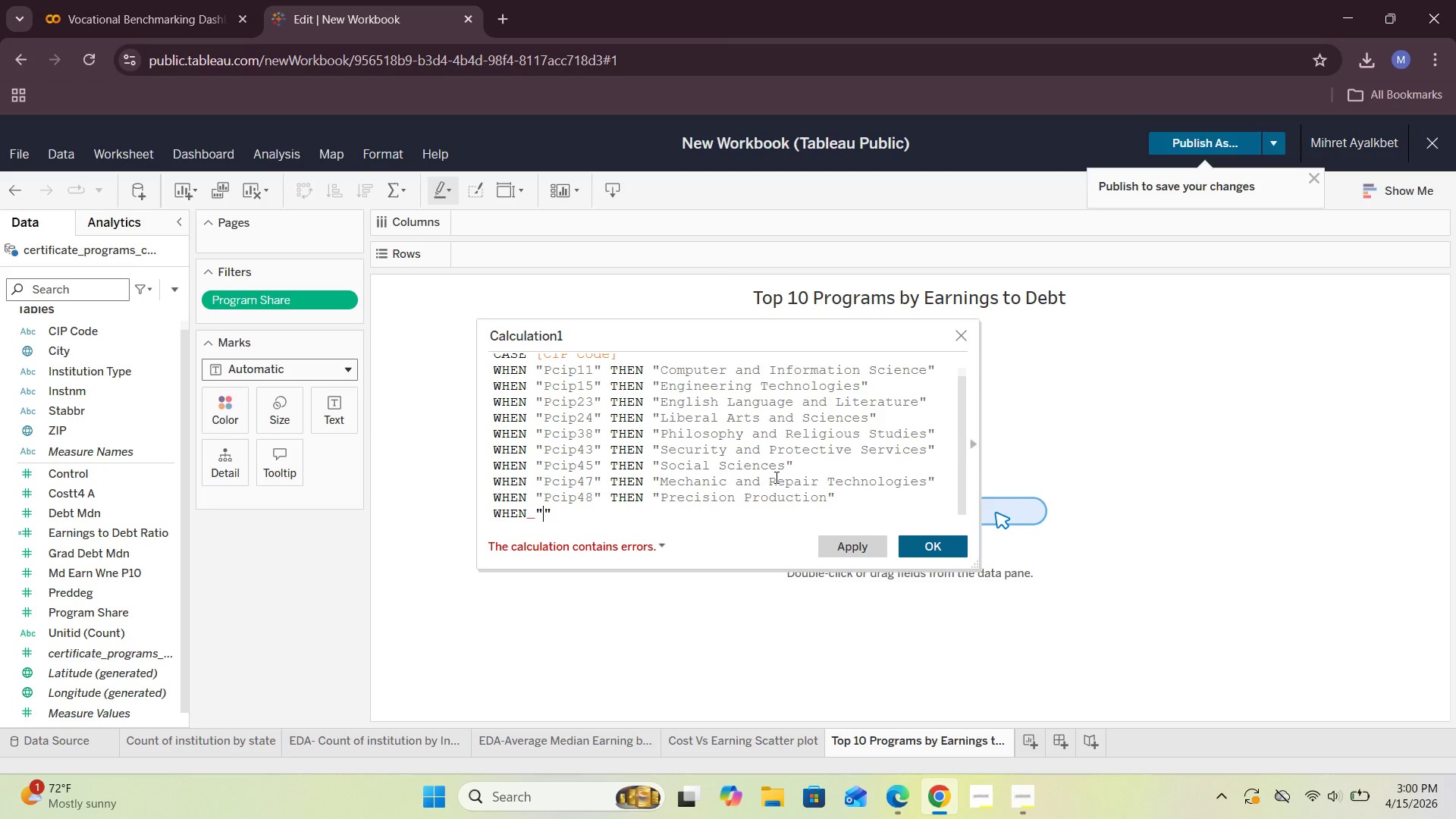 
 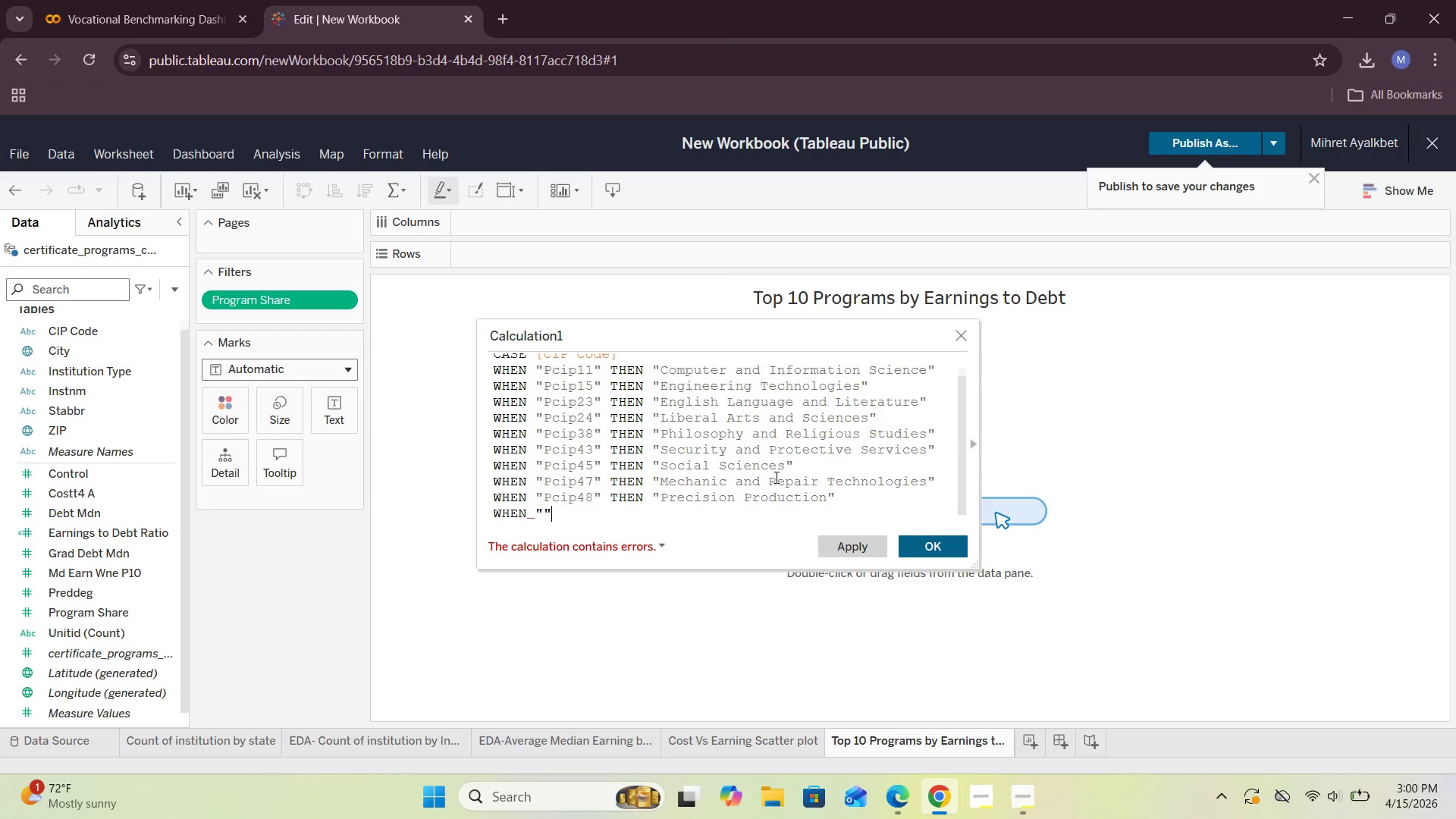 
key(ArrowLeft)
 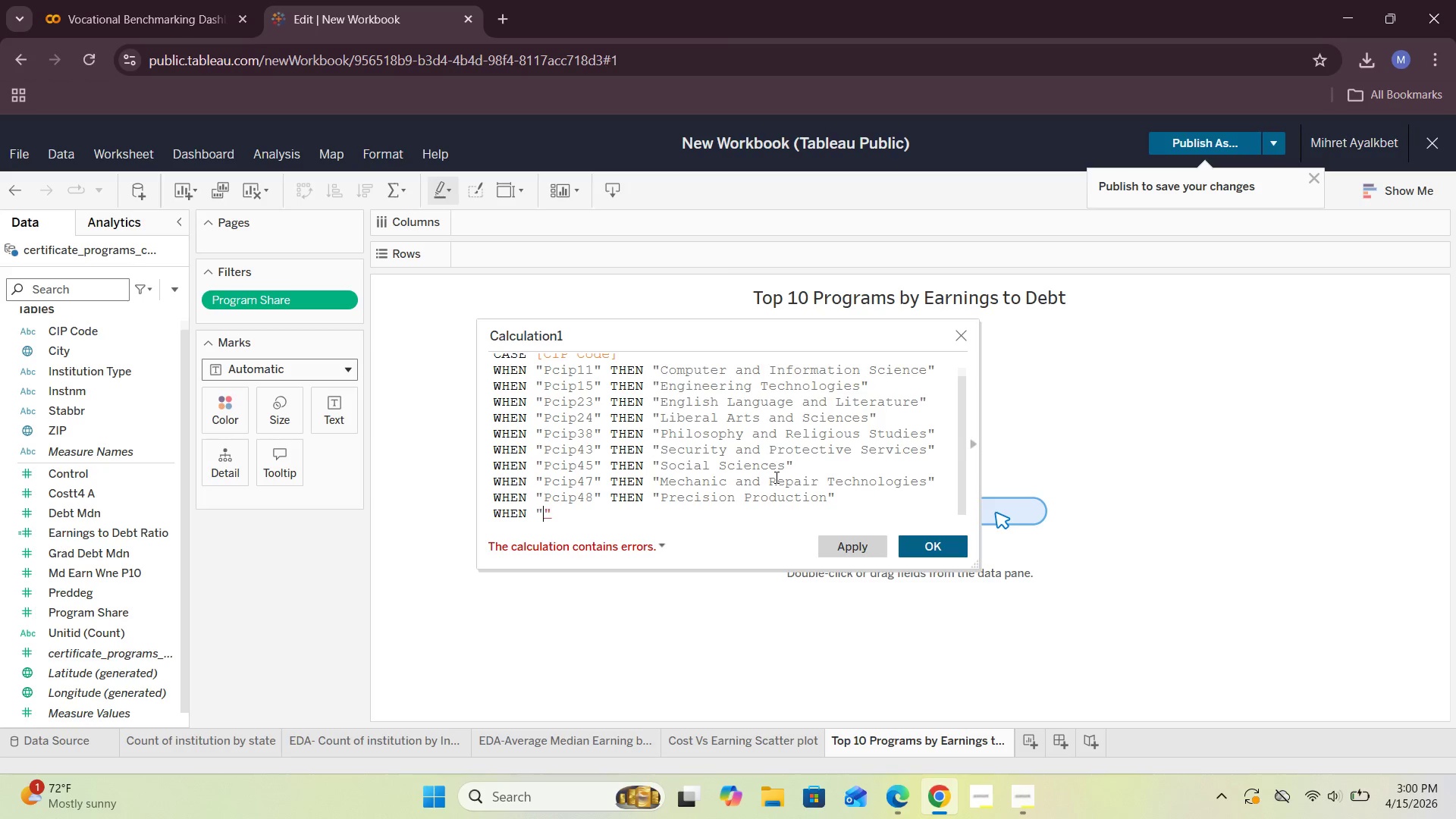 
type(p)
key(Backspace)
type(Pcipe)
key(Backspace)
type(50)
 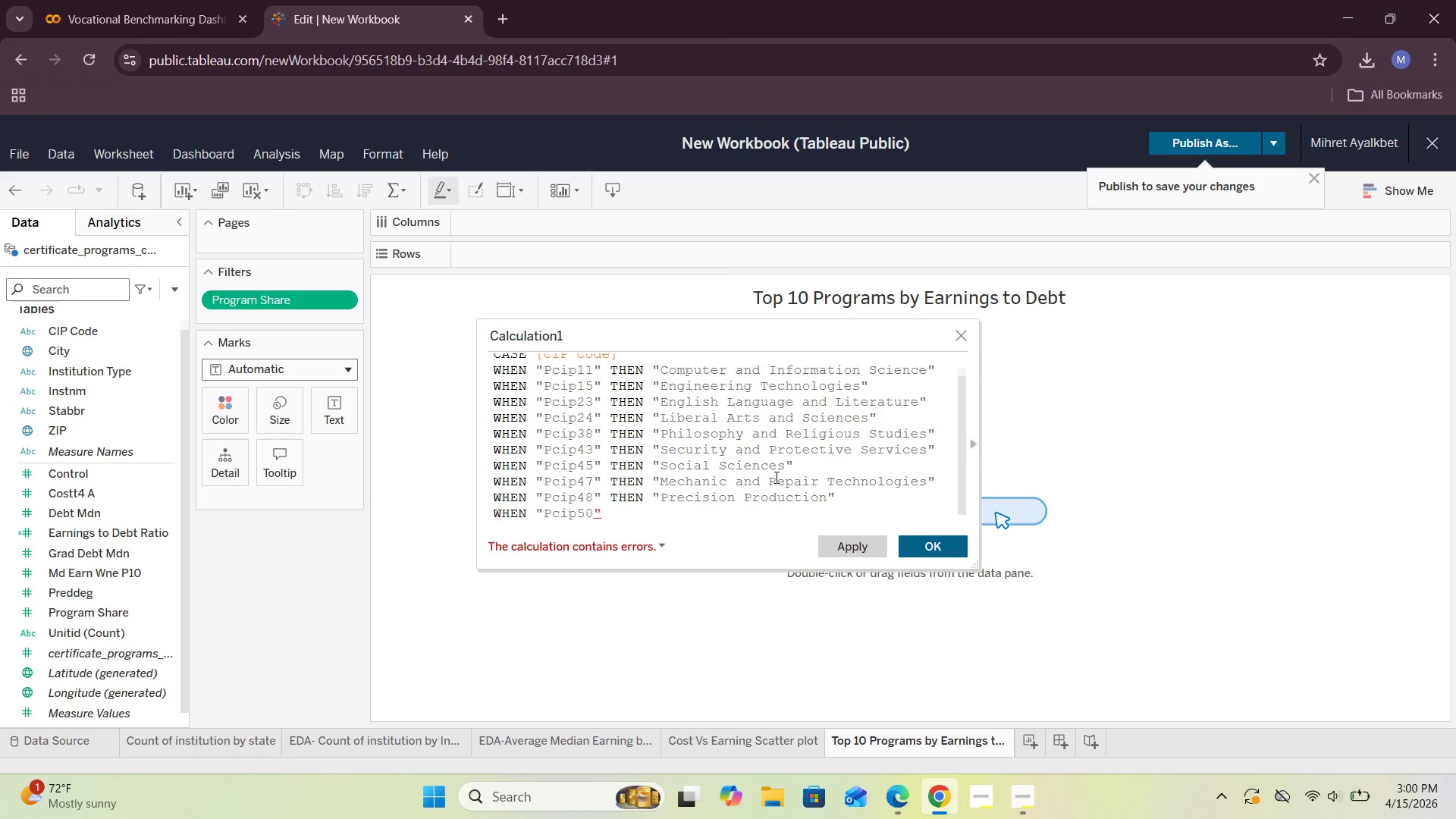 
key(ArrowRight)
 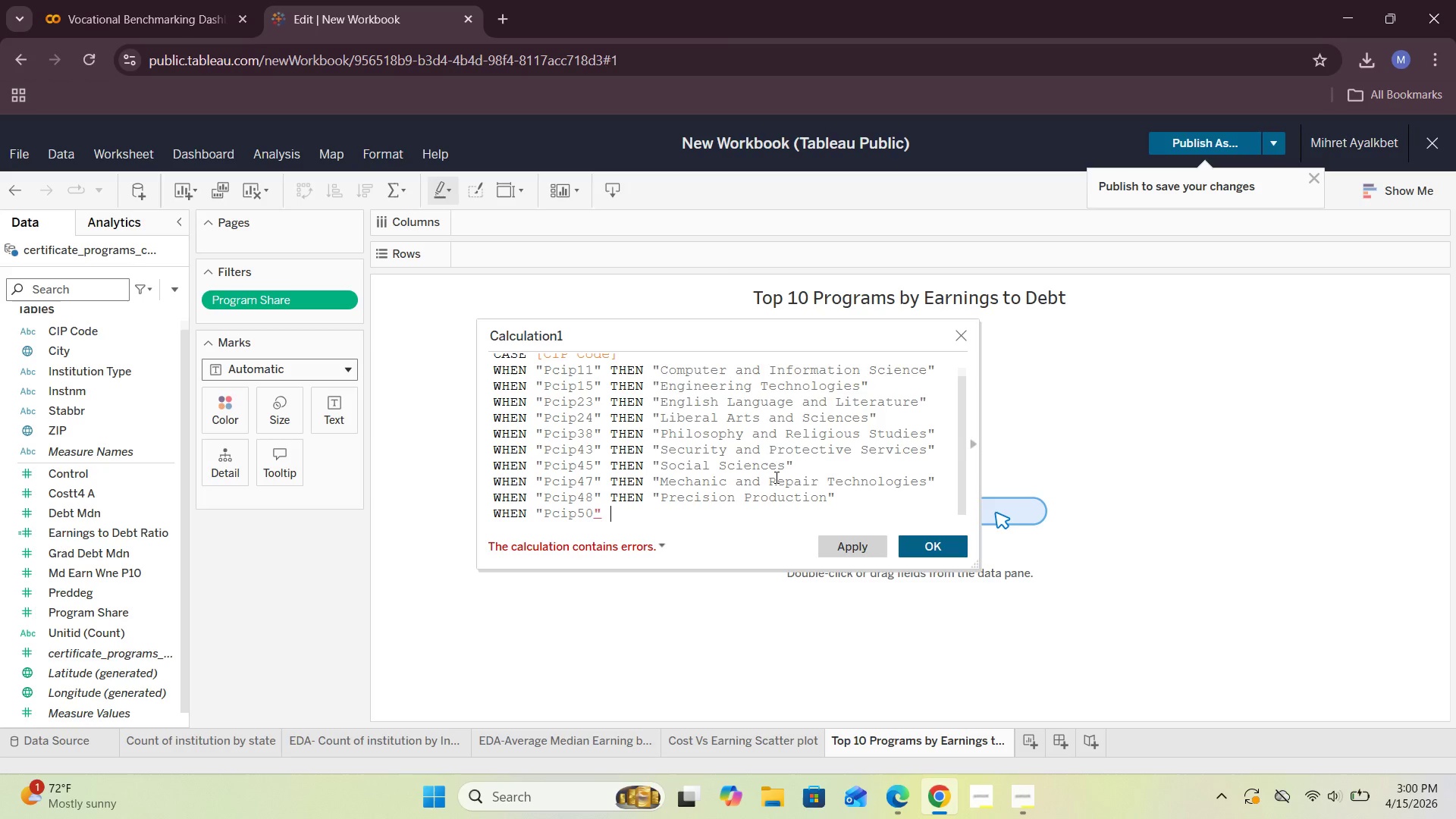 
type( THEN "")
 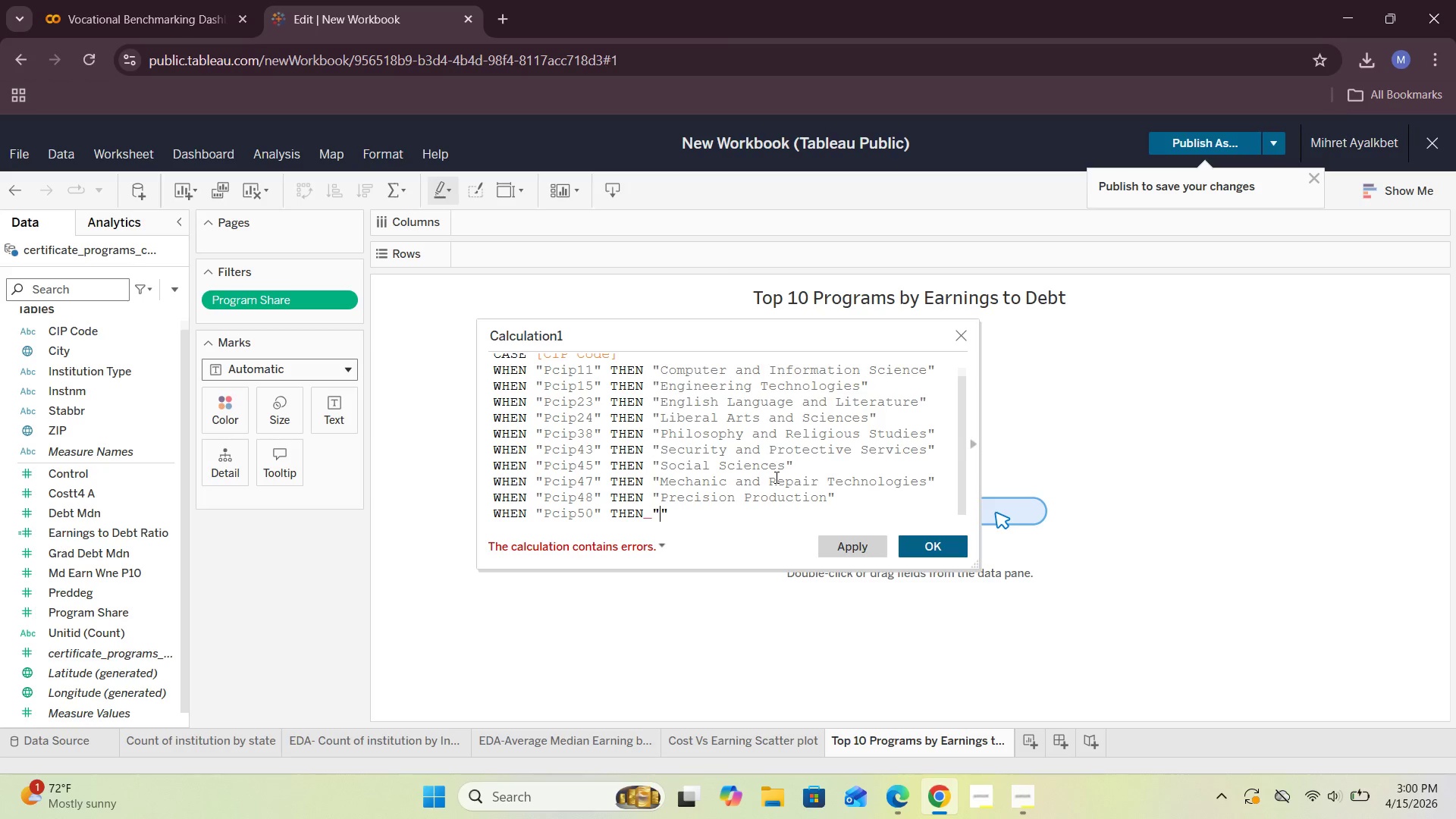 
 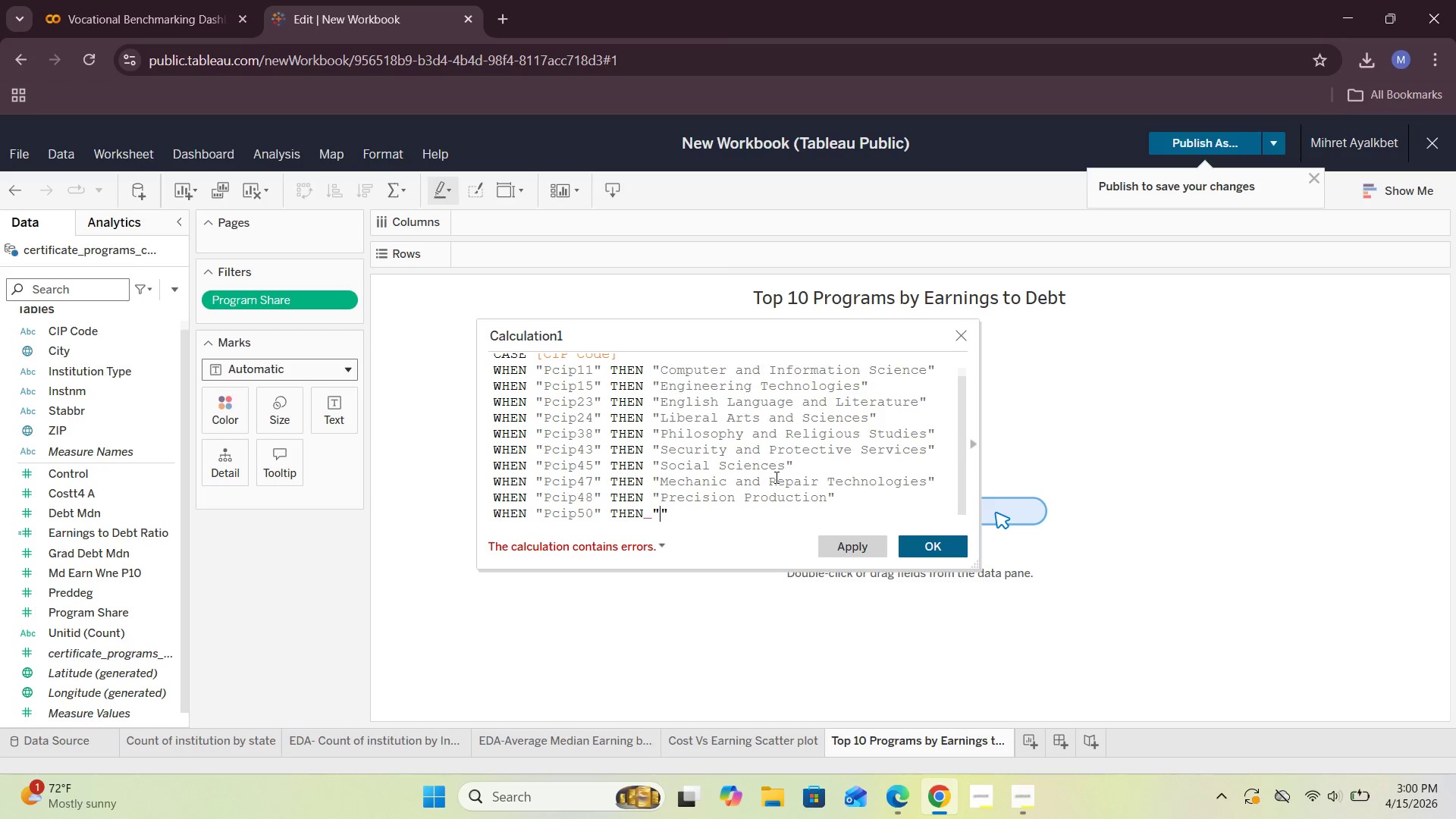 
key(ArrowLeft)
 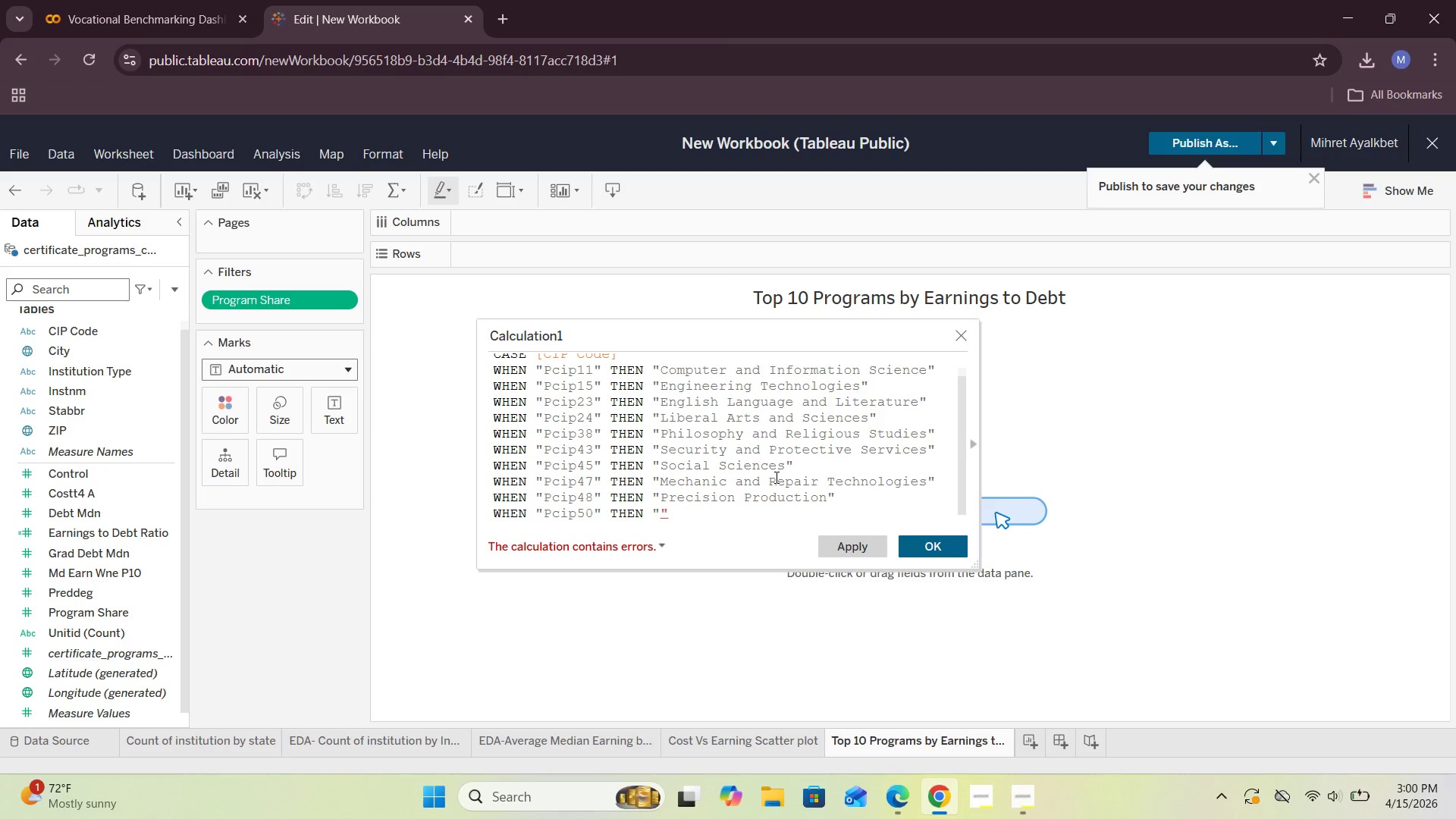 
type(Visula)
key(Backspace)
key(Backspace)
type(al and Persforming Artd)
key(Backspace)
type(s)
 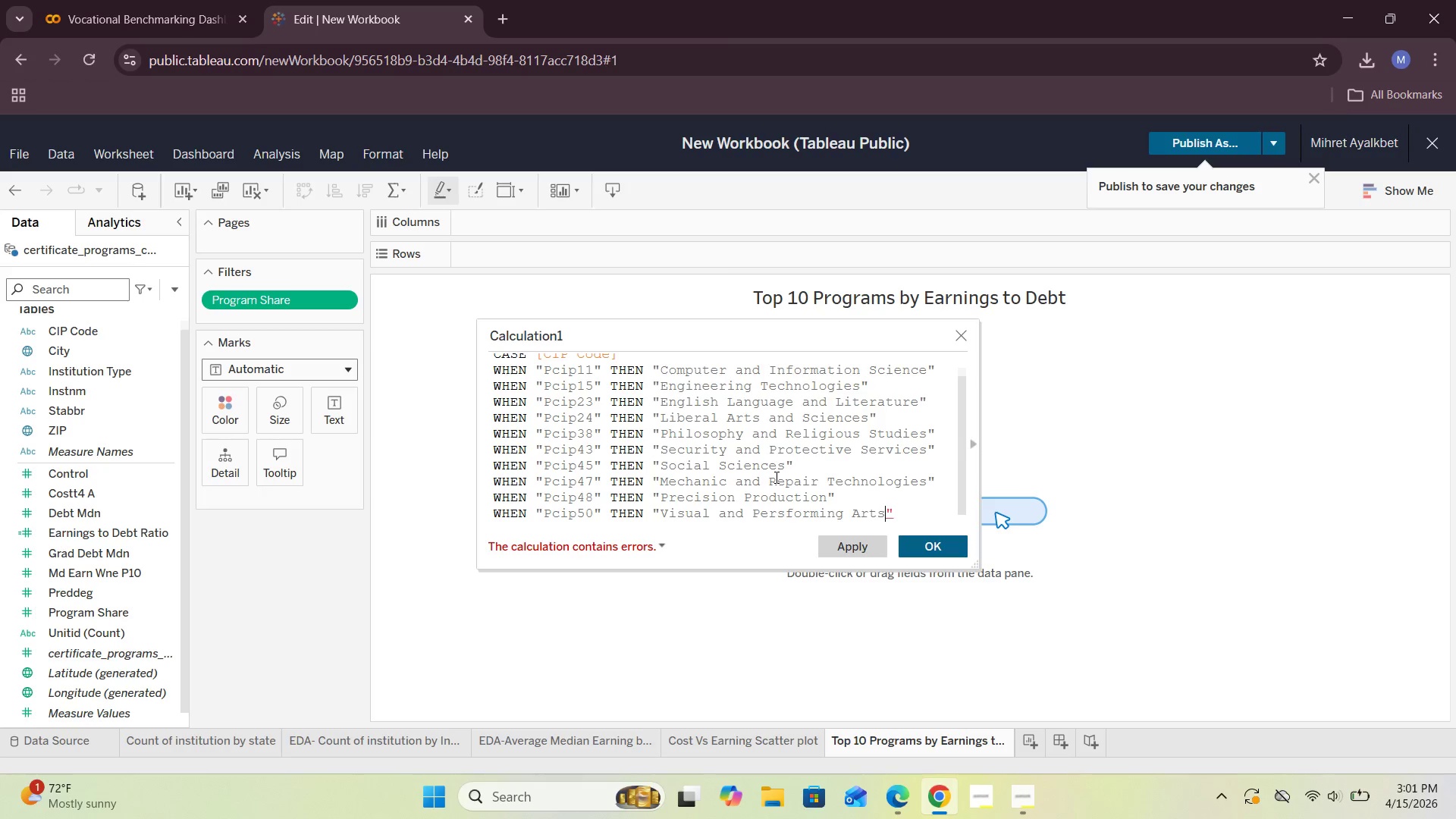 
key(ArrowRight)
 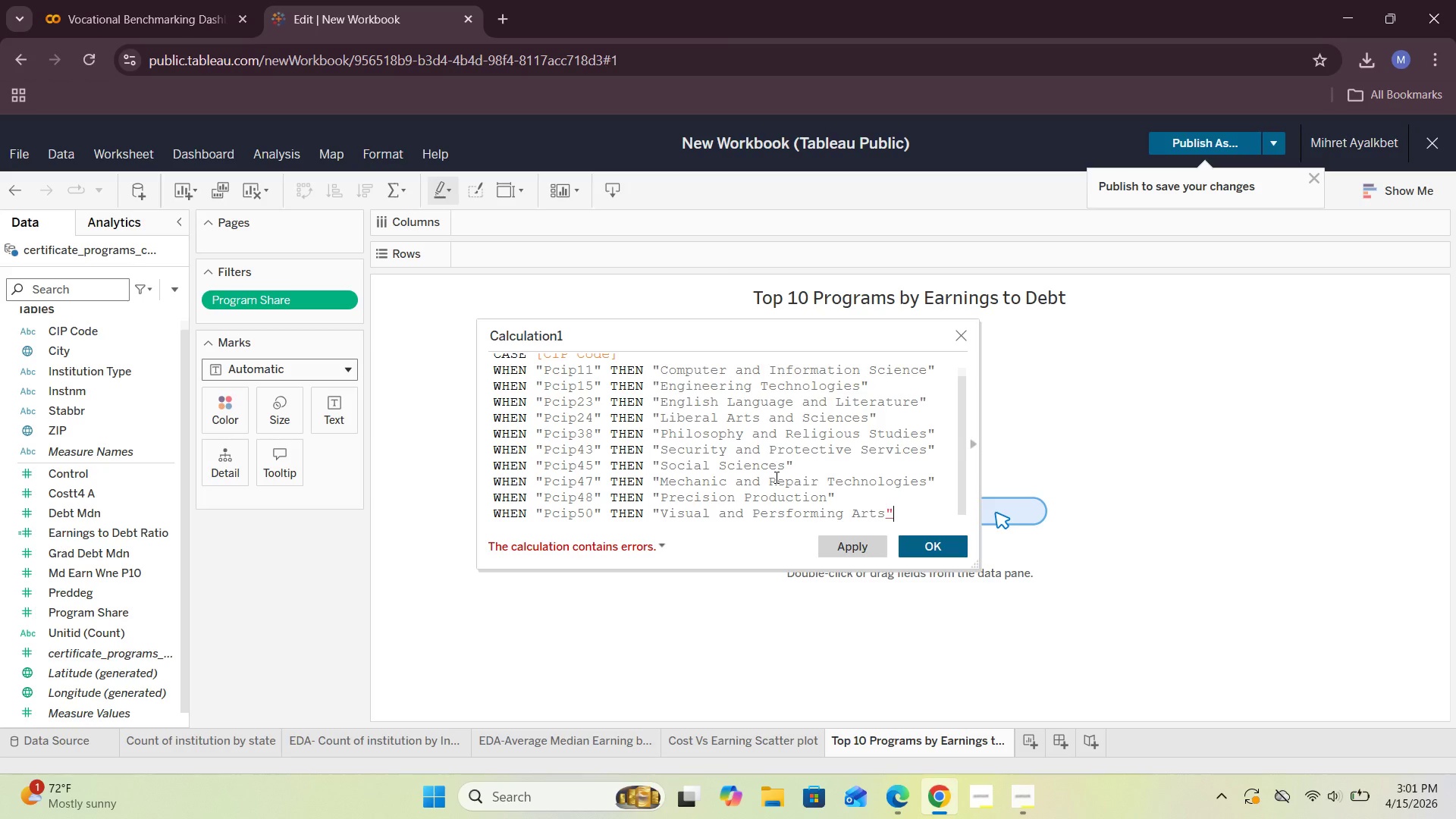 
key(Shift+ShiftRight)
 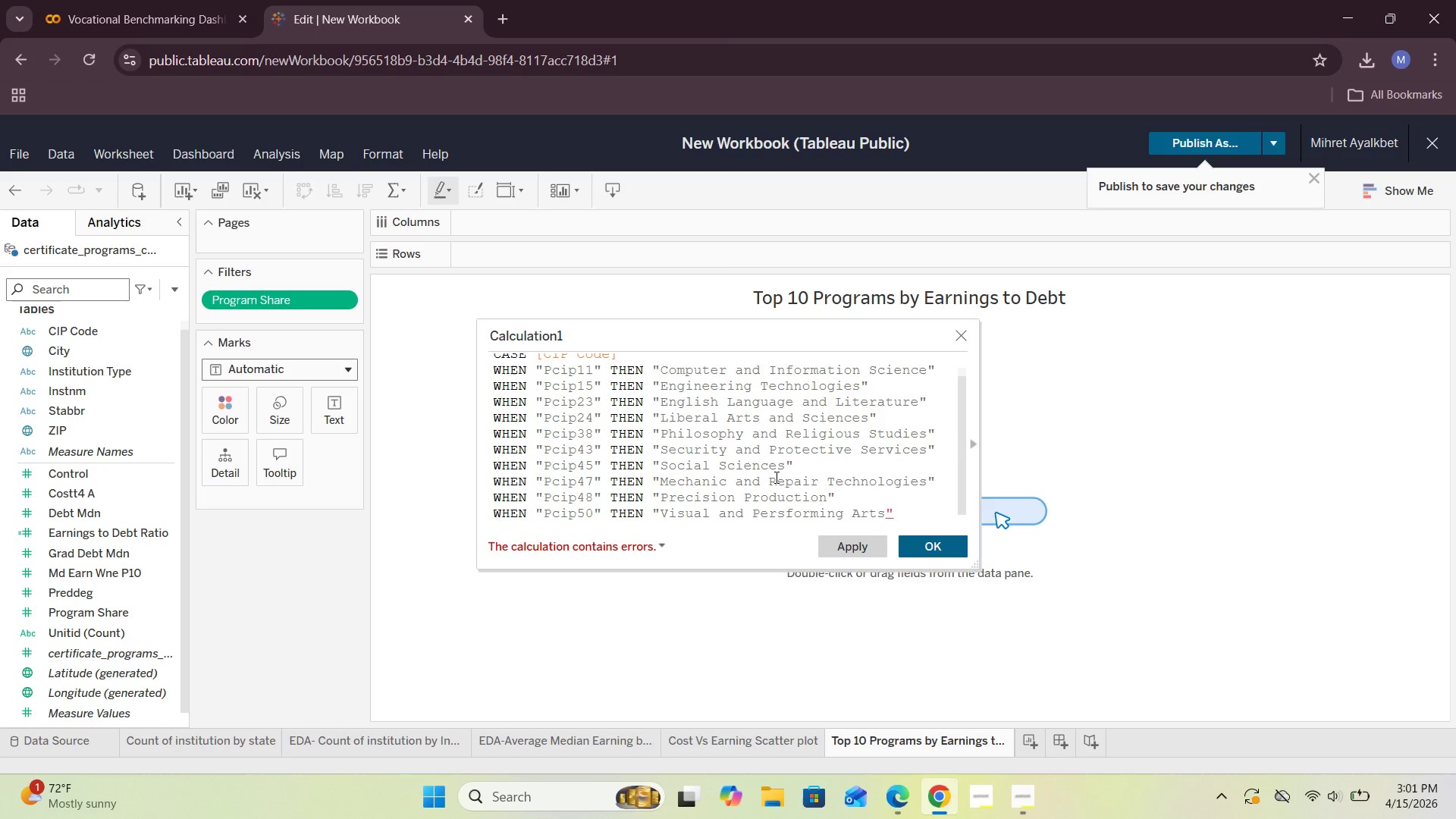 
key(Shift+ShiftRight)
 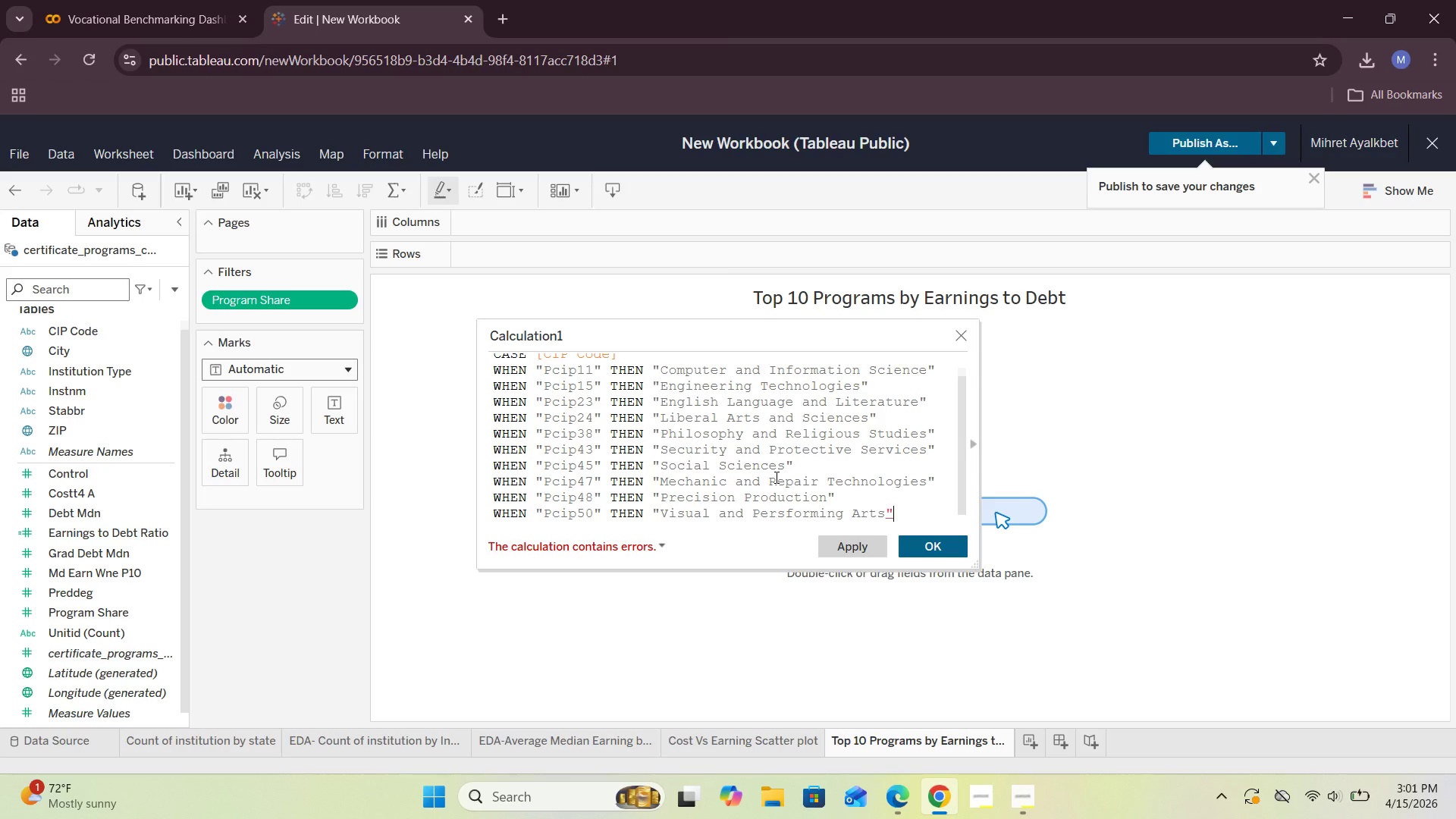 
key(Enter)
 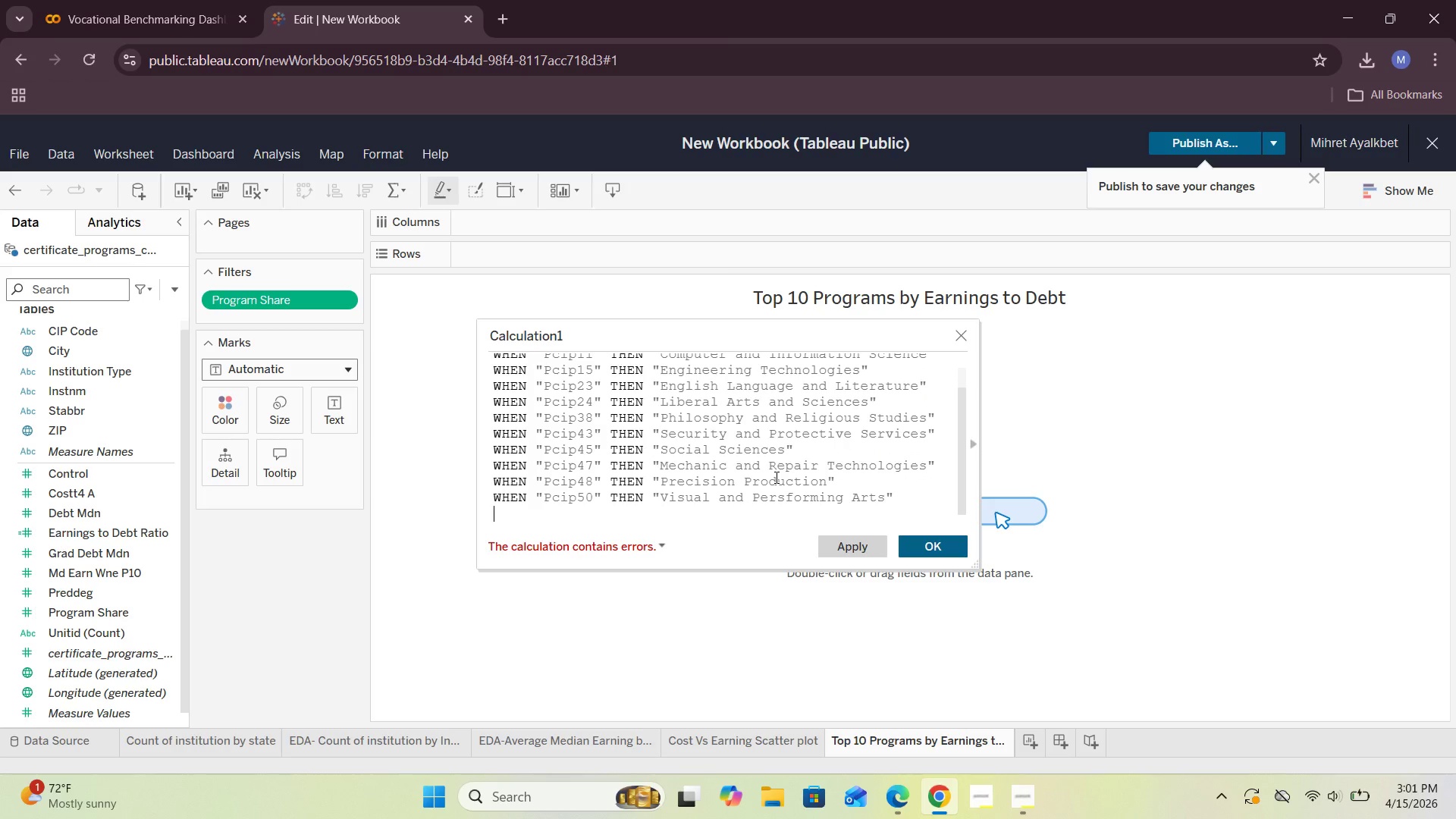 
wait(7.05)
 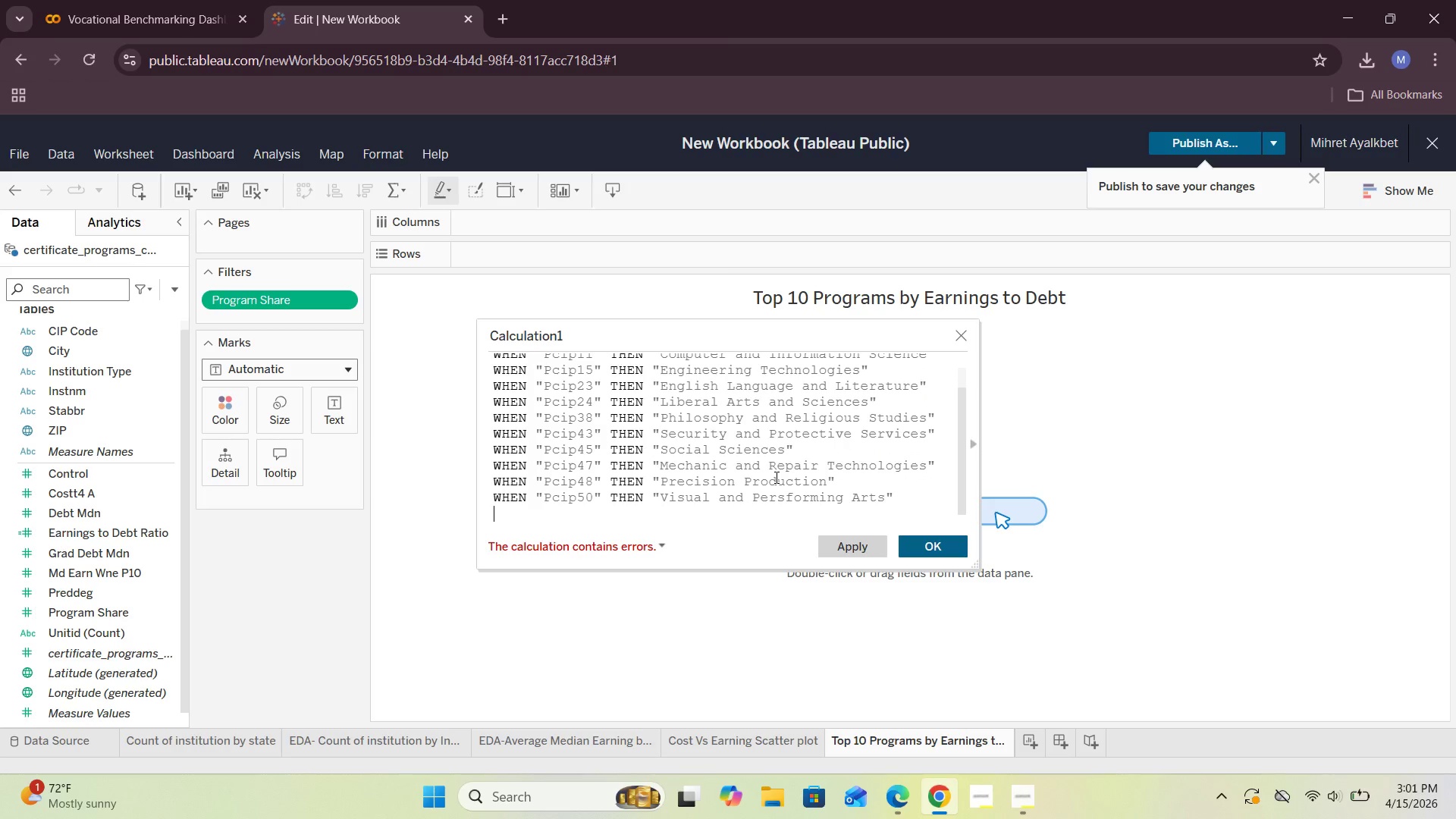 
left_click([786, 497])
 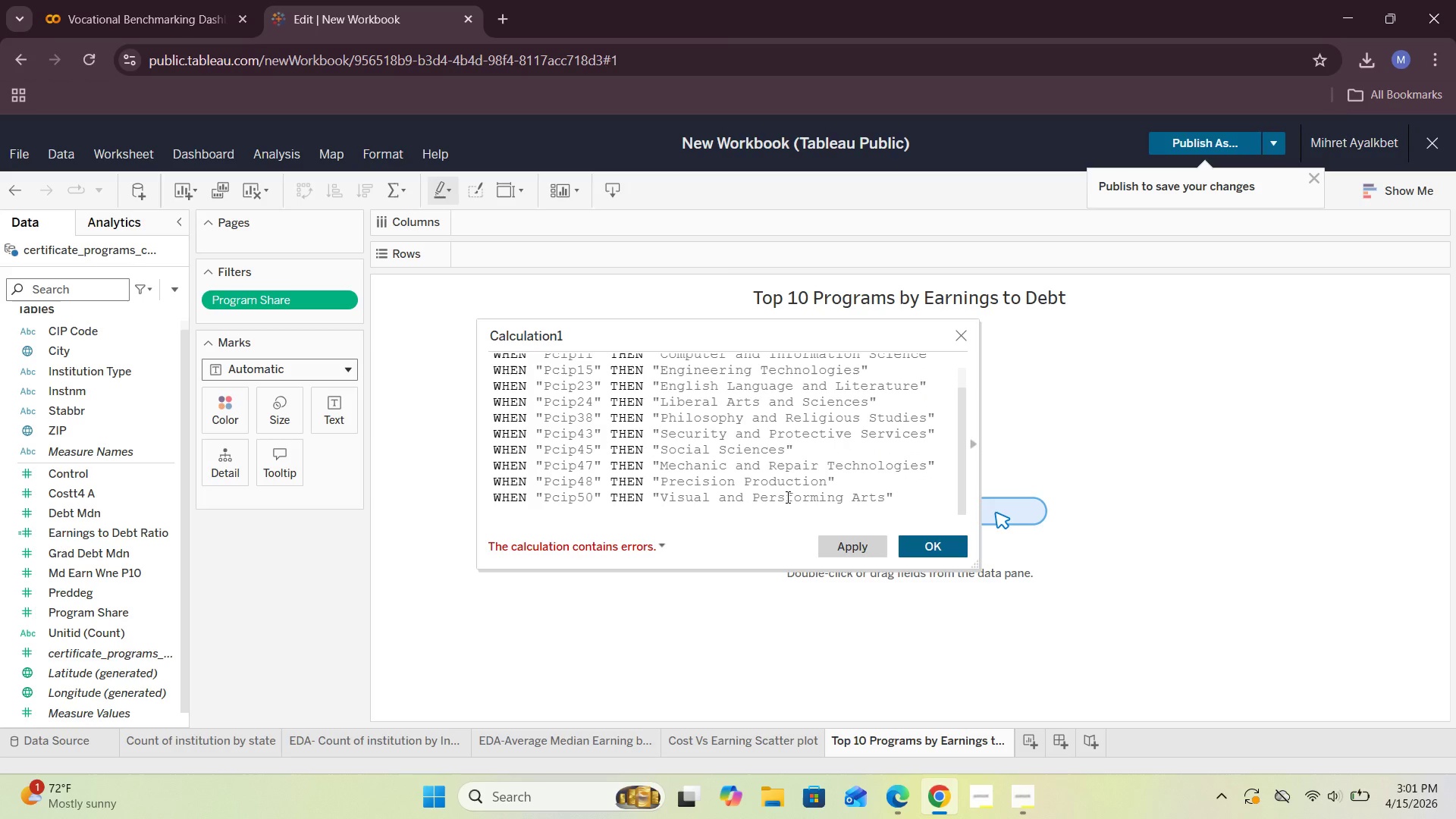 
key(Backspace)
 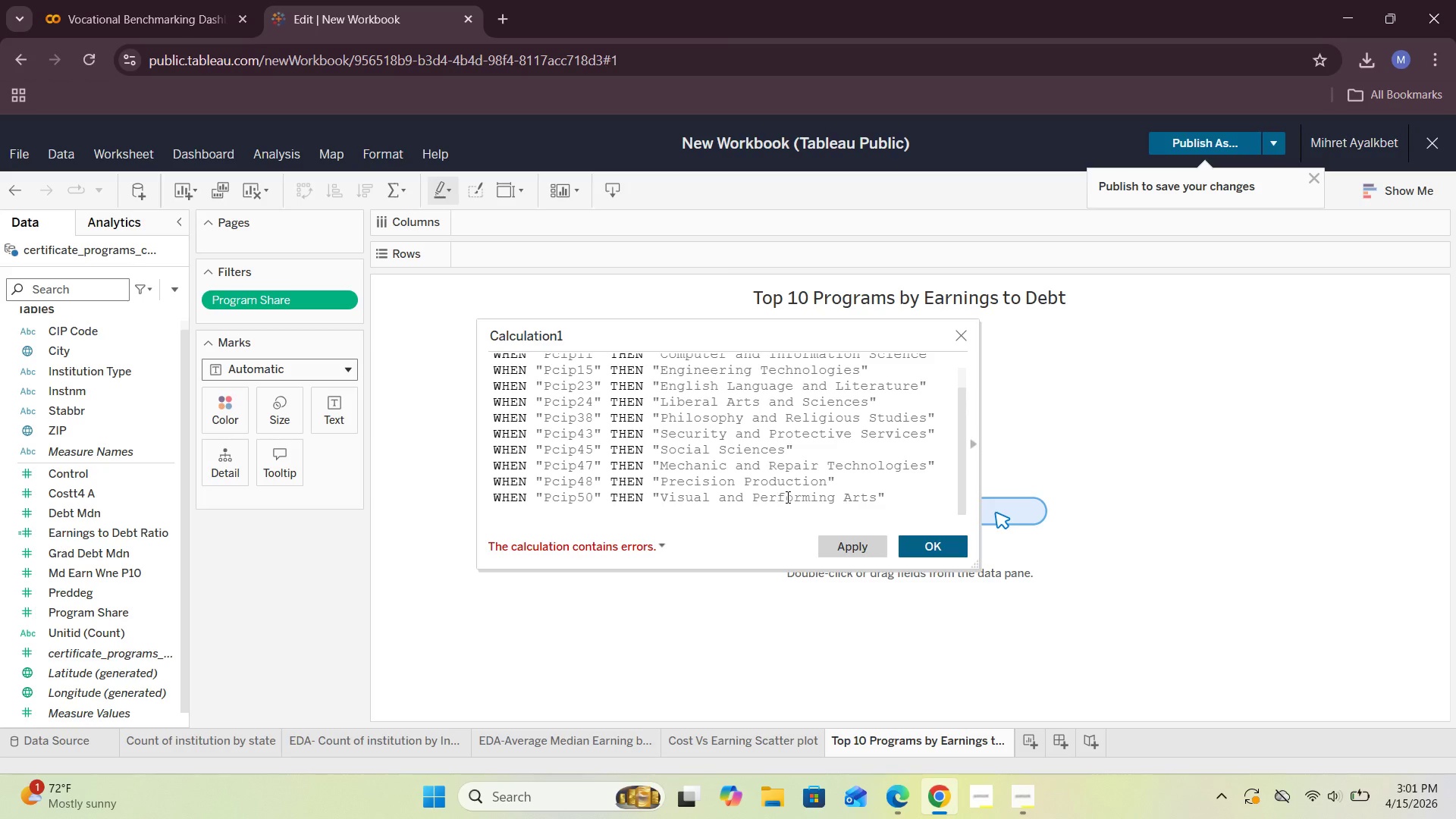 
left_click([886, 492])
 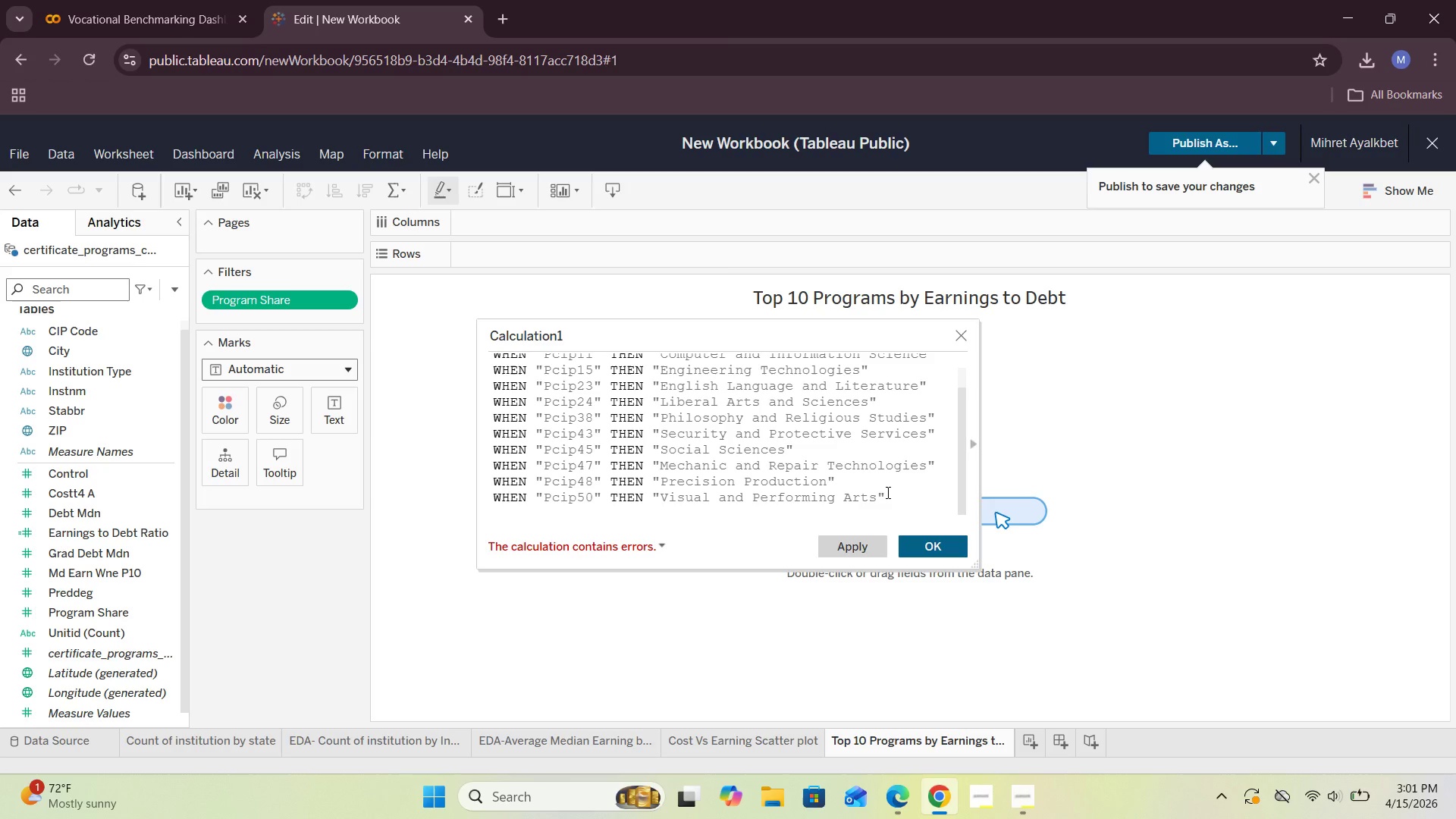 
key(Enter)
 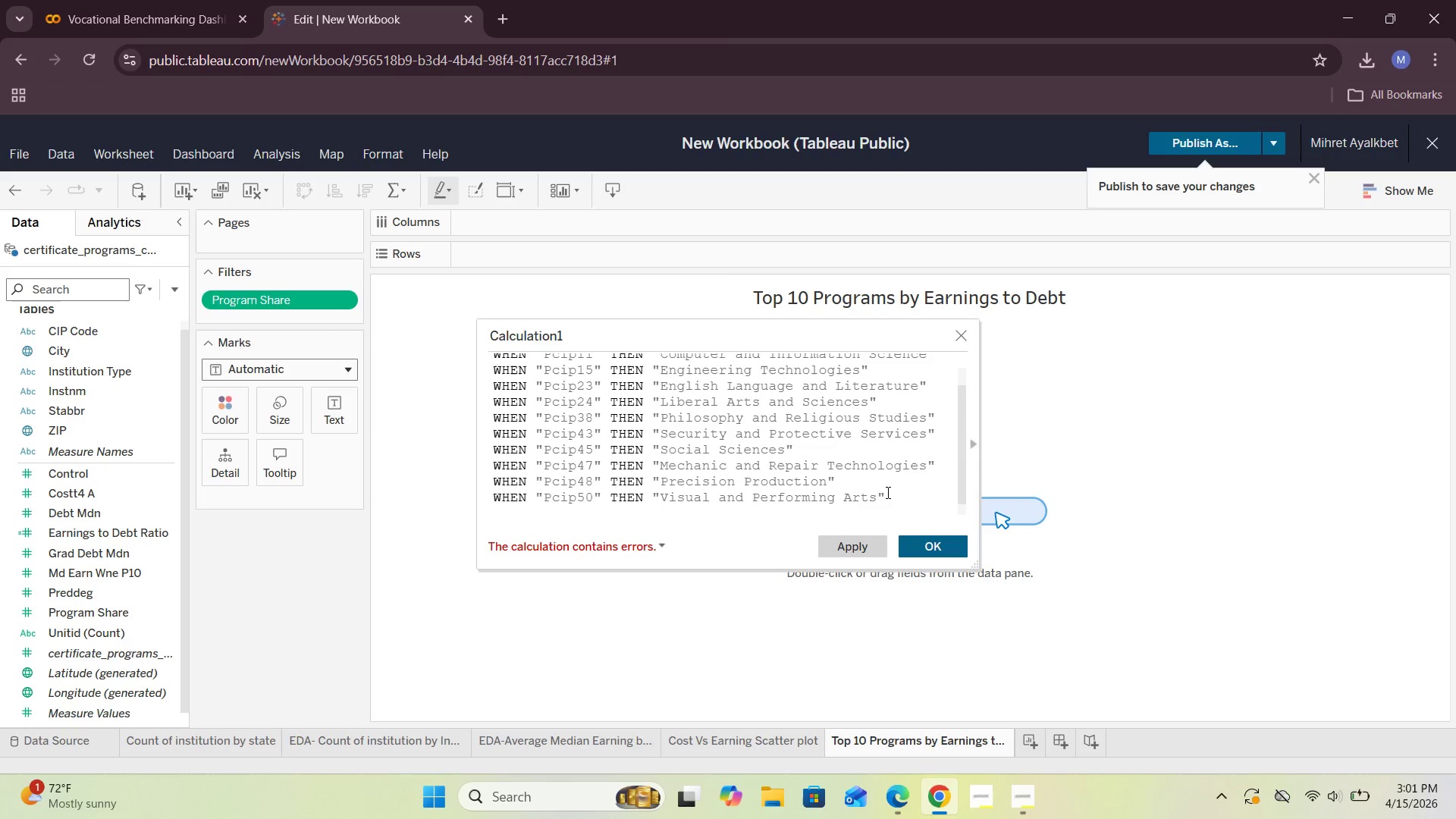 
type(WHEN "")
 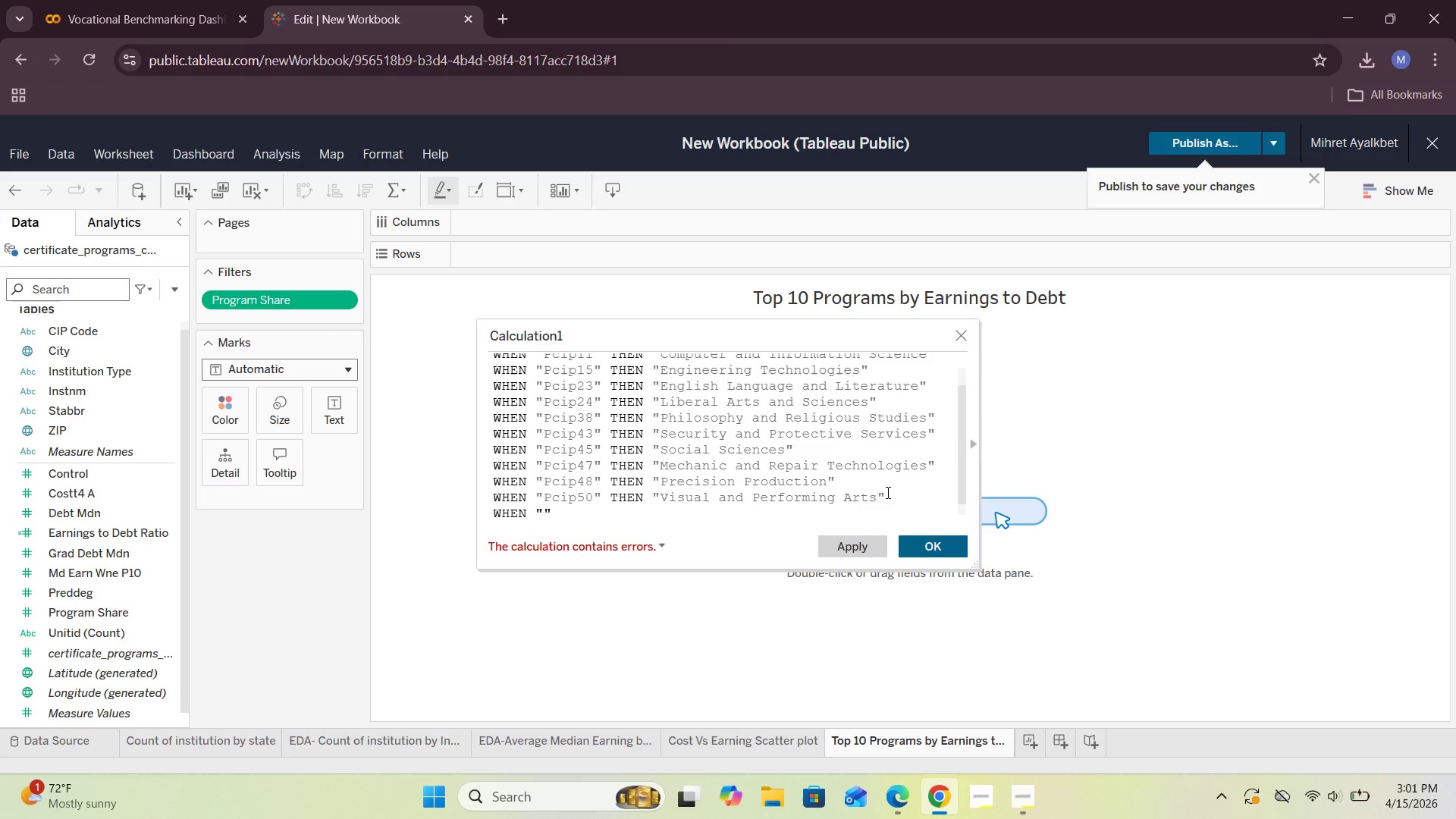 
key(ArrowLeft)
 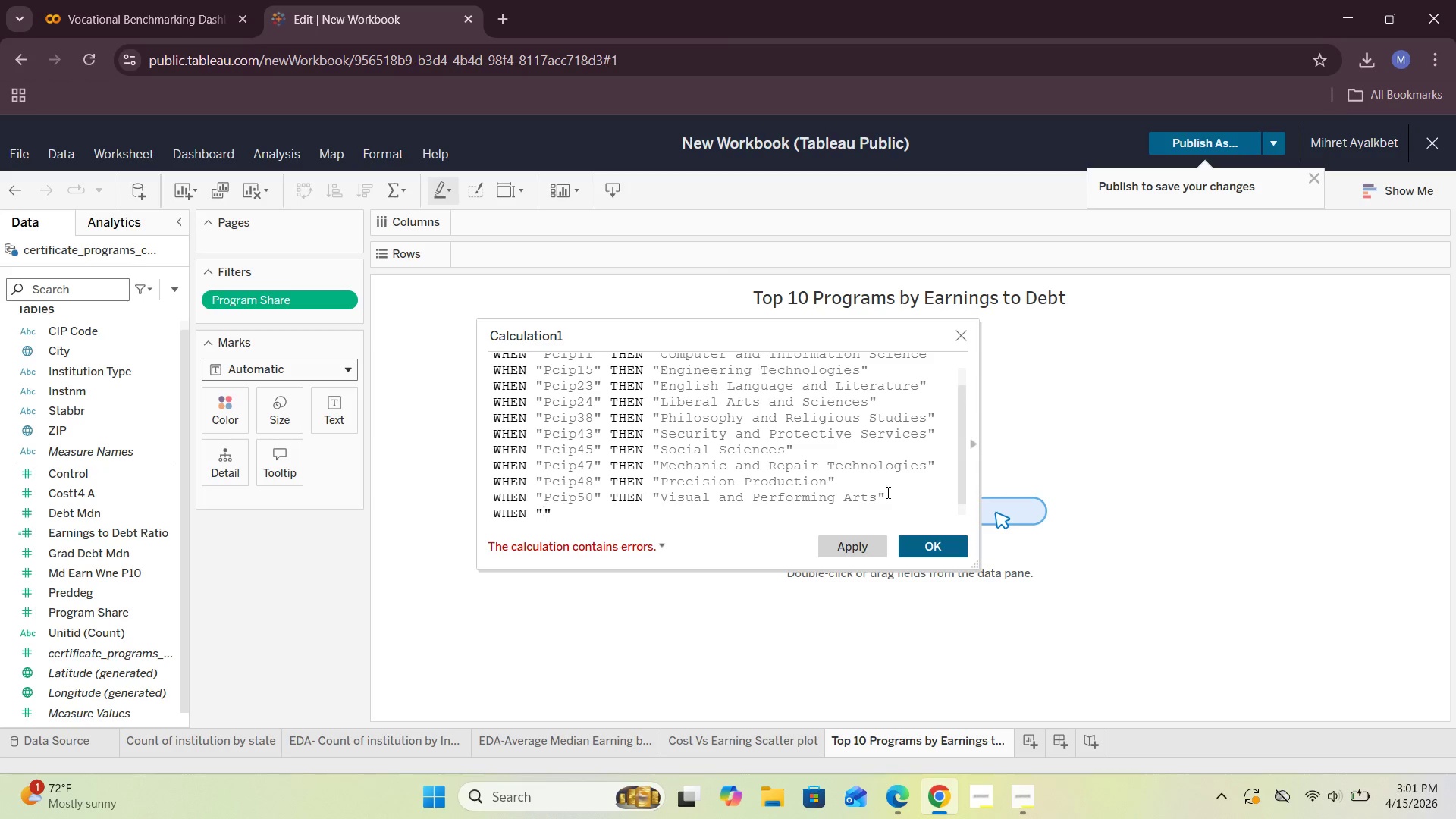 
type(PCIP)
key(Backspace)
key(Backspace)
type(ip)
key(Backspace)
key(Backspace)
key(Backspace)
type(cip51)
 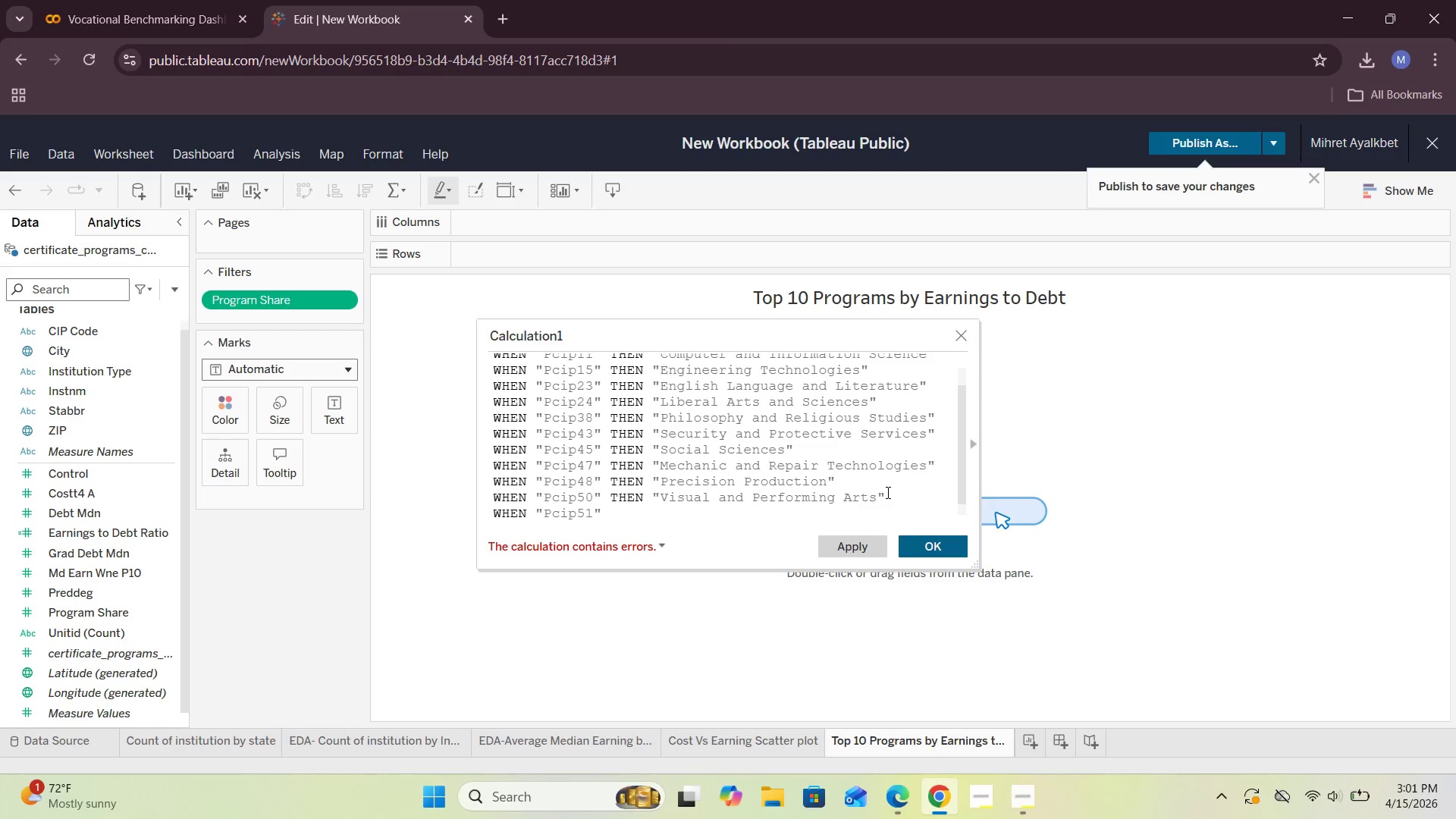 
key(ArrowRight)
 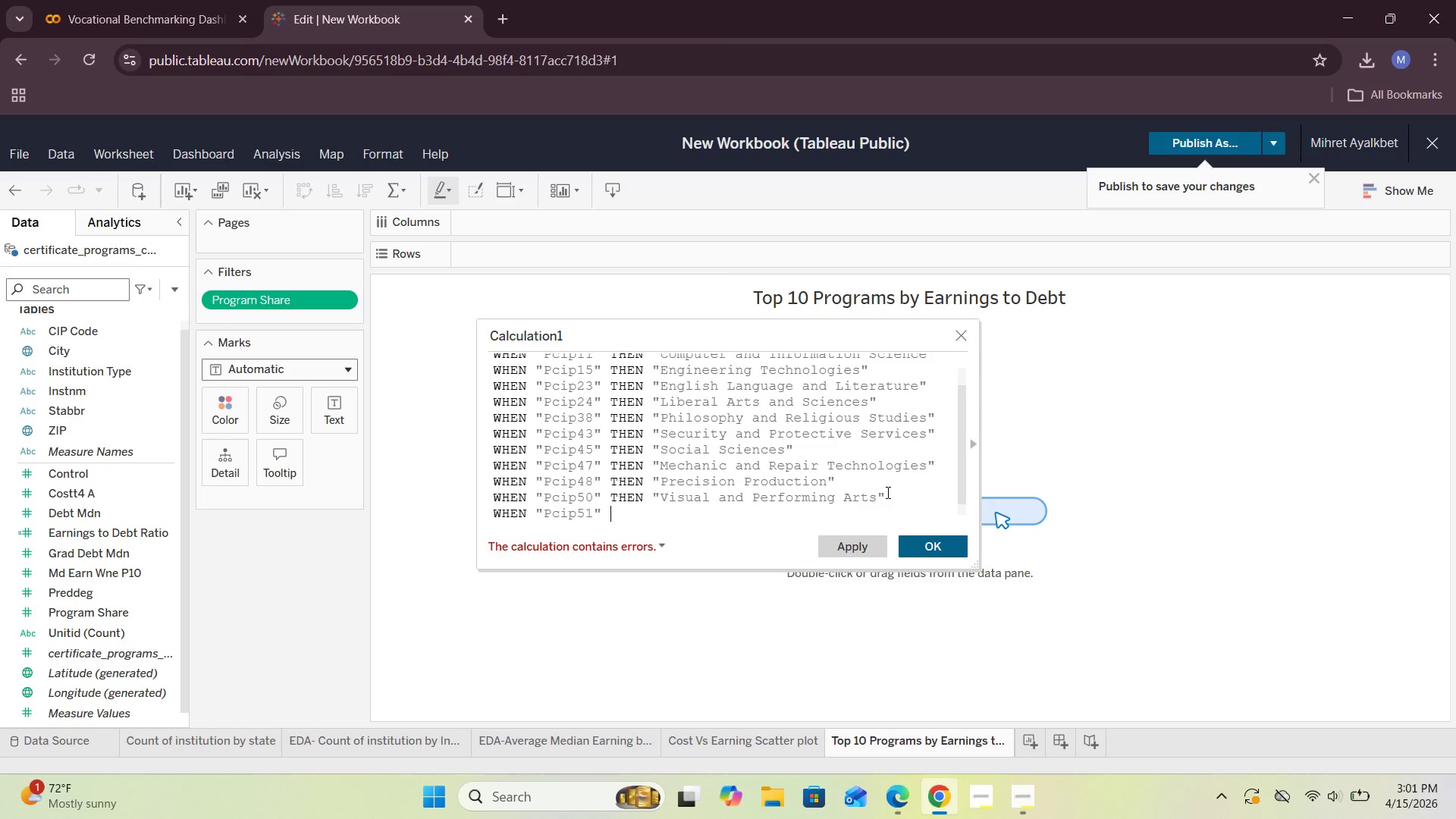 
type( THEN "")
 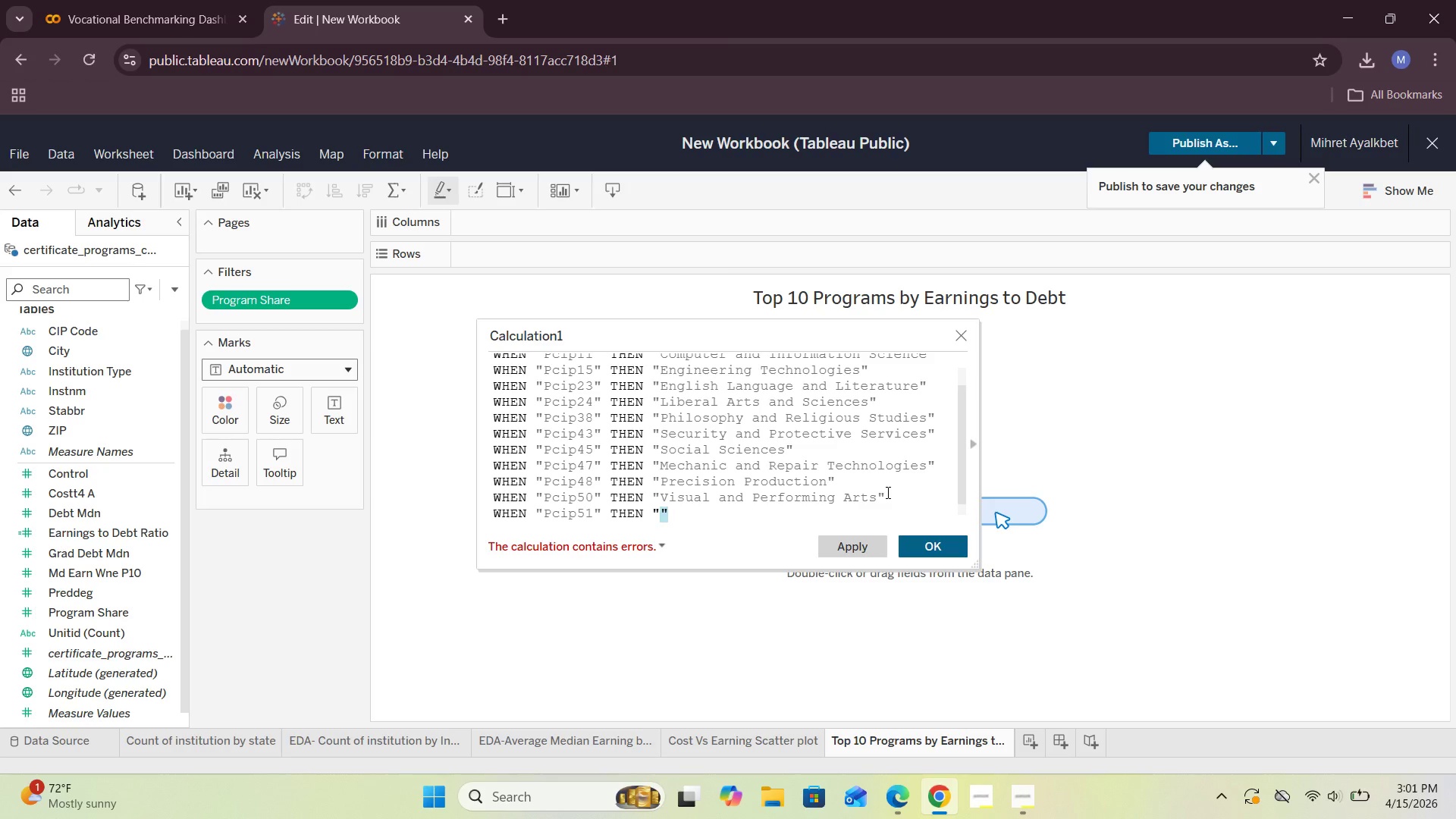 
key(Shift+ArrowLeft)
 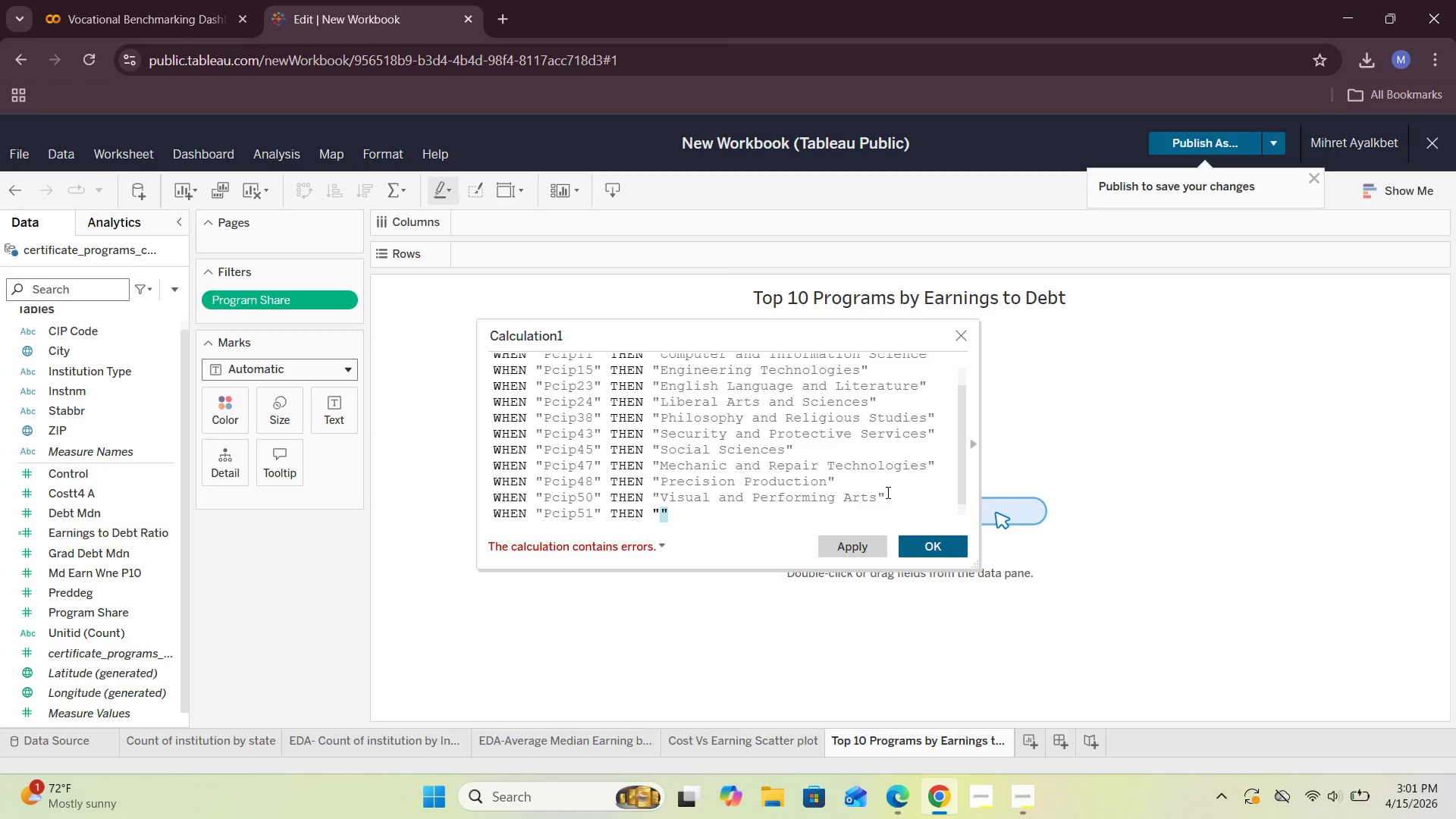 
key(ArrowLeft)
 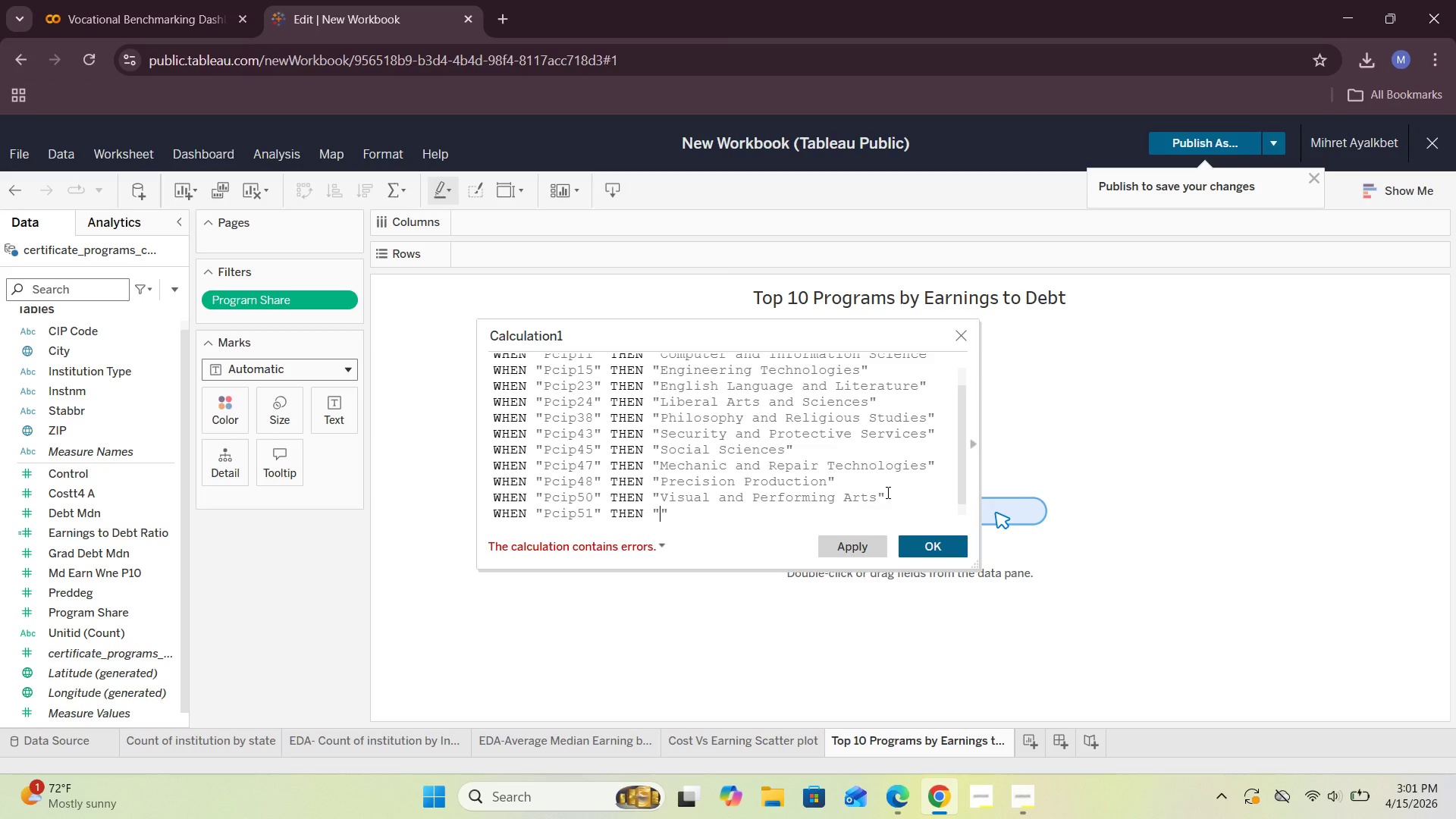 
type(Health Profede)
key(Backspace)
key(Backspace)
type(ssion)
key(Backspace)
type(s)
 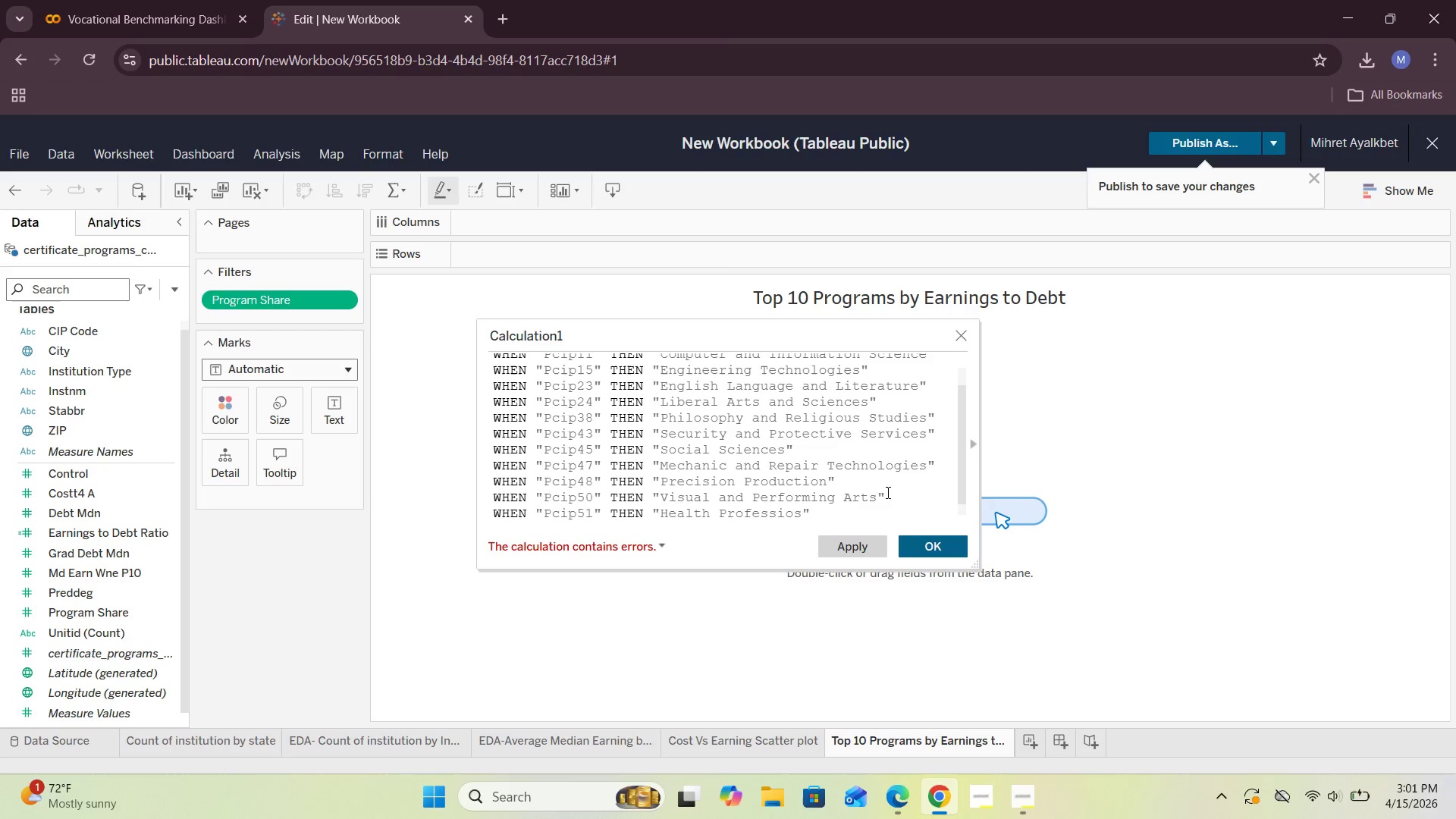 
key(ArrowRight)
 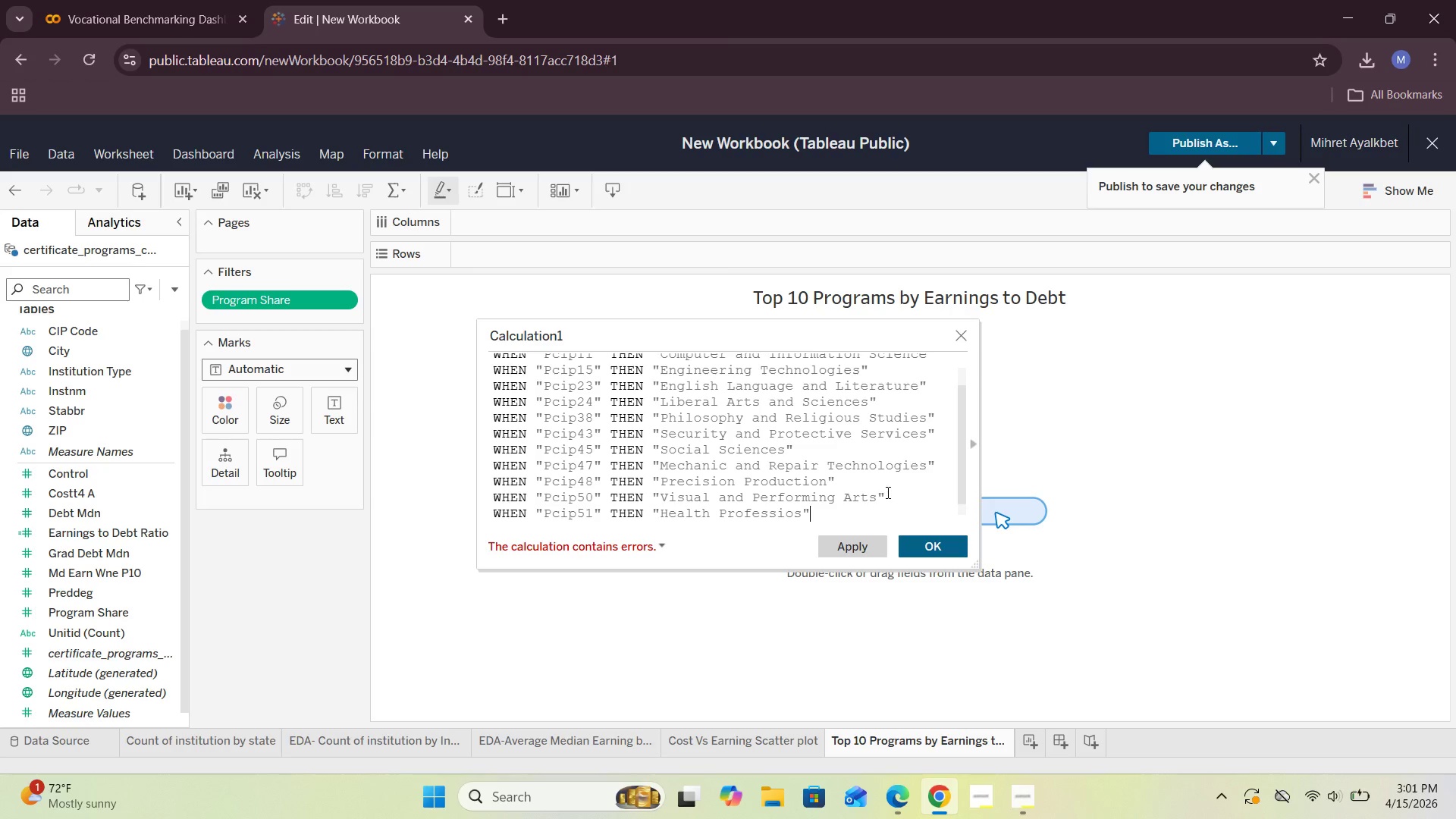 
key(Enter)
 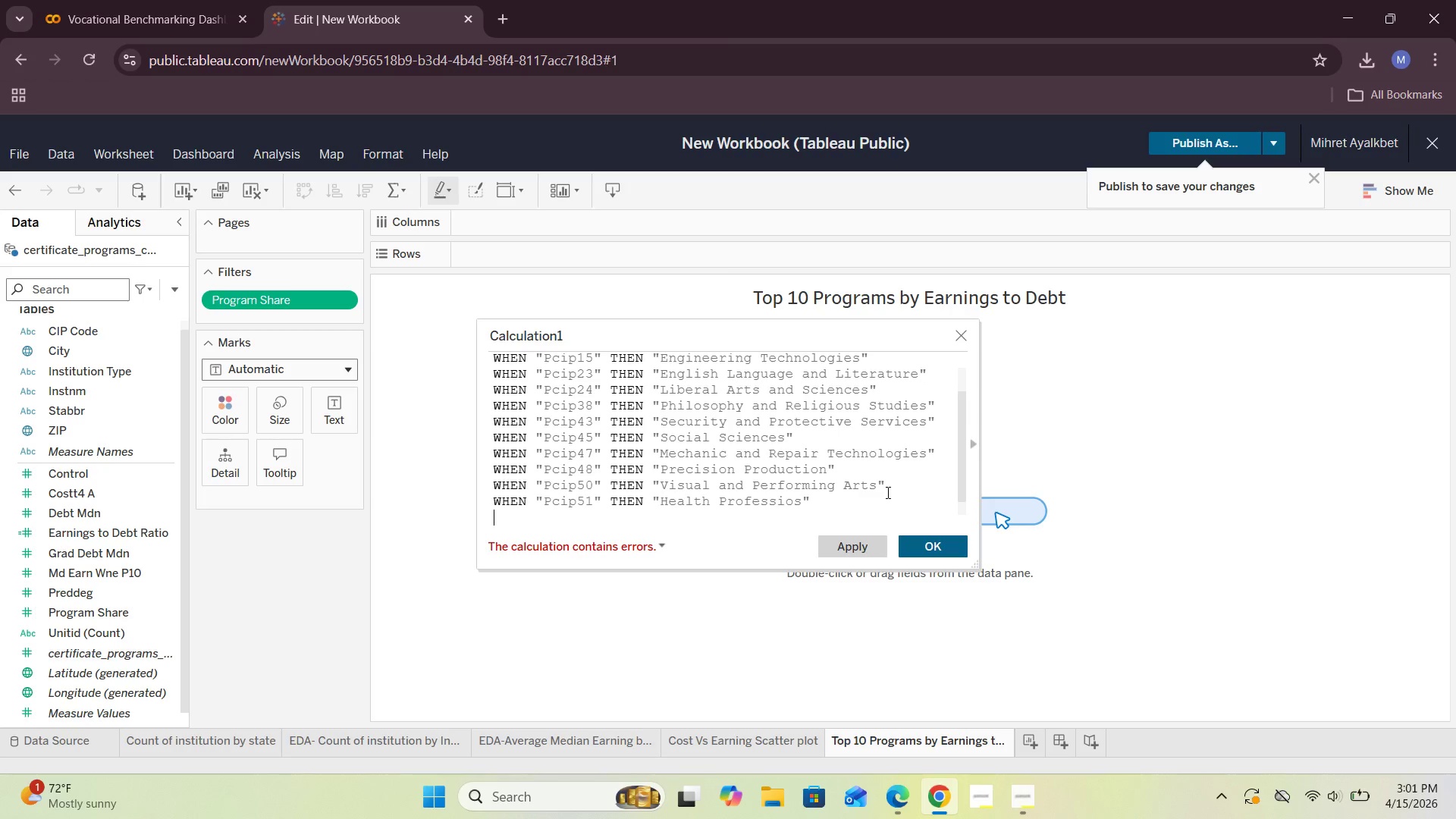 
type(WHEN "")
 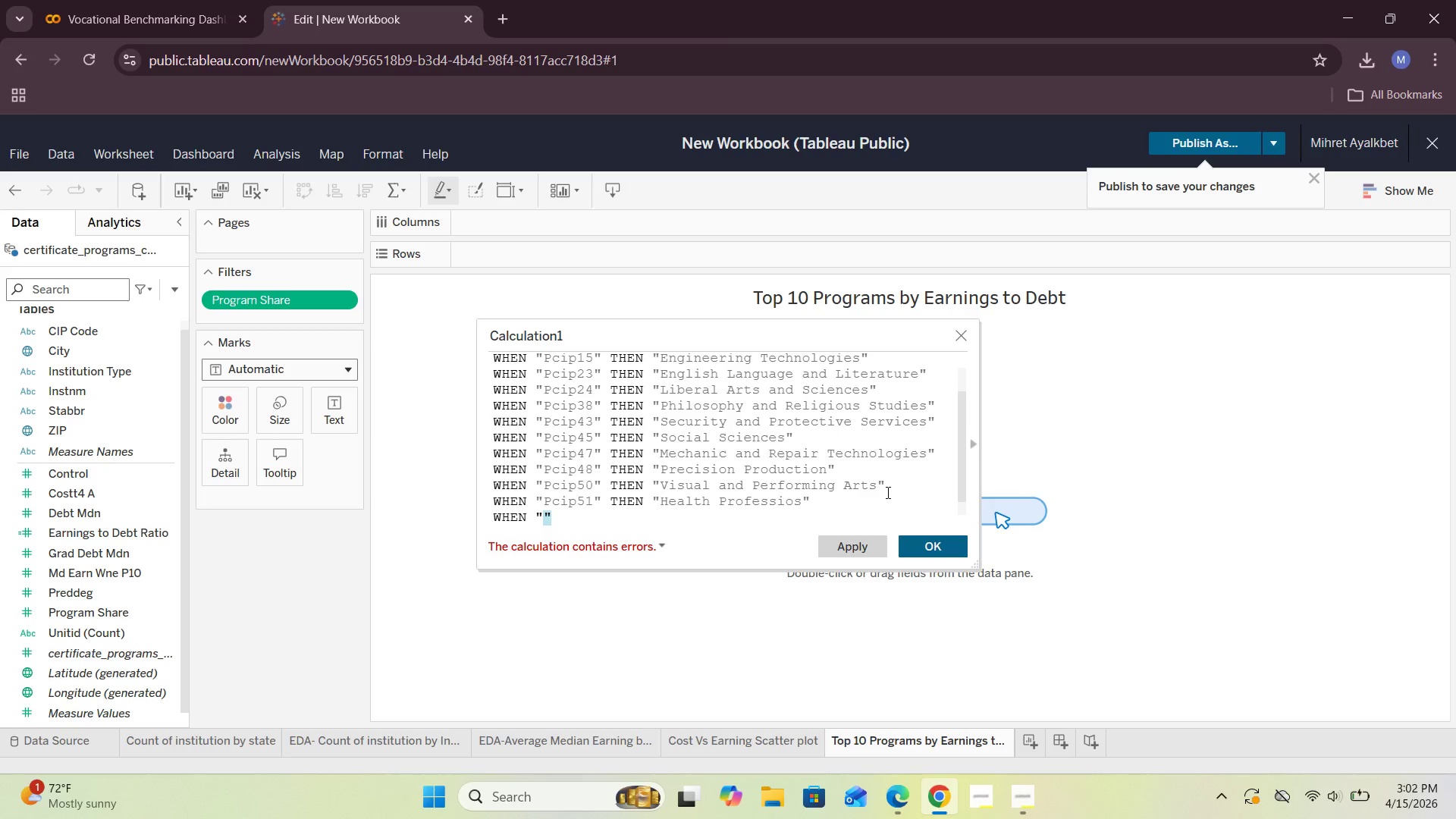 
key(Shift+ArrowLeft)
 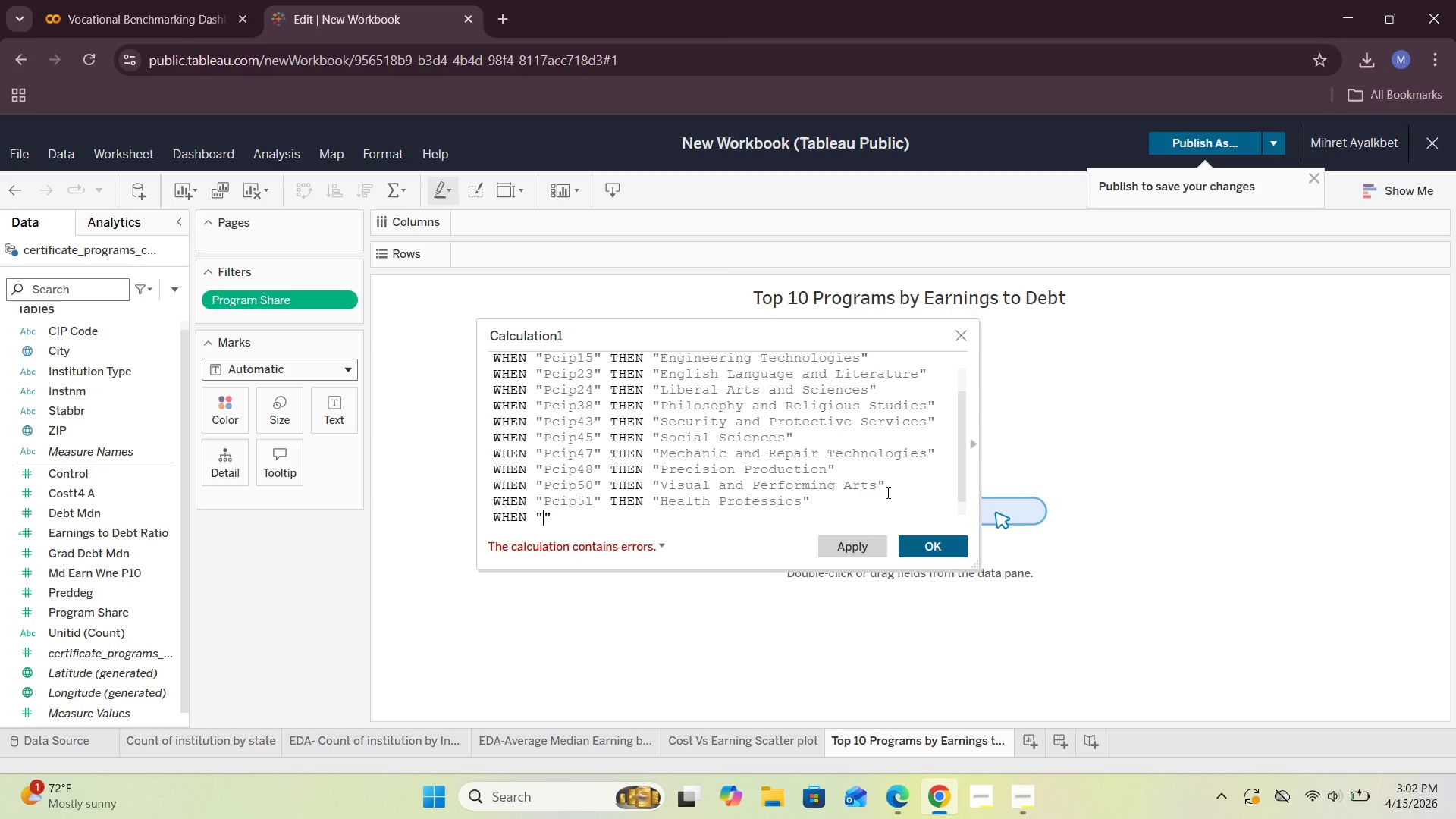 
key(ArrowLeft)
 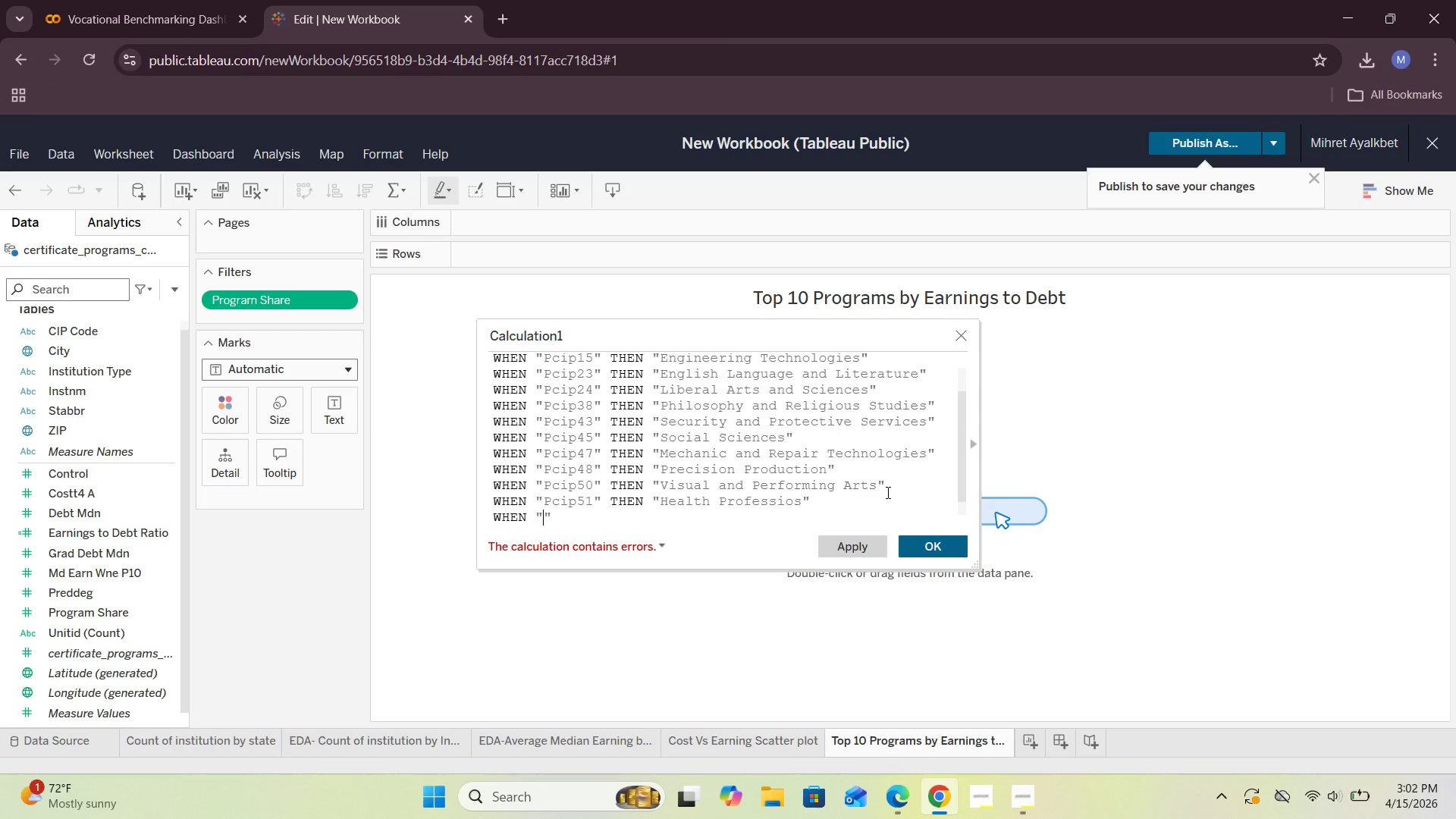 
type(Pcip52)
 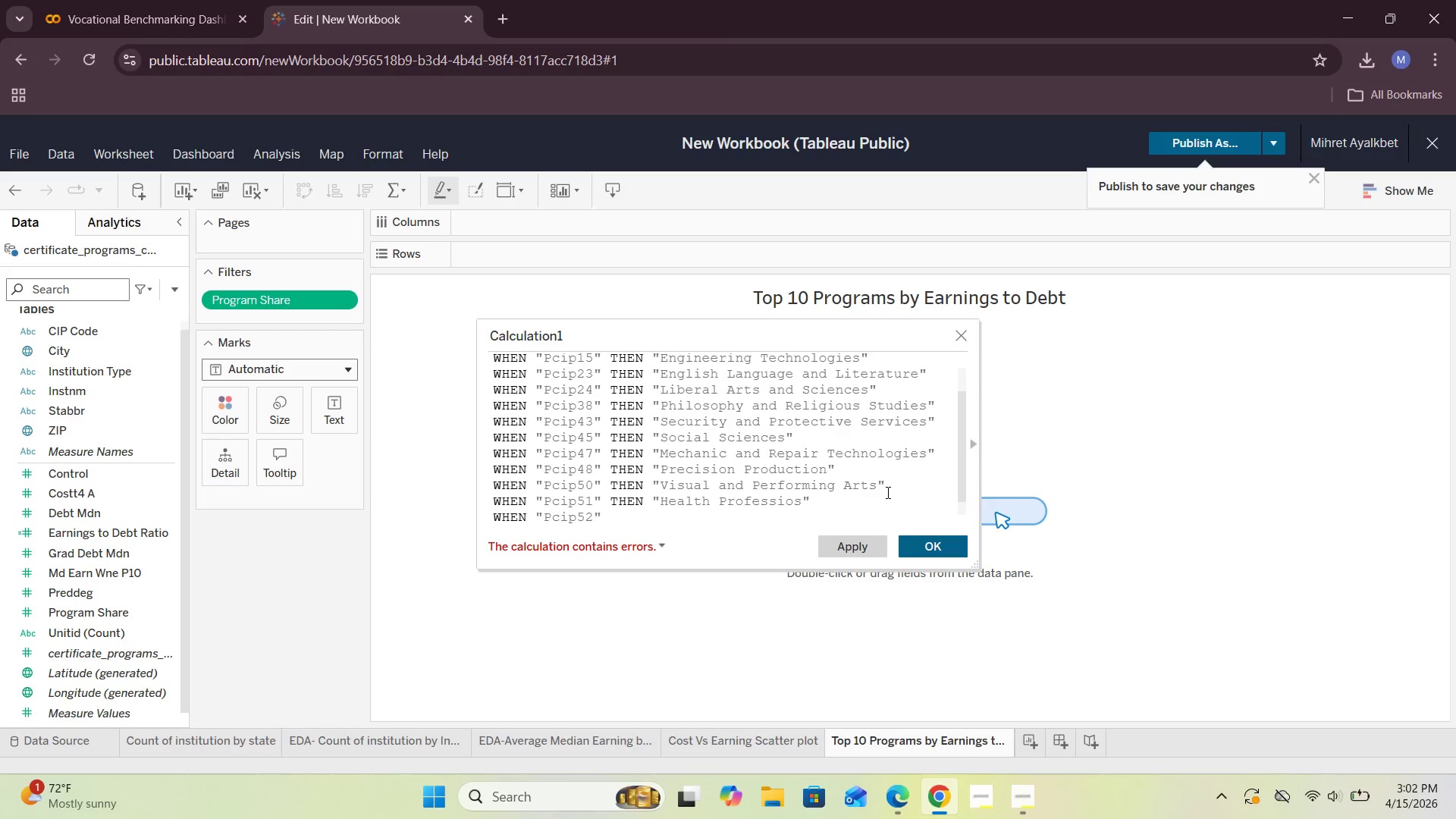 
key(ArrowRight)
 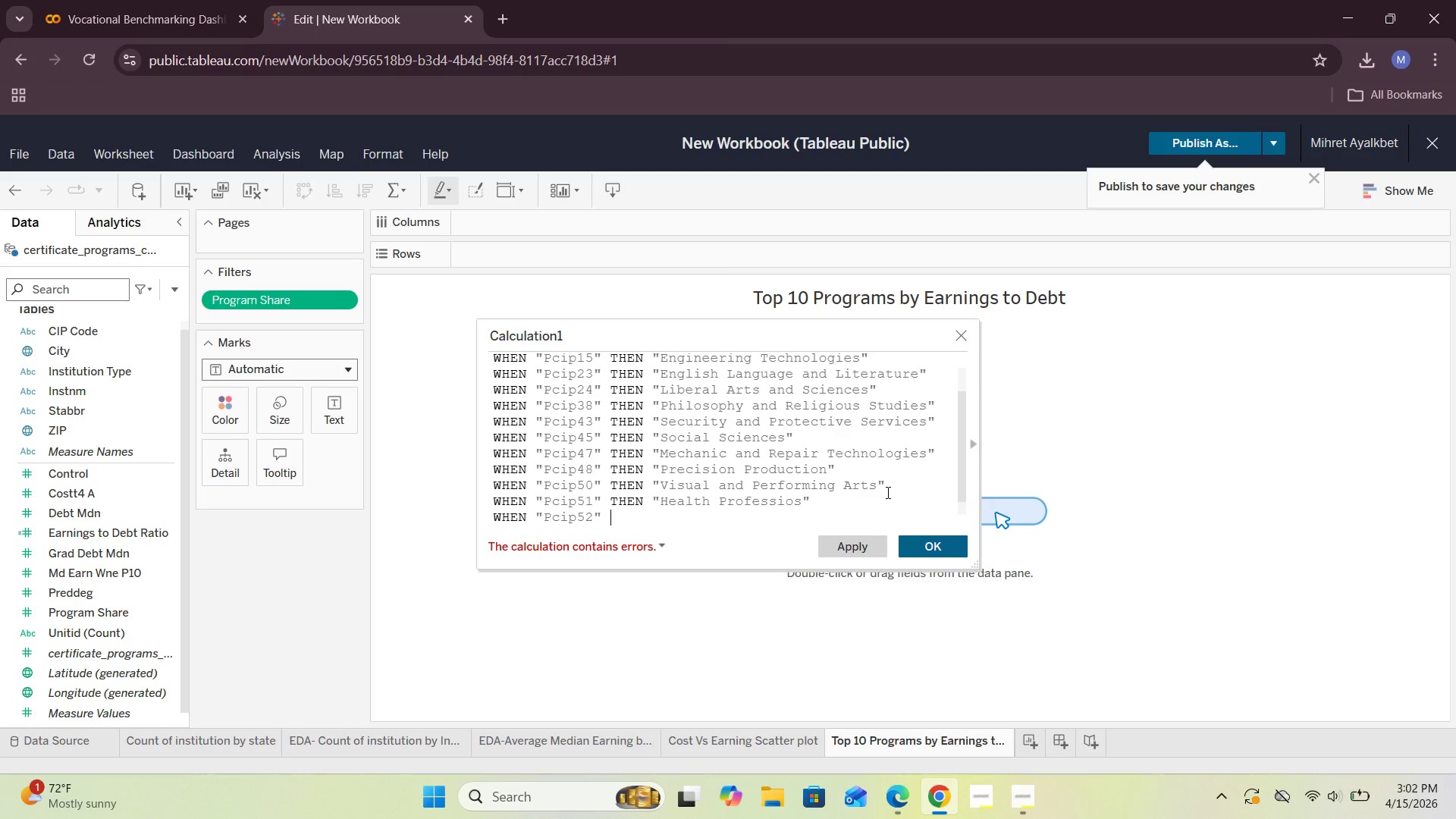 
type( THEN "")
 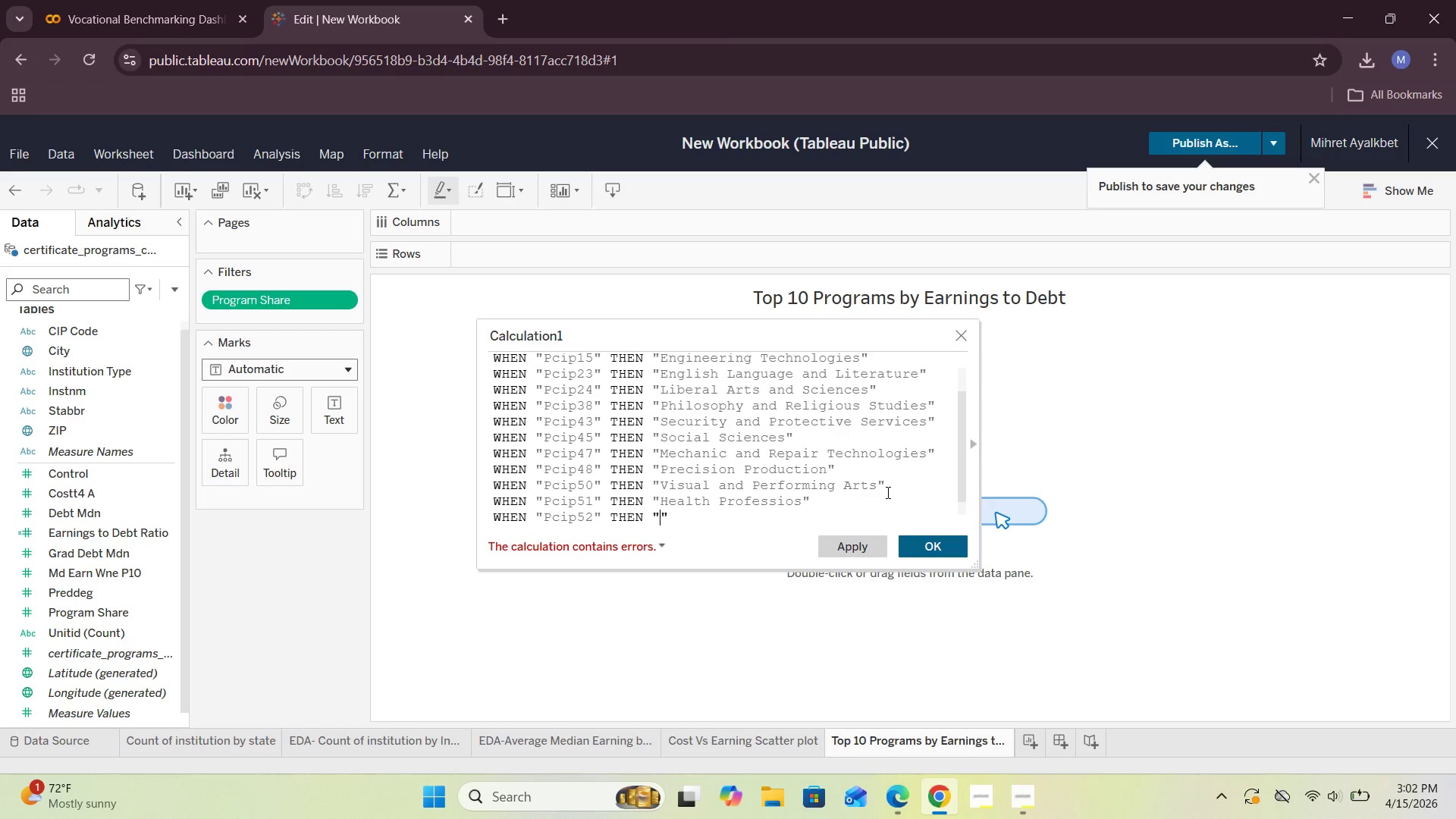 
 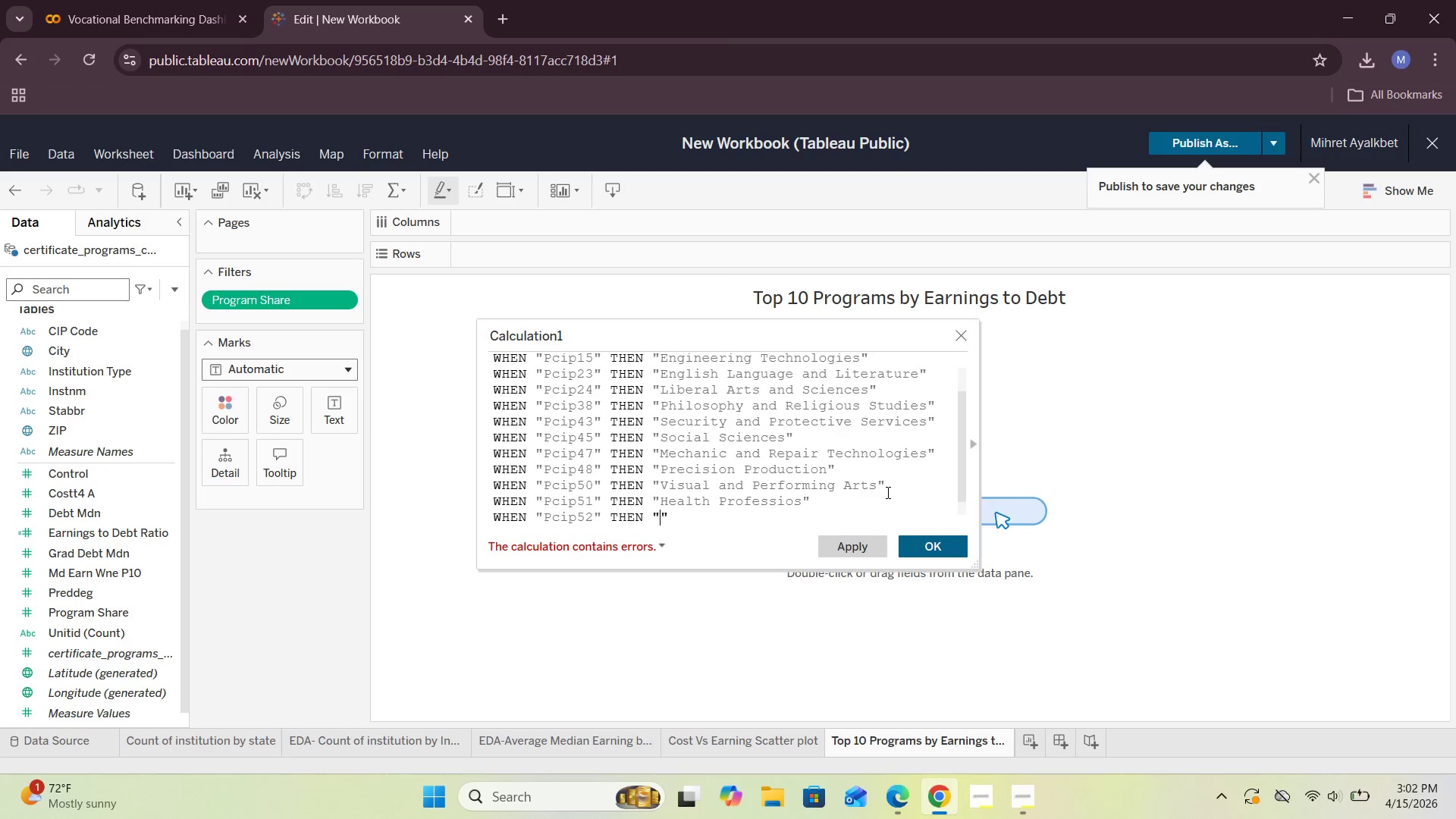 
key(ArrowLeft)
 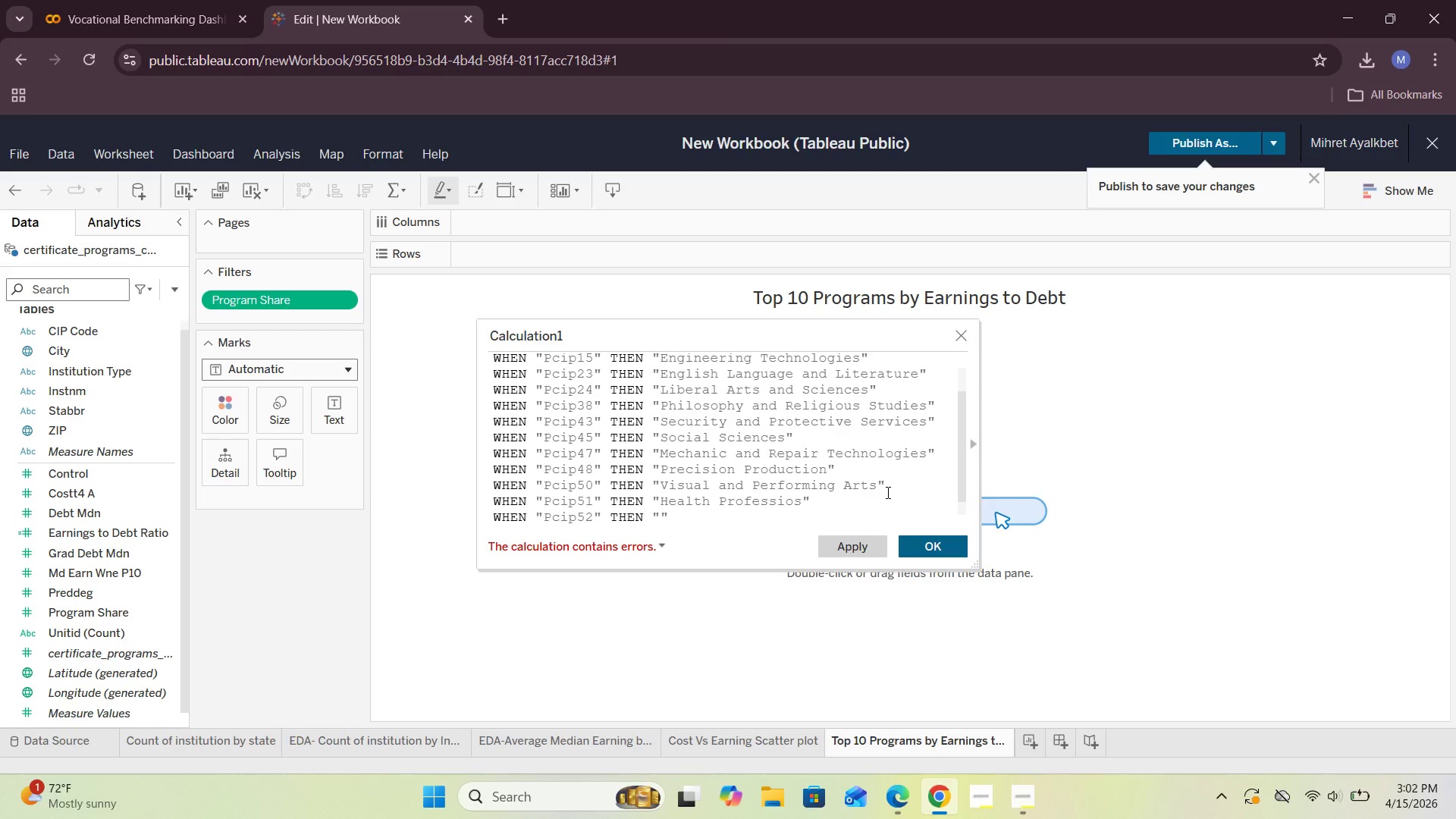 
type(bUSI)
key(Backspace)
key(Backspace)
key(Backspace)
key(Backspace)
type(Business )
key(Backspace)
type(, Management and Marketing )
key(Backspace)
 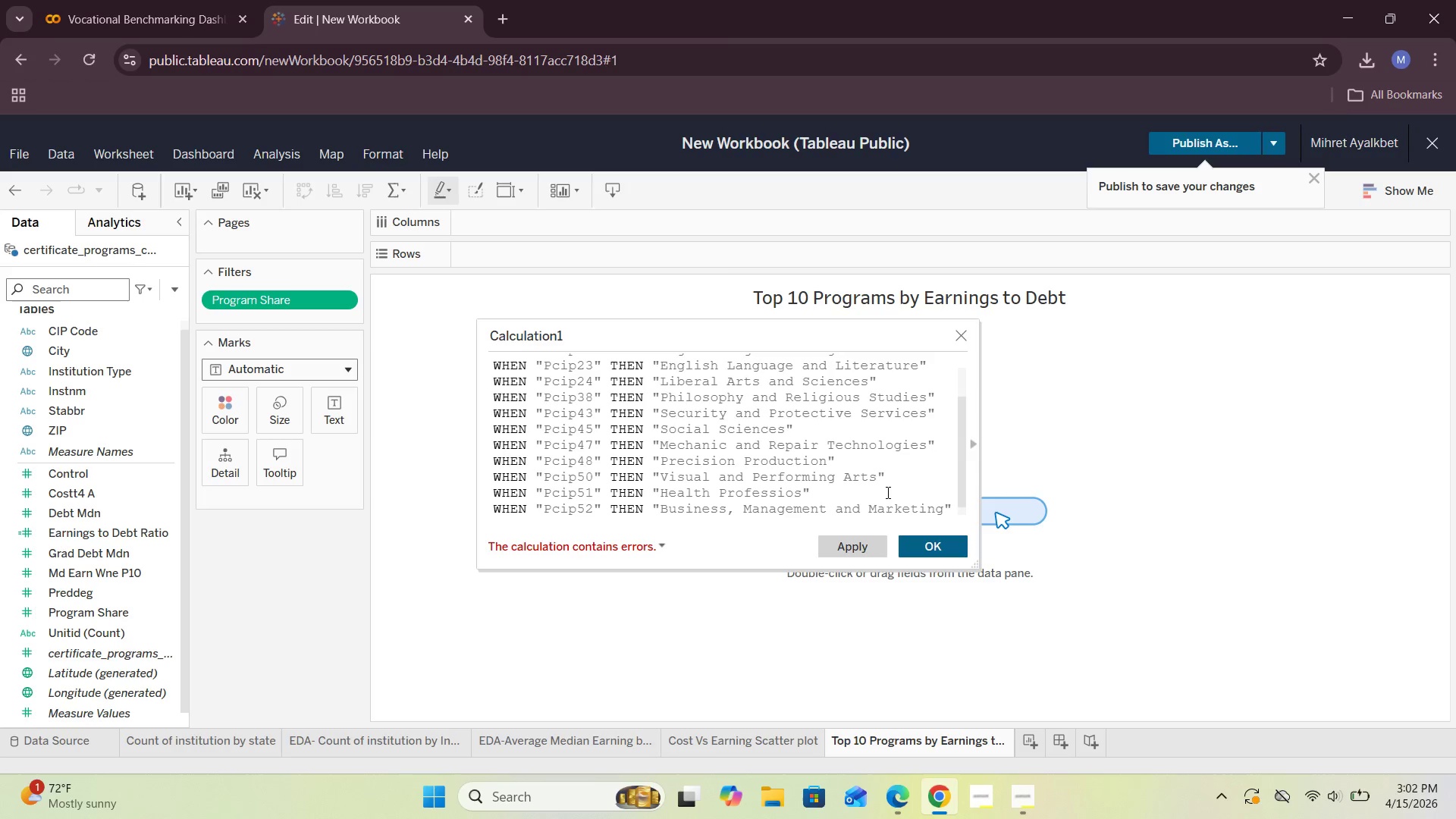 
key(ArrowRight)
 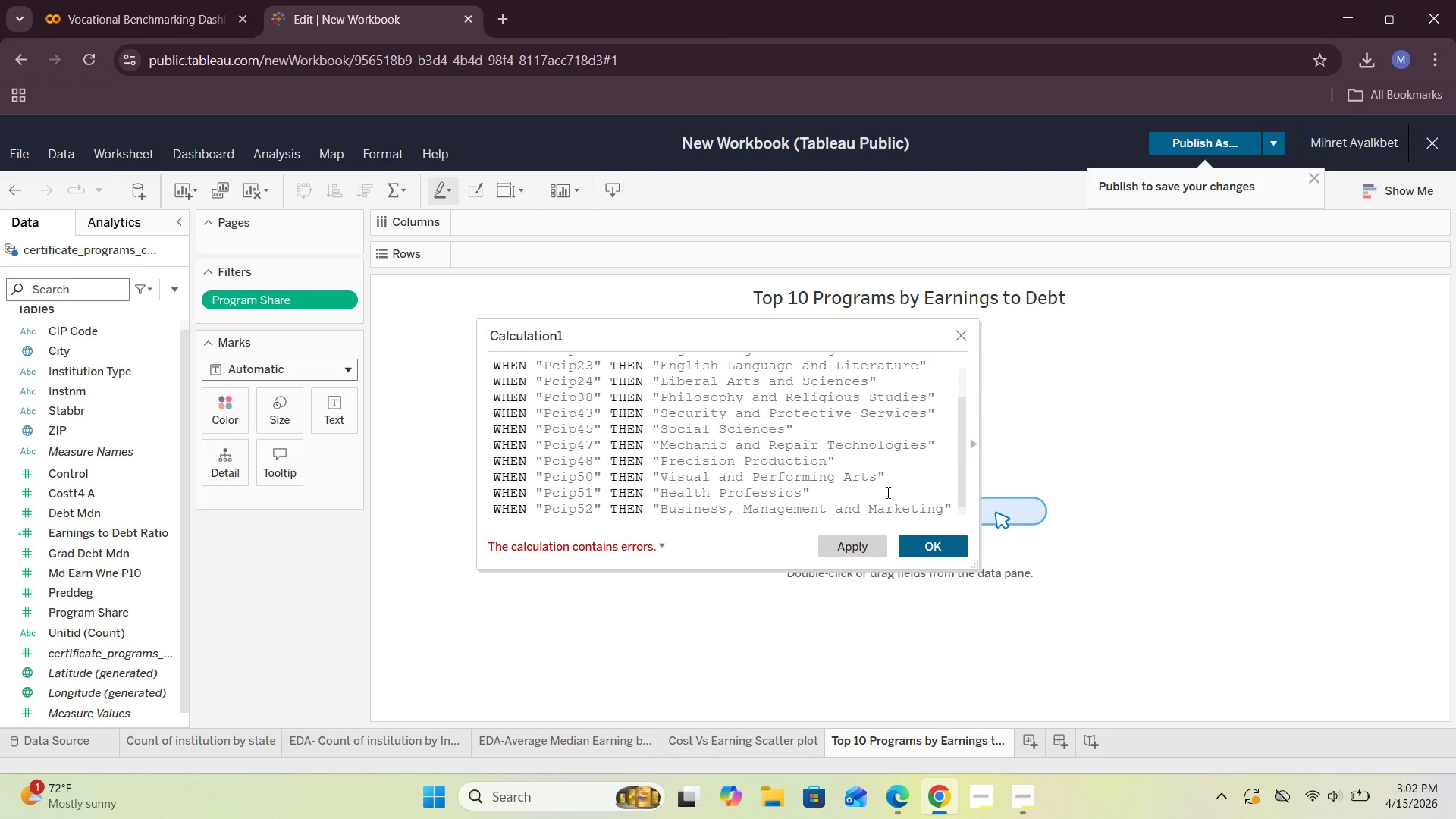 
key(Enter)
 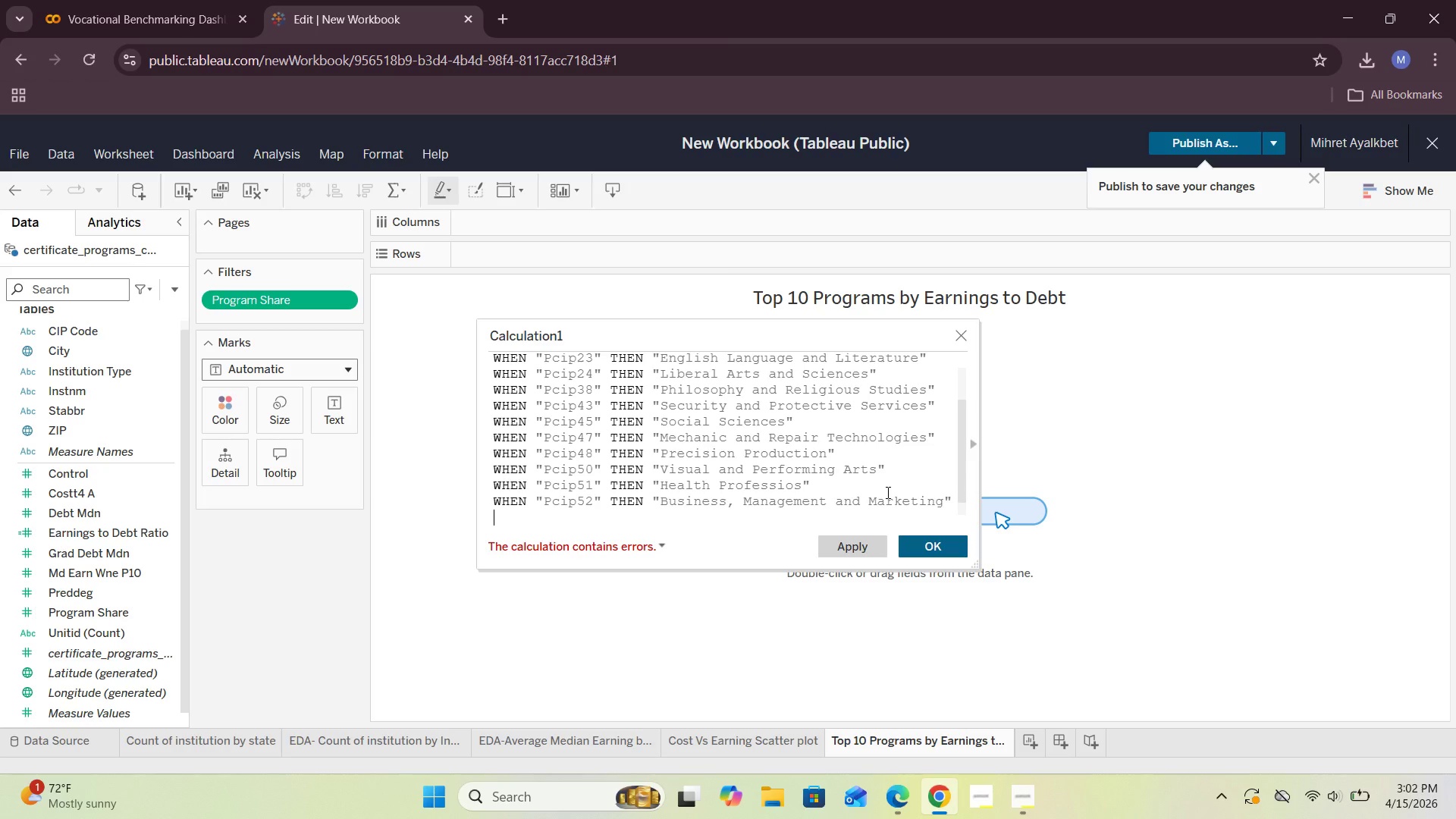 
type(WHEN "")
 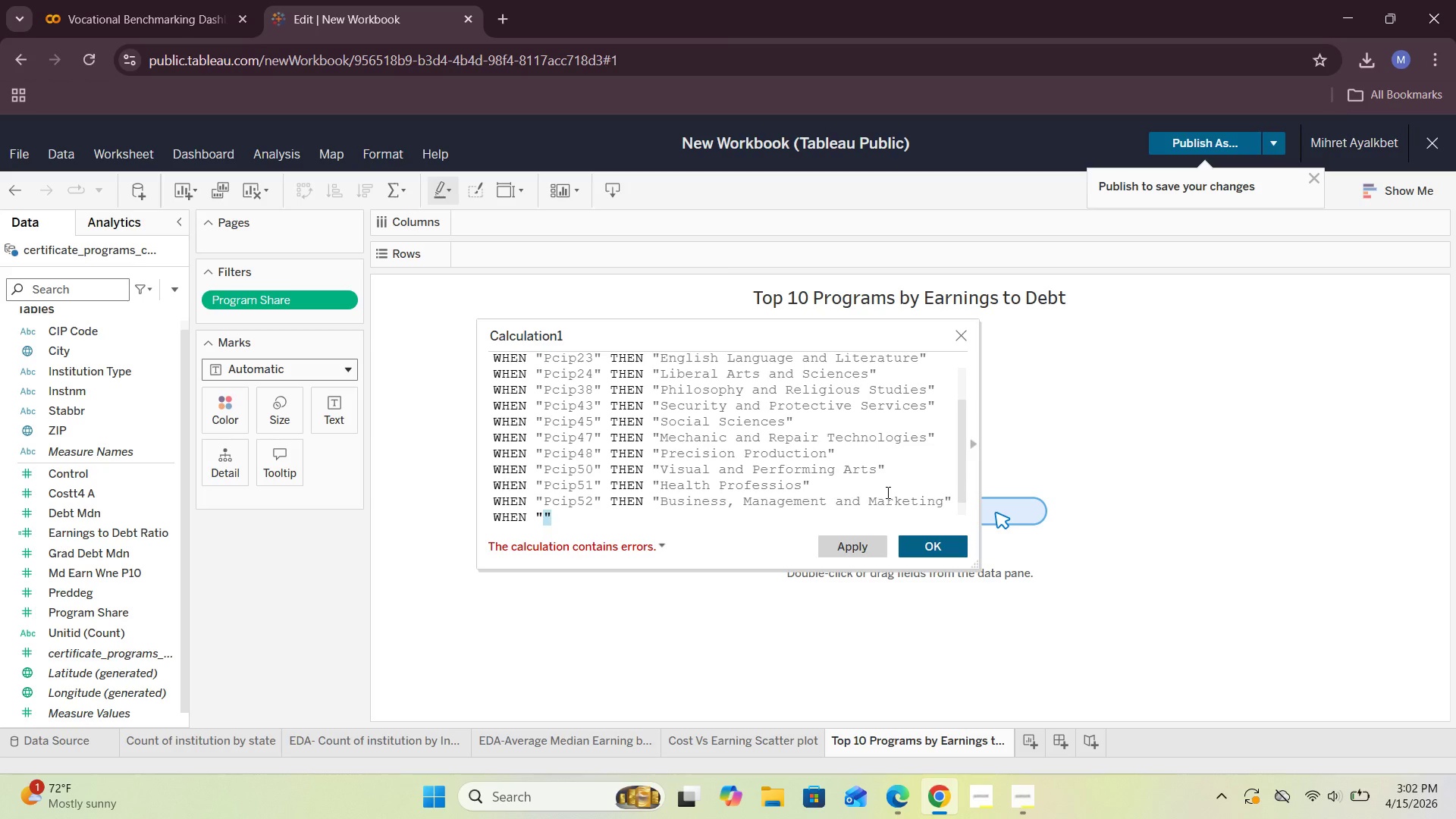 
key(Shift+ArrowLeft)
 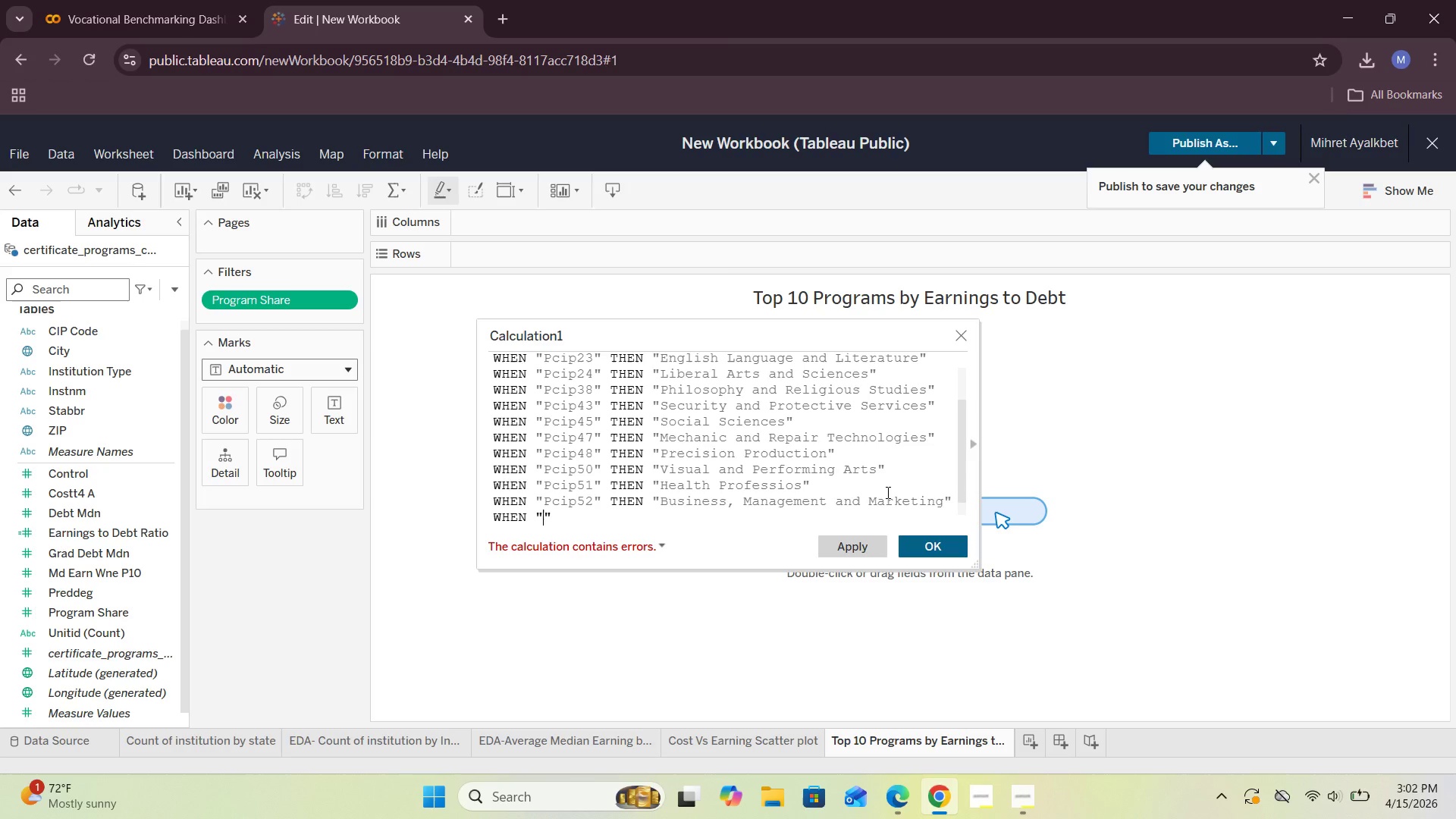 
key(ArrowLeft)
 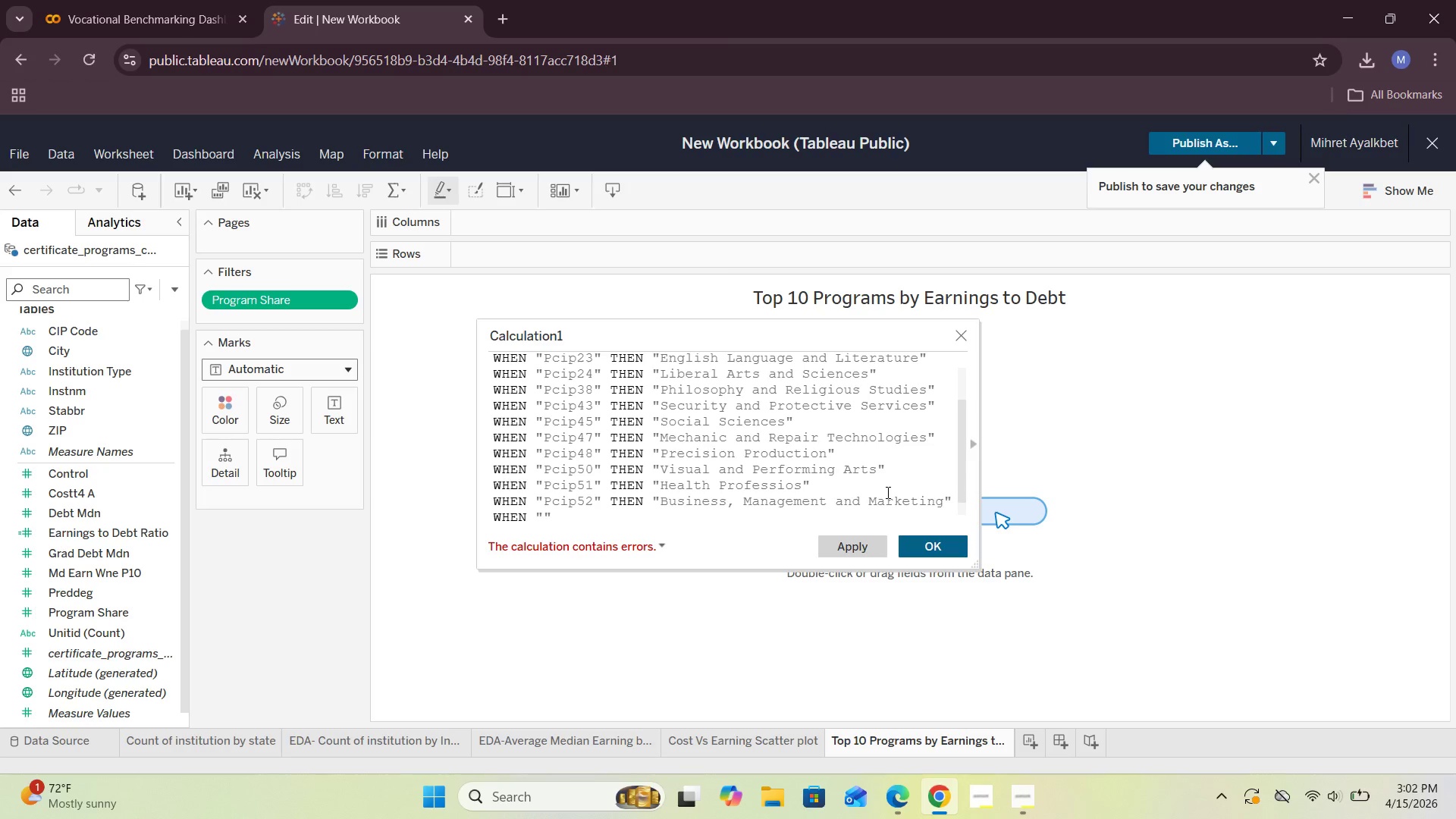 
type(Pcip54)
 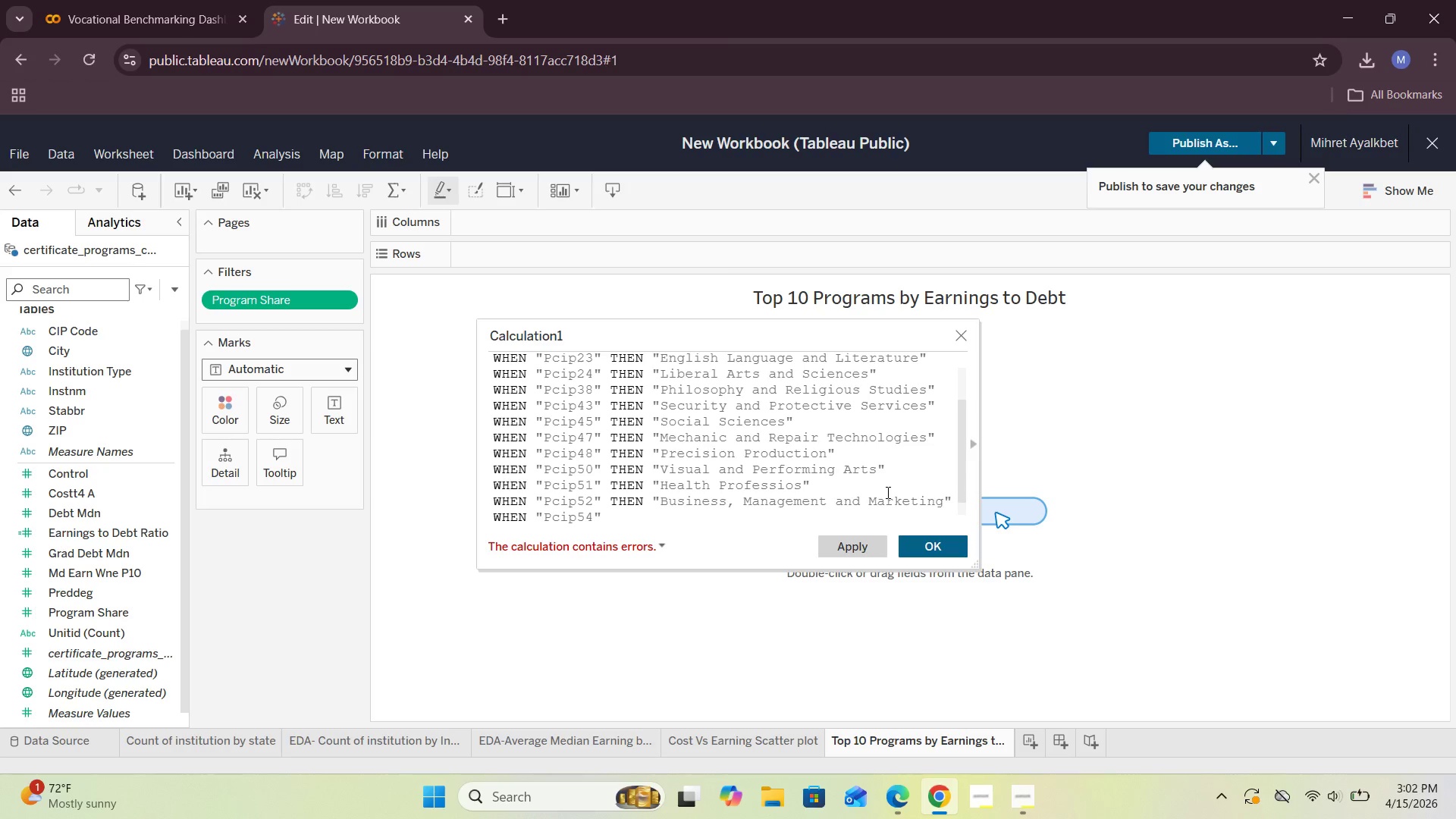 
key(ArrowRight)
 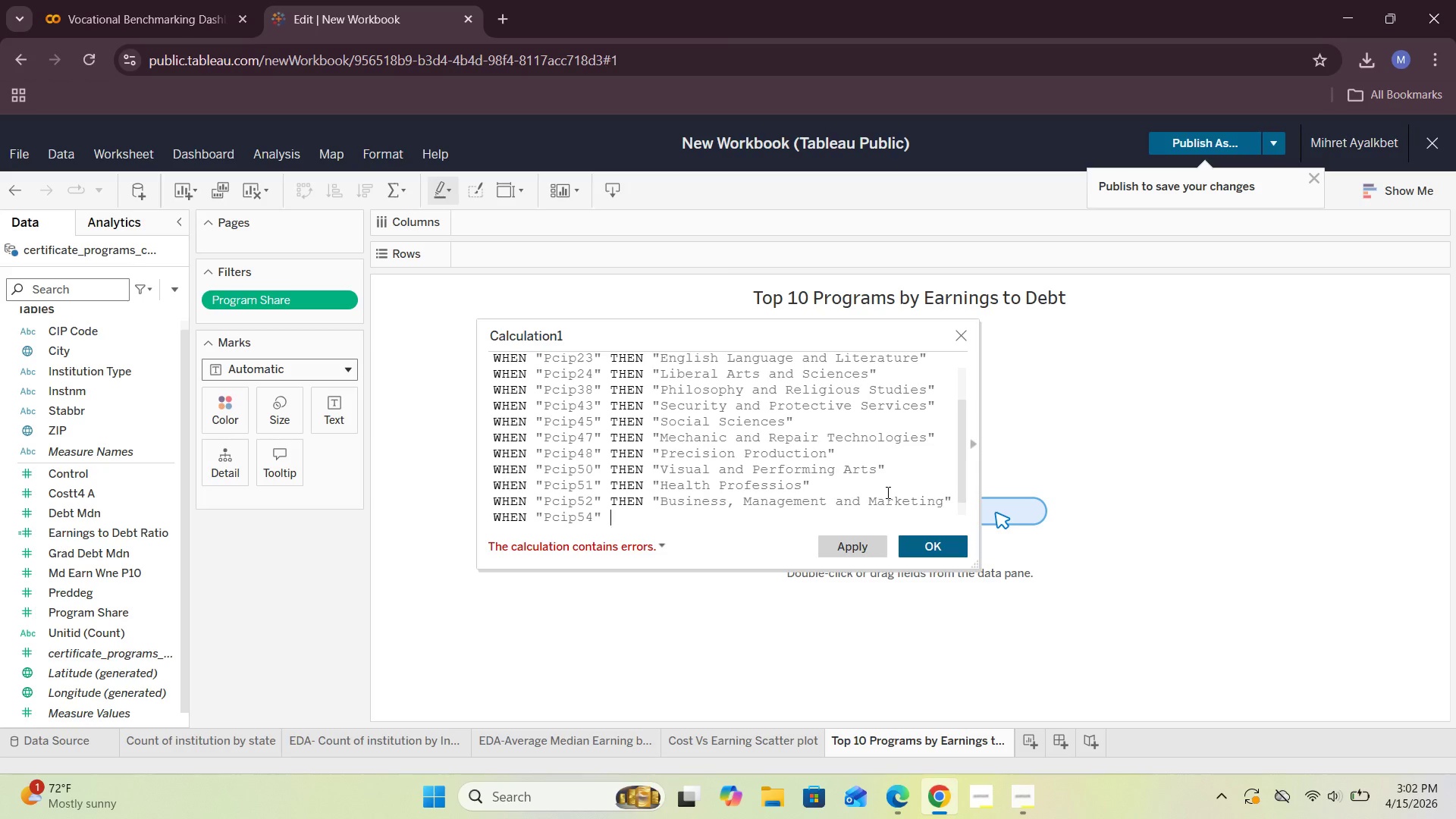 
type( THEN "")
 